 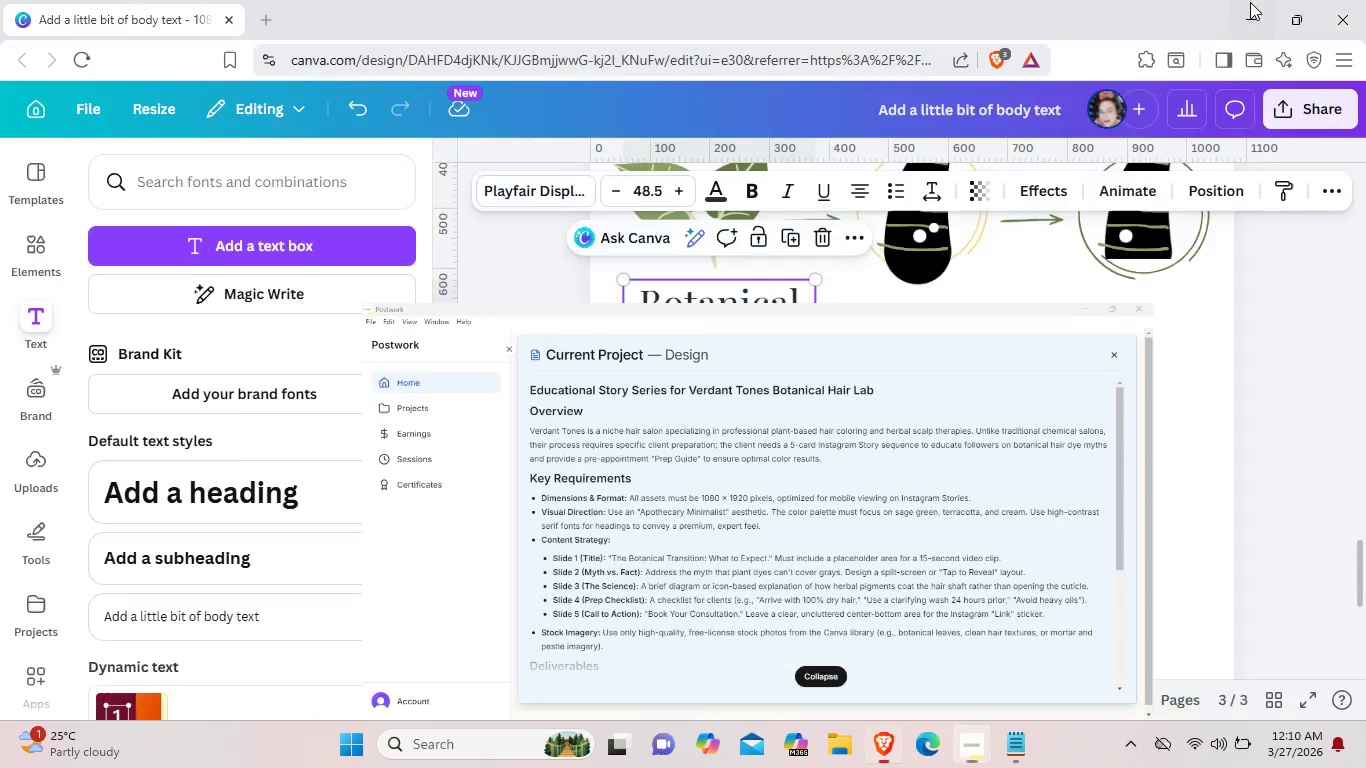 
key(Control+C)
 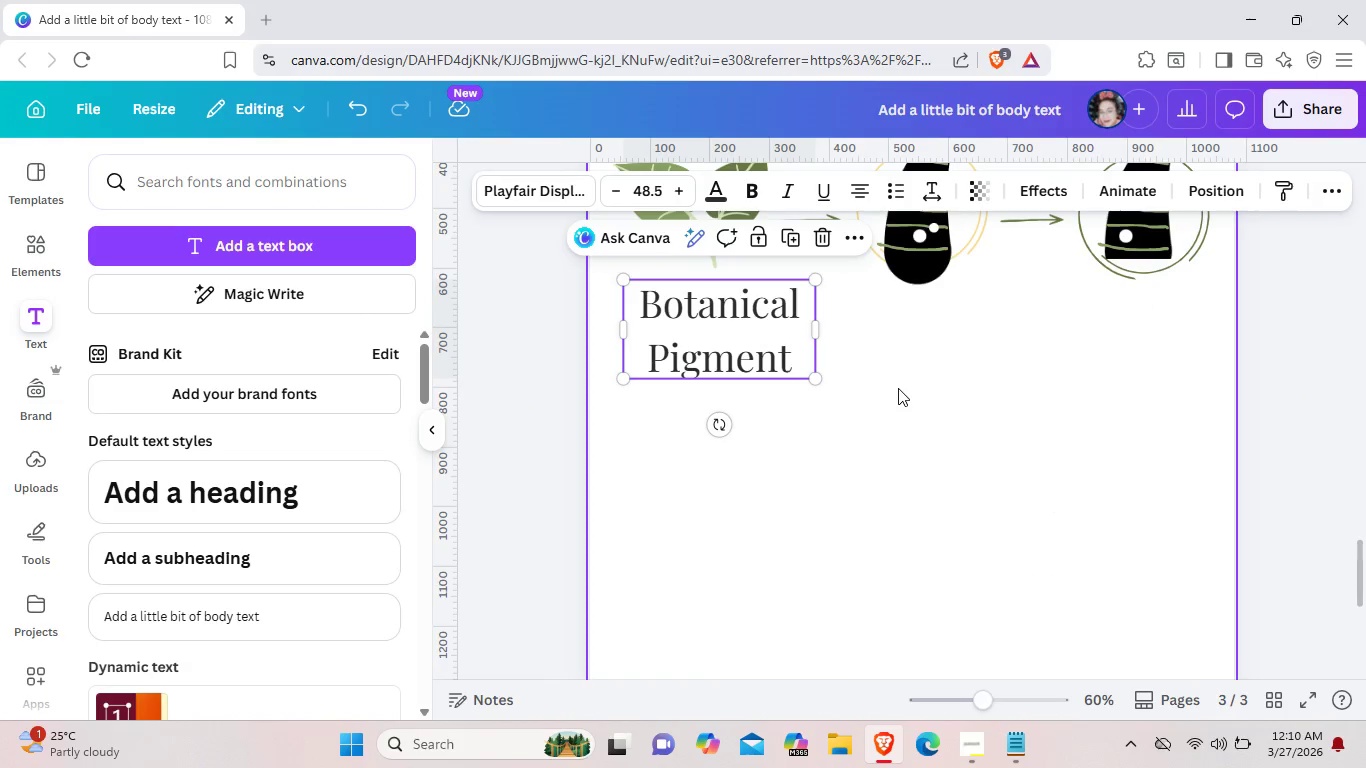 
left_click([898, 388])
 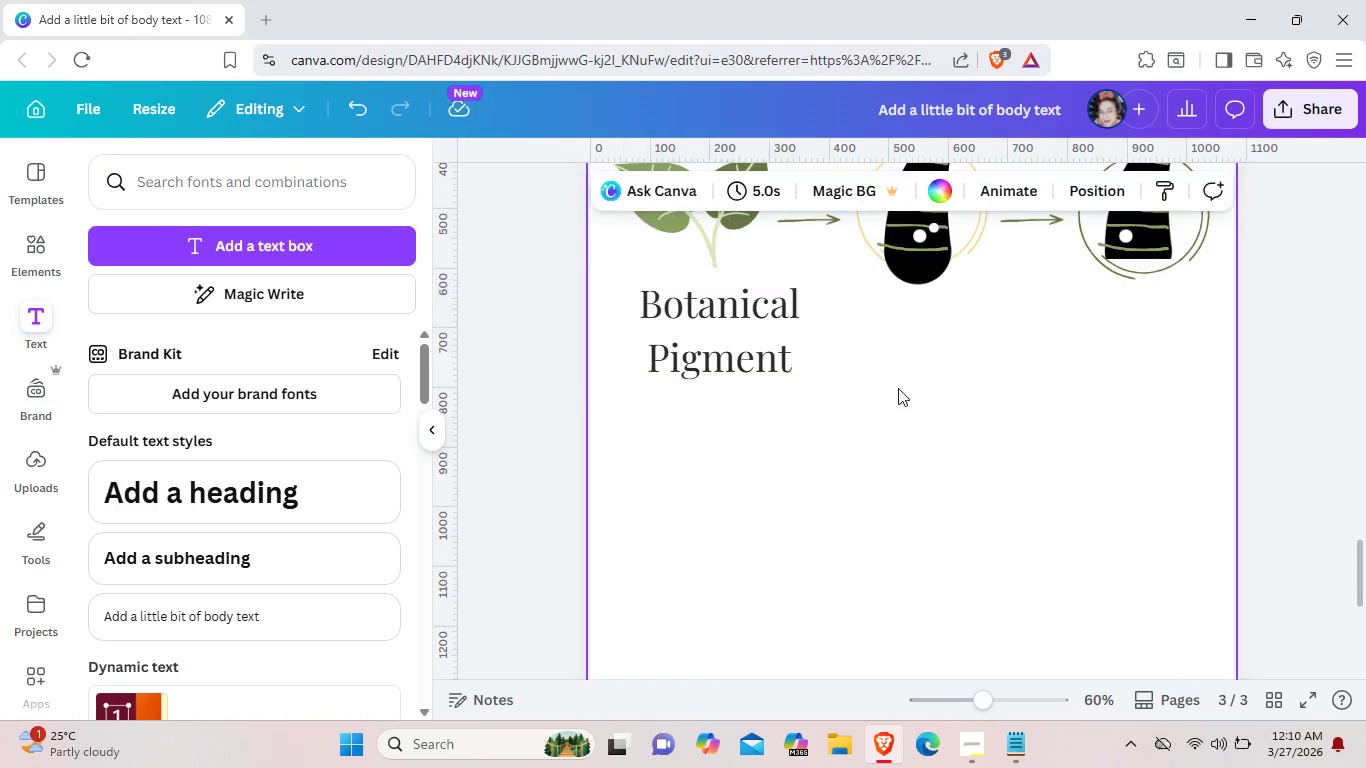 
key(Control+ControlLeft)
 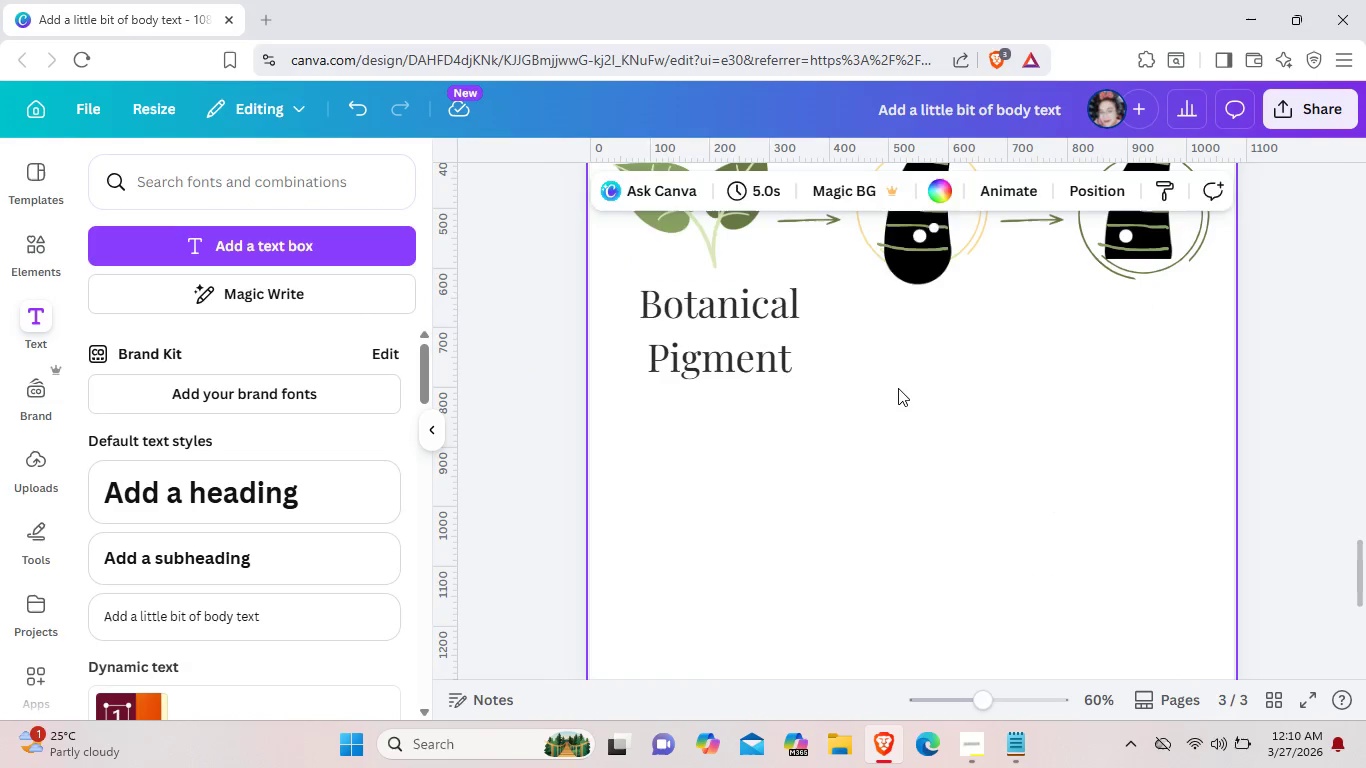 
key(Control+V)
 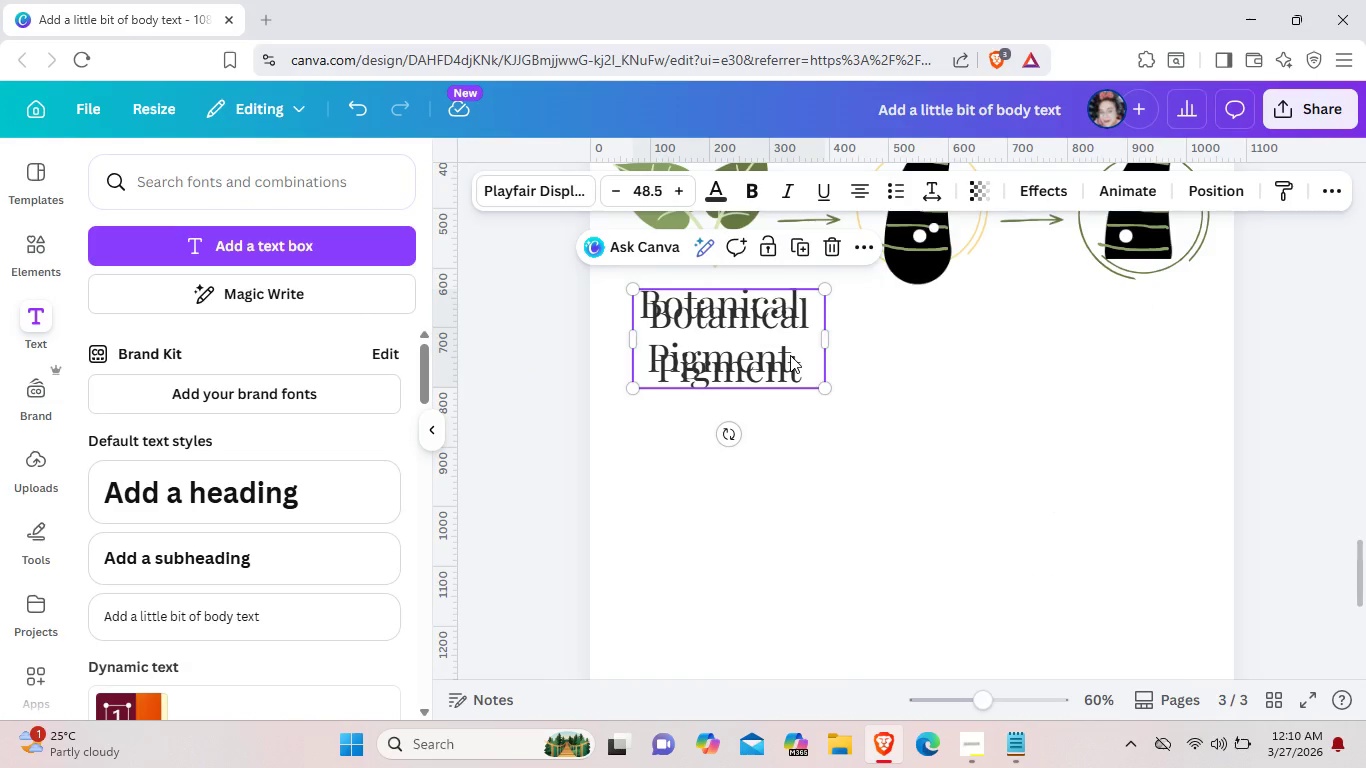 
left_click_drag(start_coordinate=[790, 355], to_coordinate=[986, 362])
 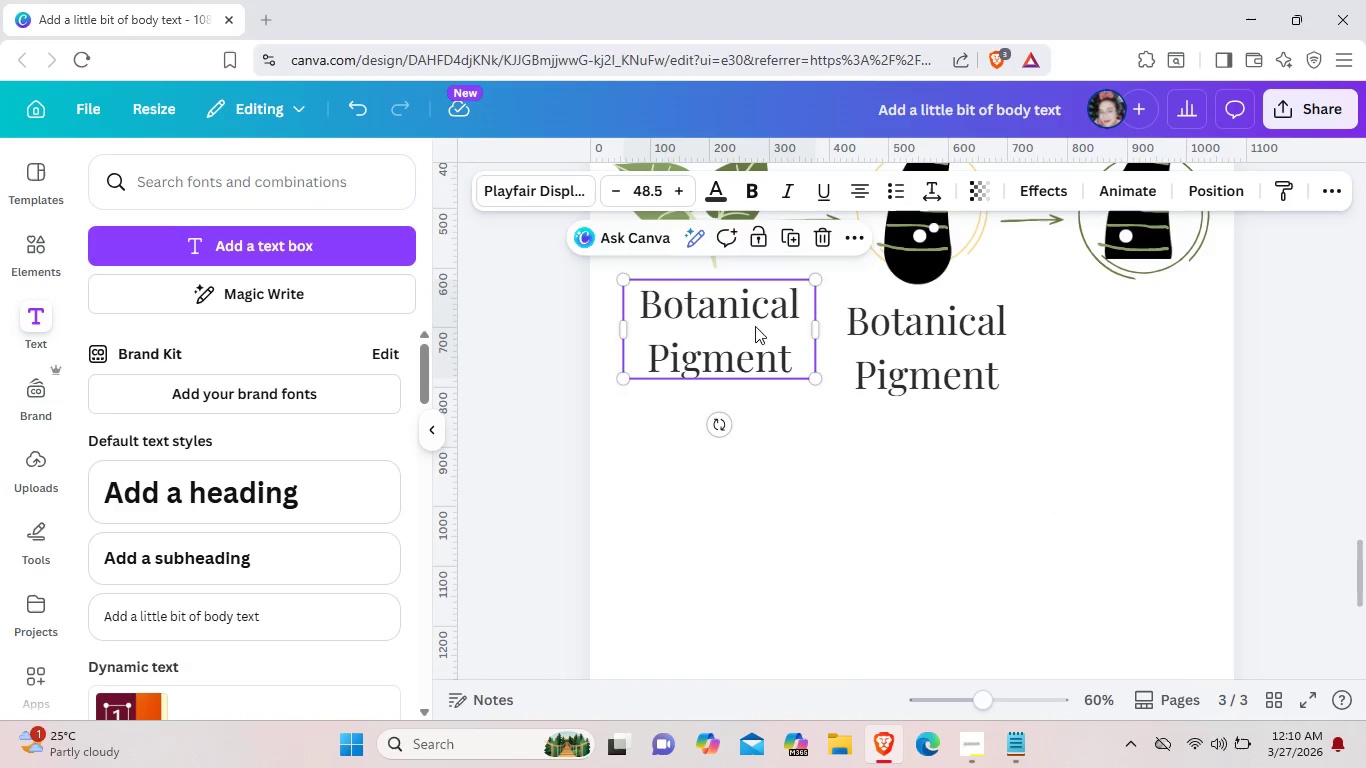 
left_click_drag(start_coordinate=[758, 320], to_coordinate=[758, 343])
 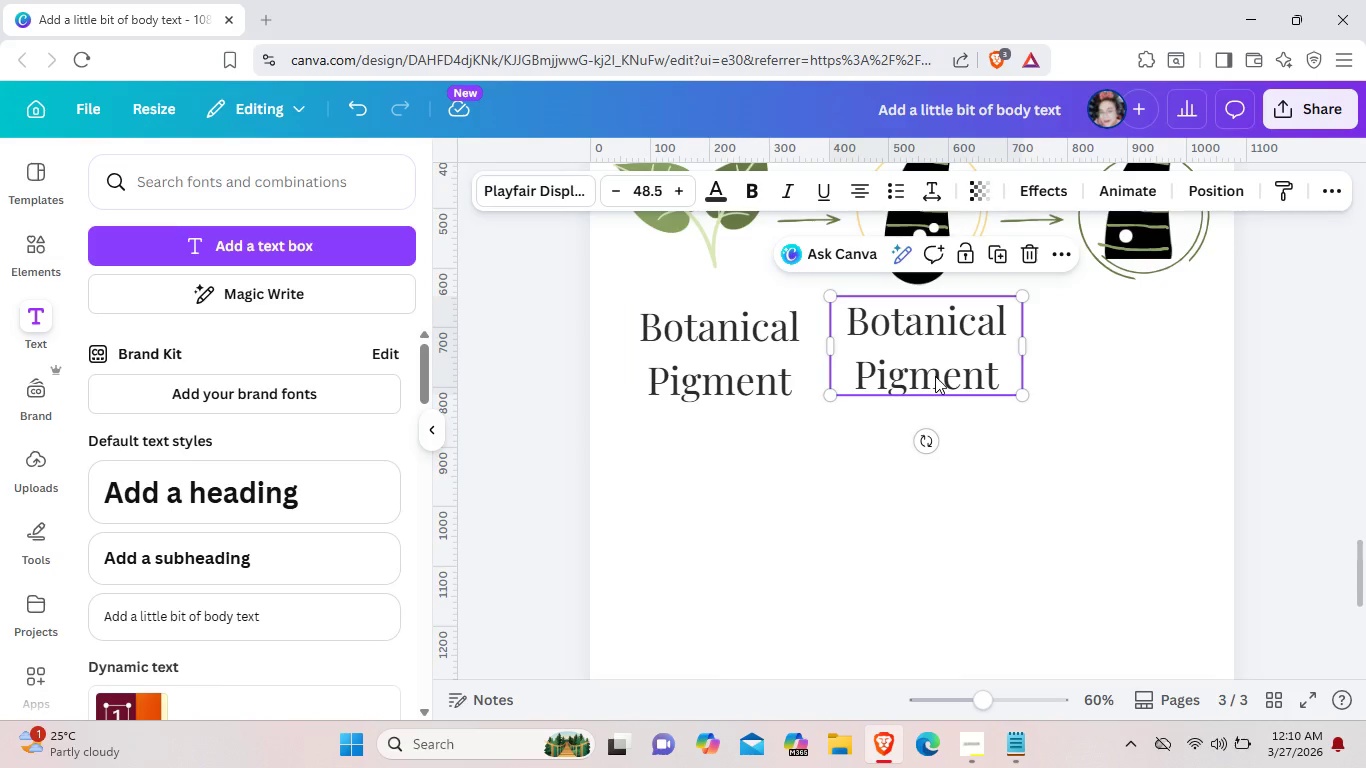 
left_click([935, 376])
 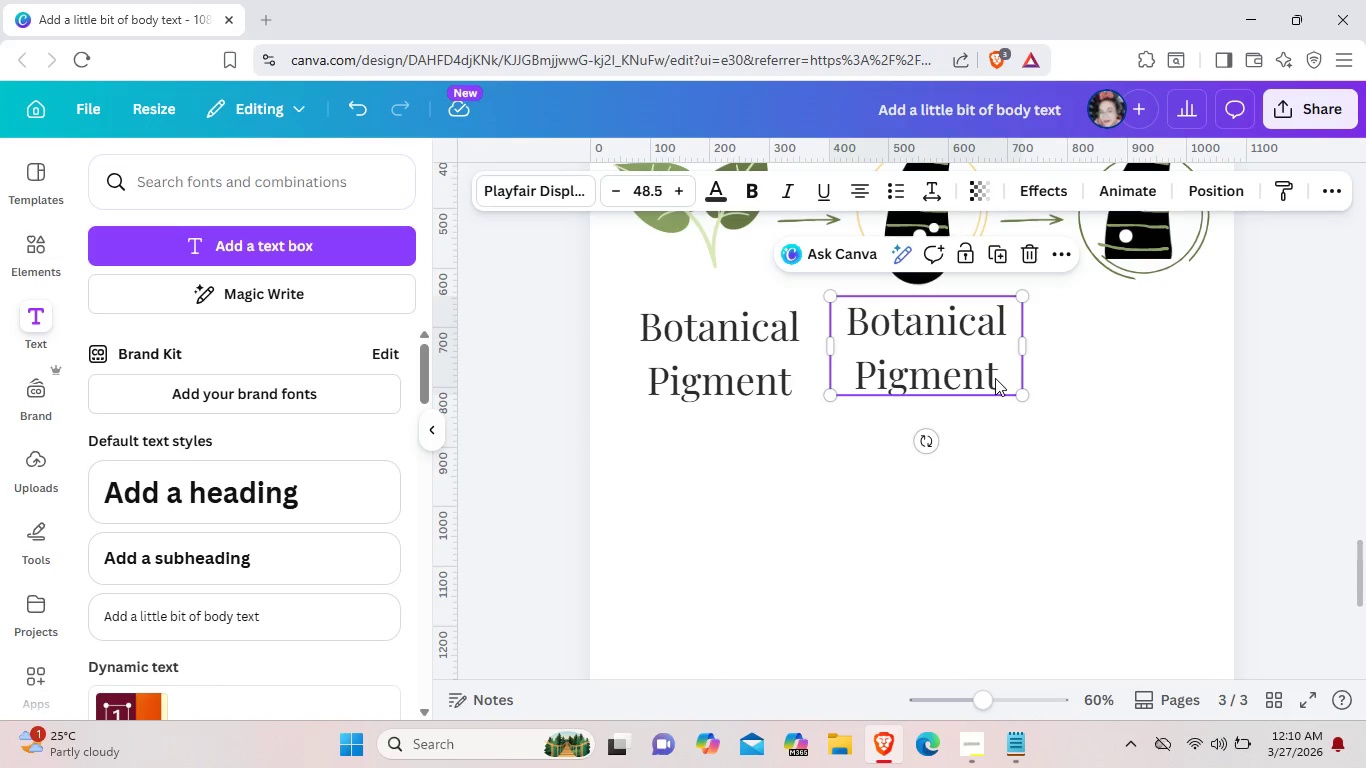 
left_click([995, 378])
 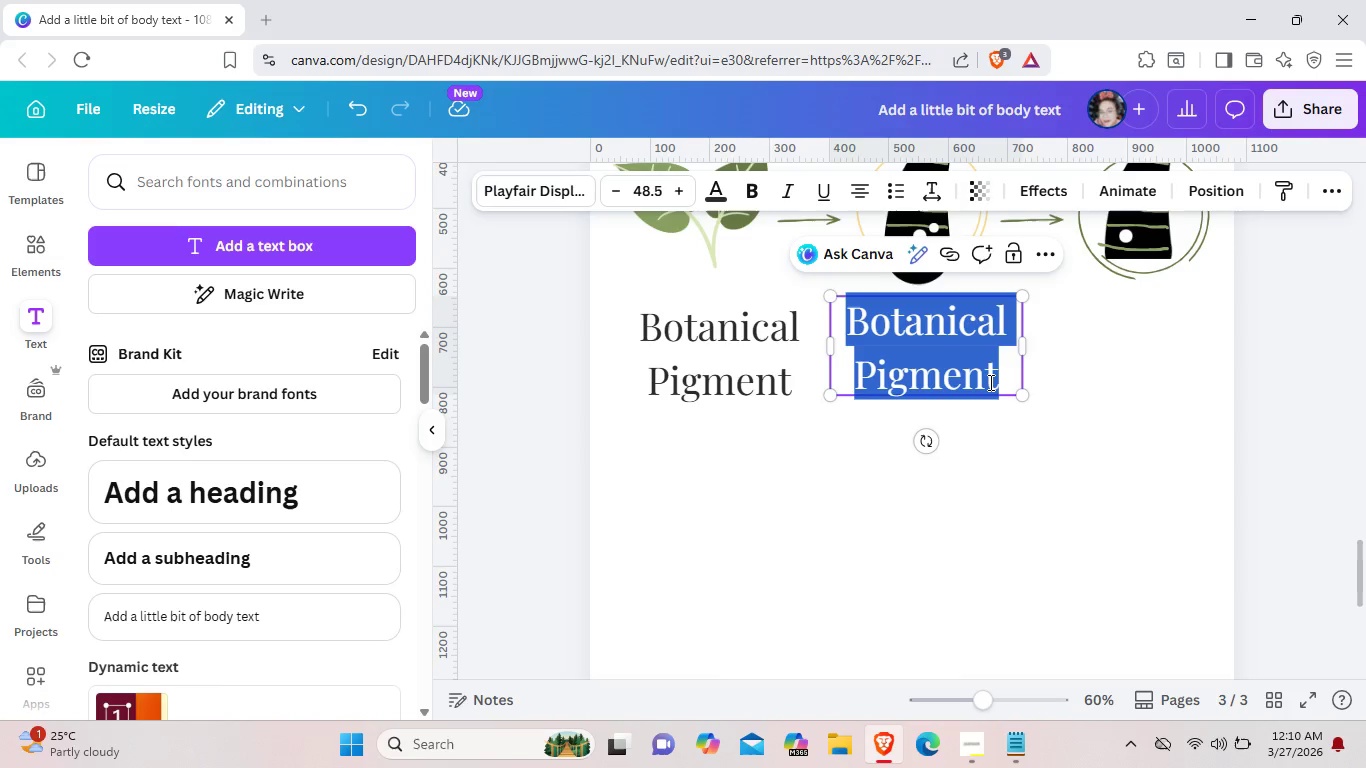 
key(Backspace)
type(Coay)
key(Backspace)
type(ts Hair Shaft)
 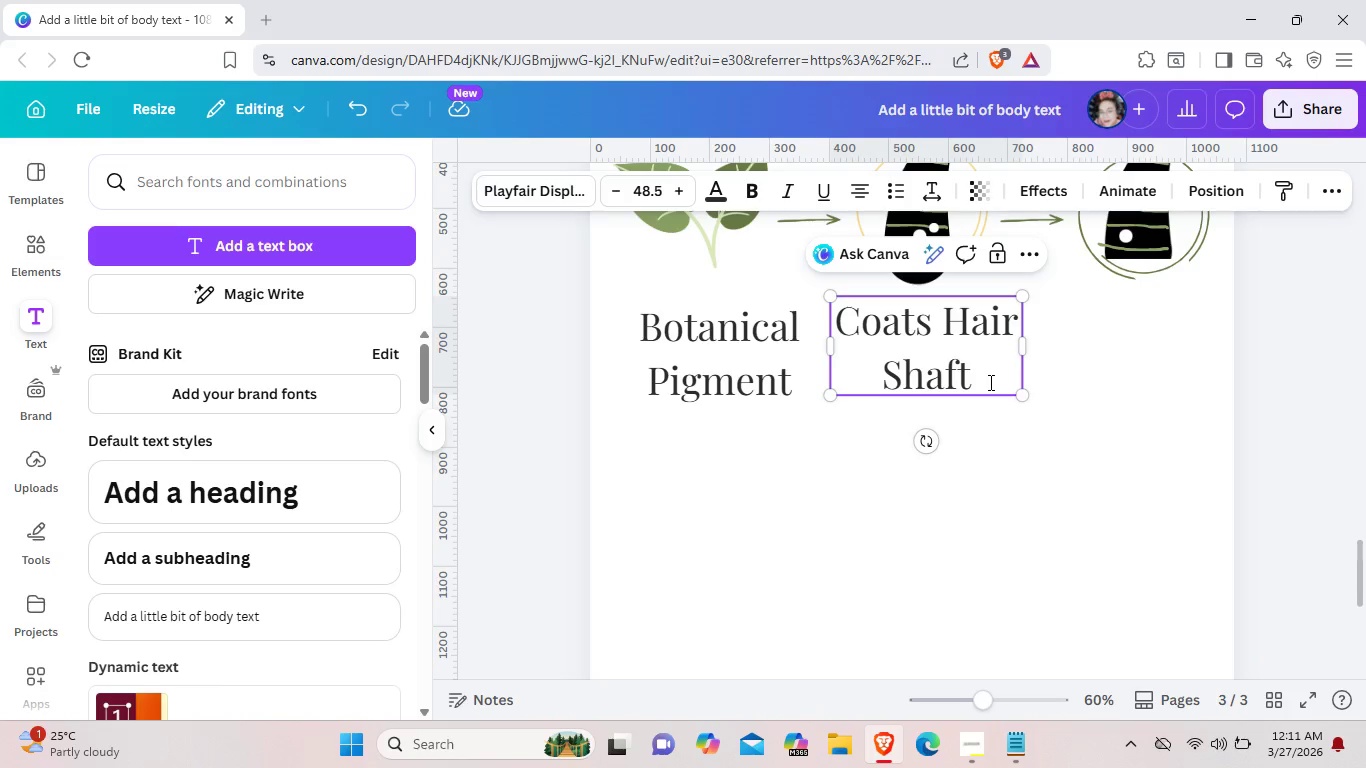 
left_click([1015, 452])
 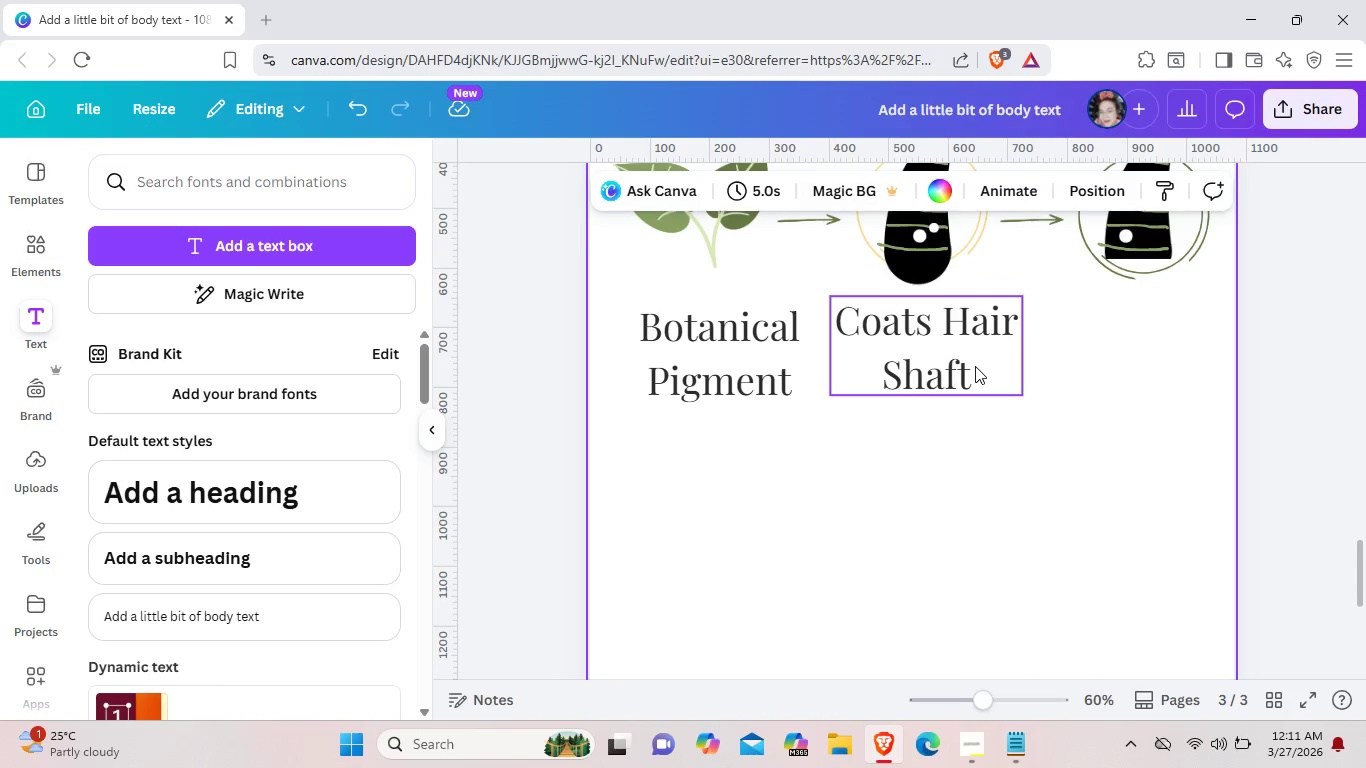 
left_click_drag(start_coordinate=[975, 363], to_coordinate=[975, 371])
 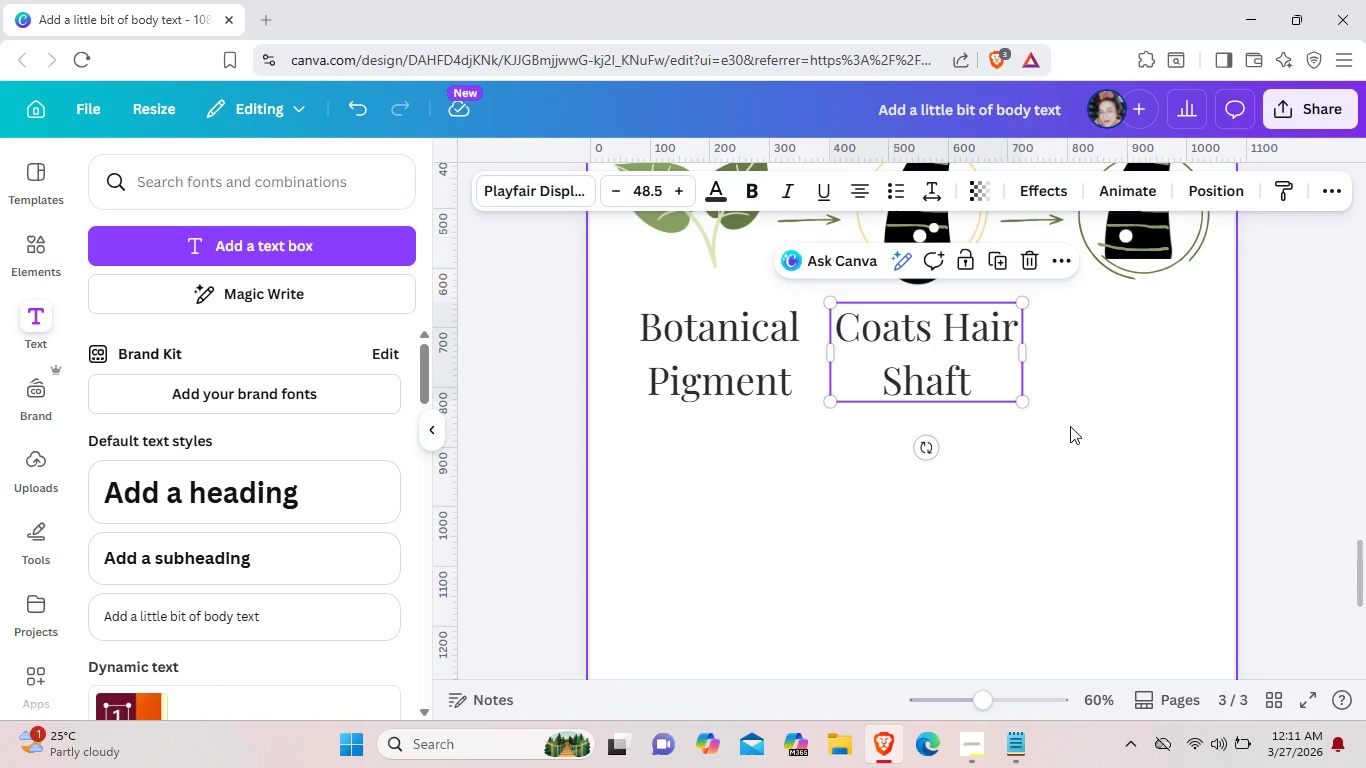 
left_click([1070, 426])
 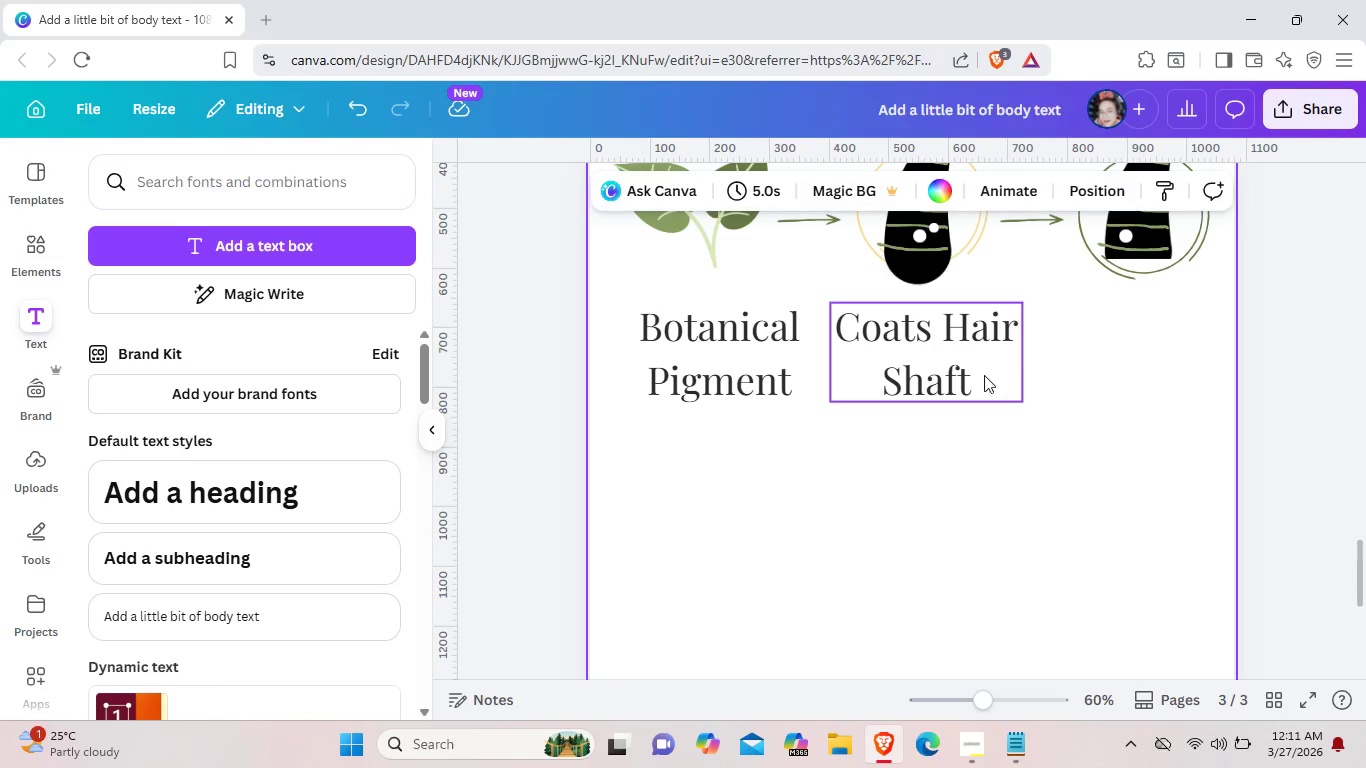 
left_click([983, 373])
 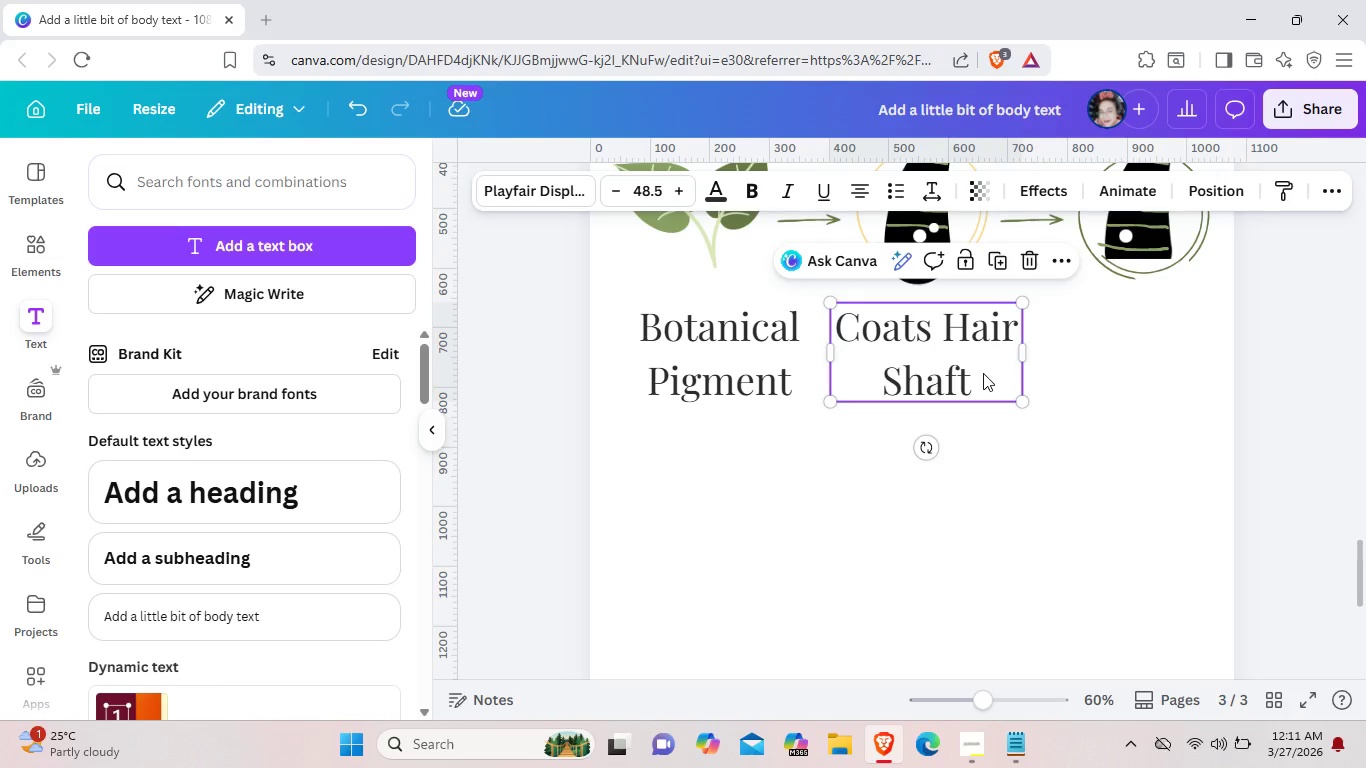 
key(Control+C)
 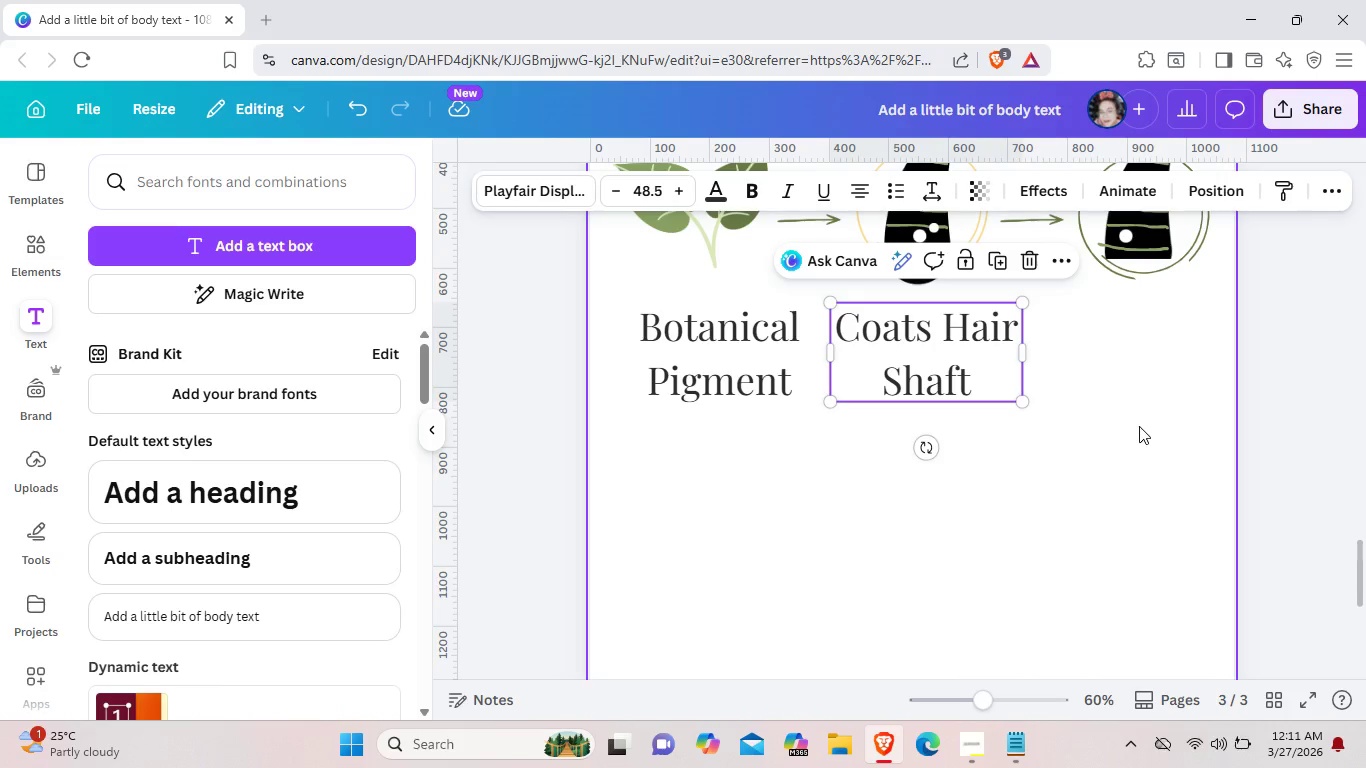 
left_click([1139, 426])
 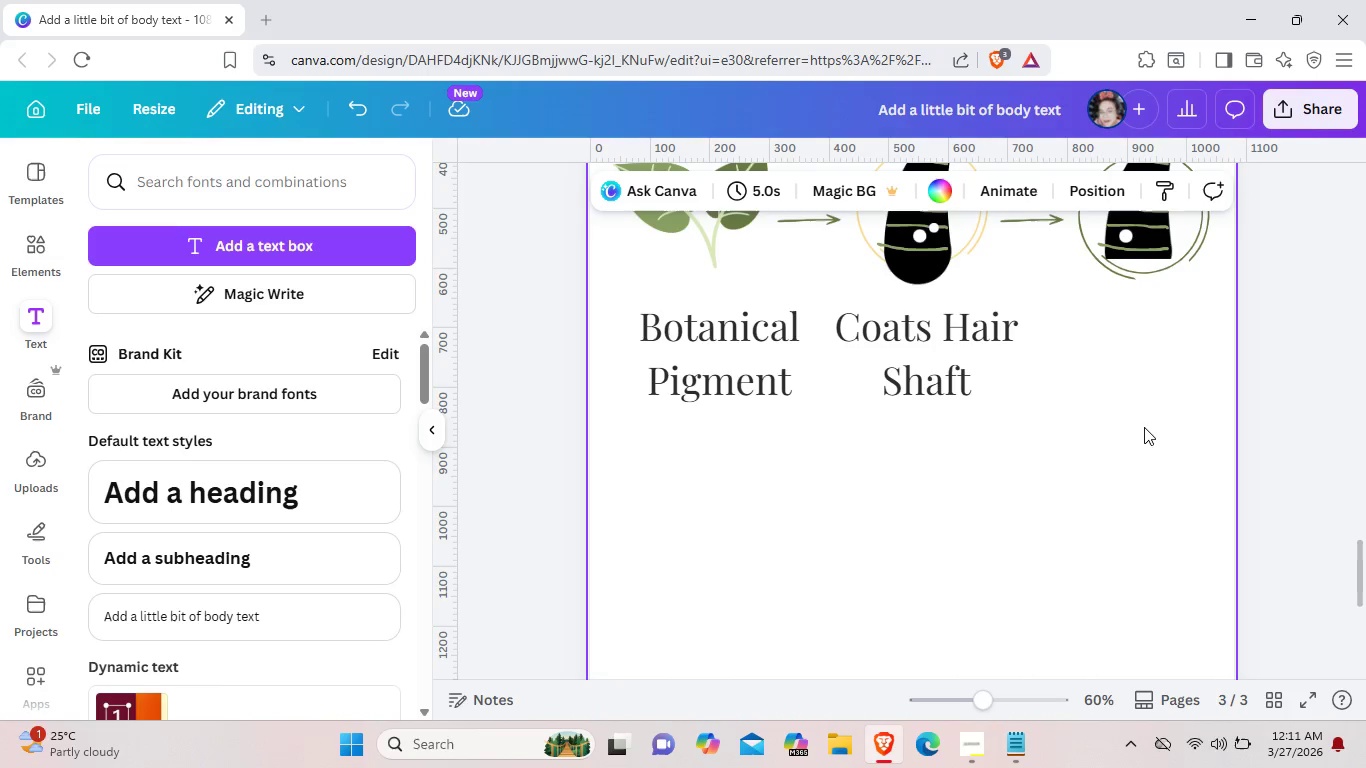 
key(Control+V)
 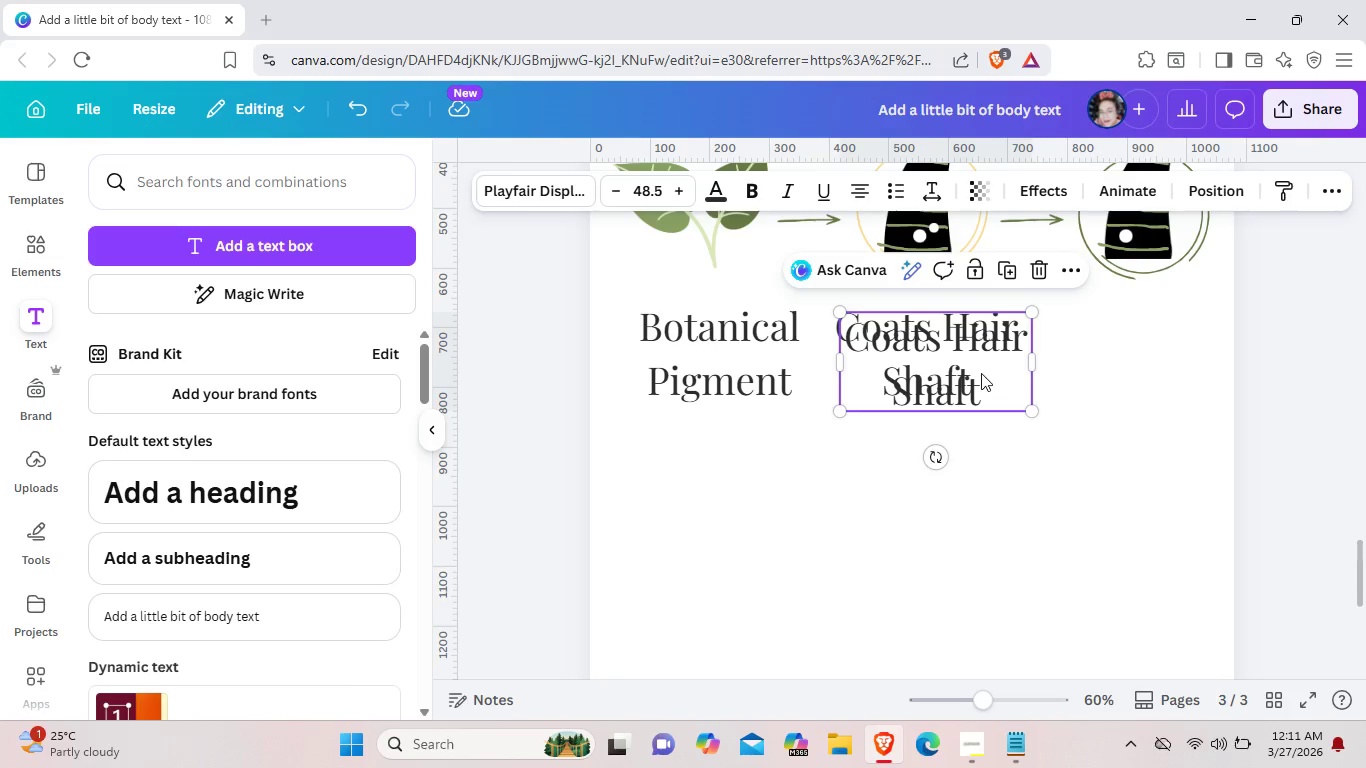 
left_click_drag(start_coordinate=[981, 373], to_coordinate=[1167, 366])
 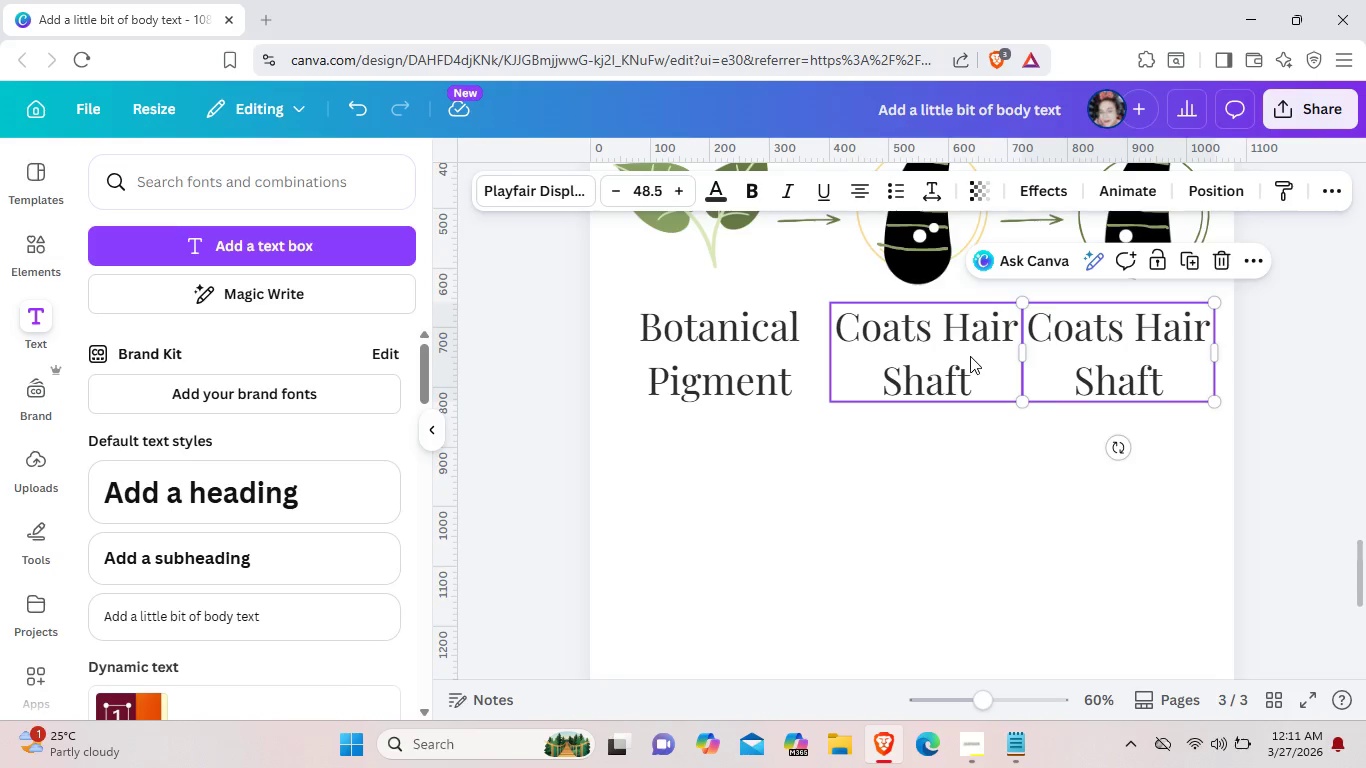 
left_click_drag(start_coordinate=[971, 356], to_coordinate=[962, 356])
 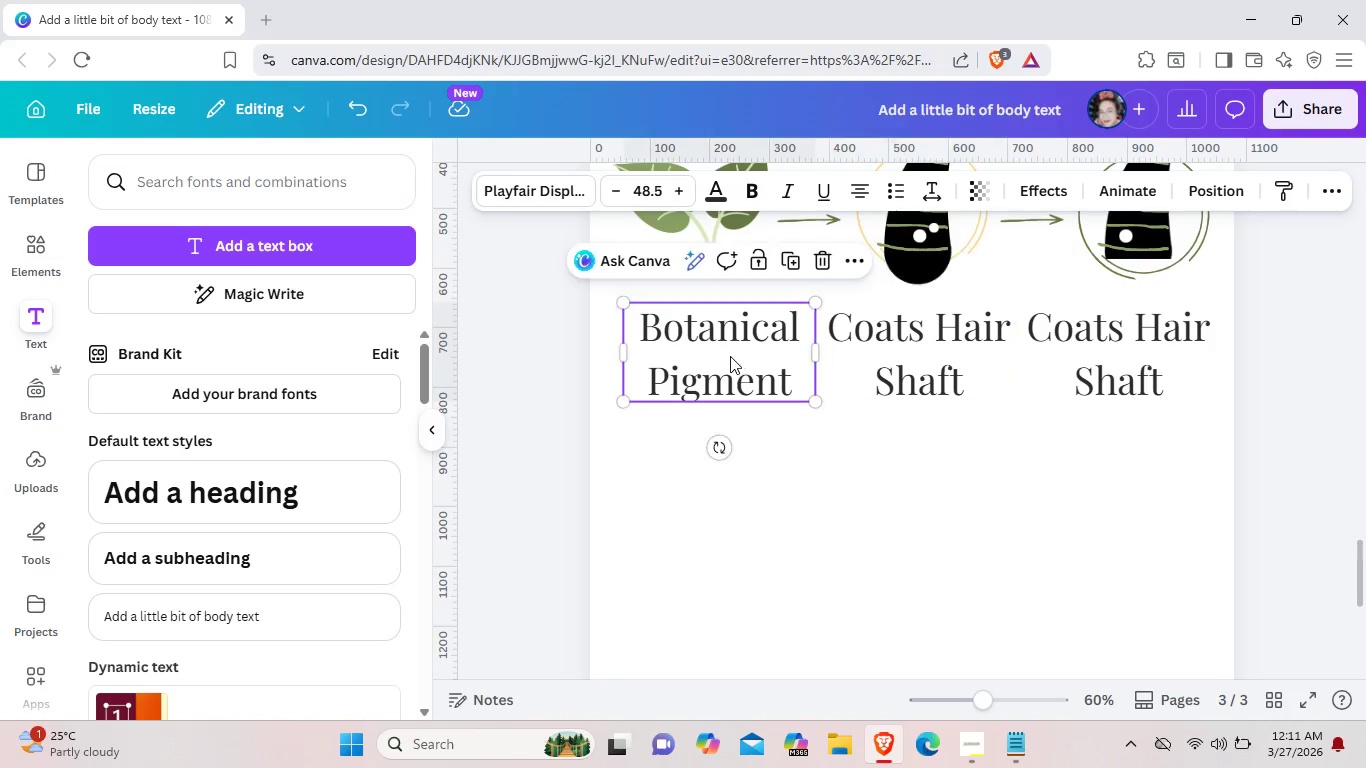 
left_click_drag(start_coordinate=[735, 356], to_coordinate=[728, 356])
 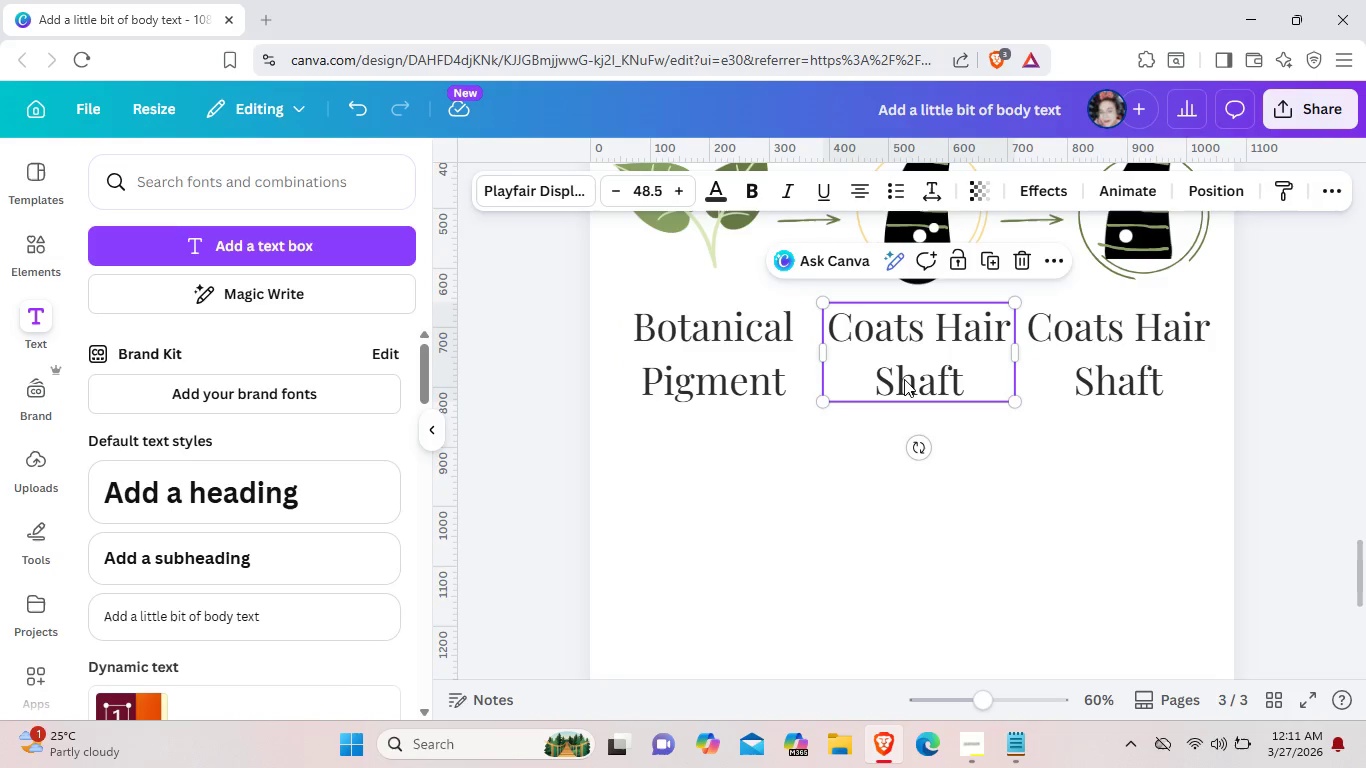 
left_click_drag(start_coordinate=[904, 379], to_coordinate=[899, 379])
 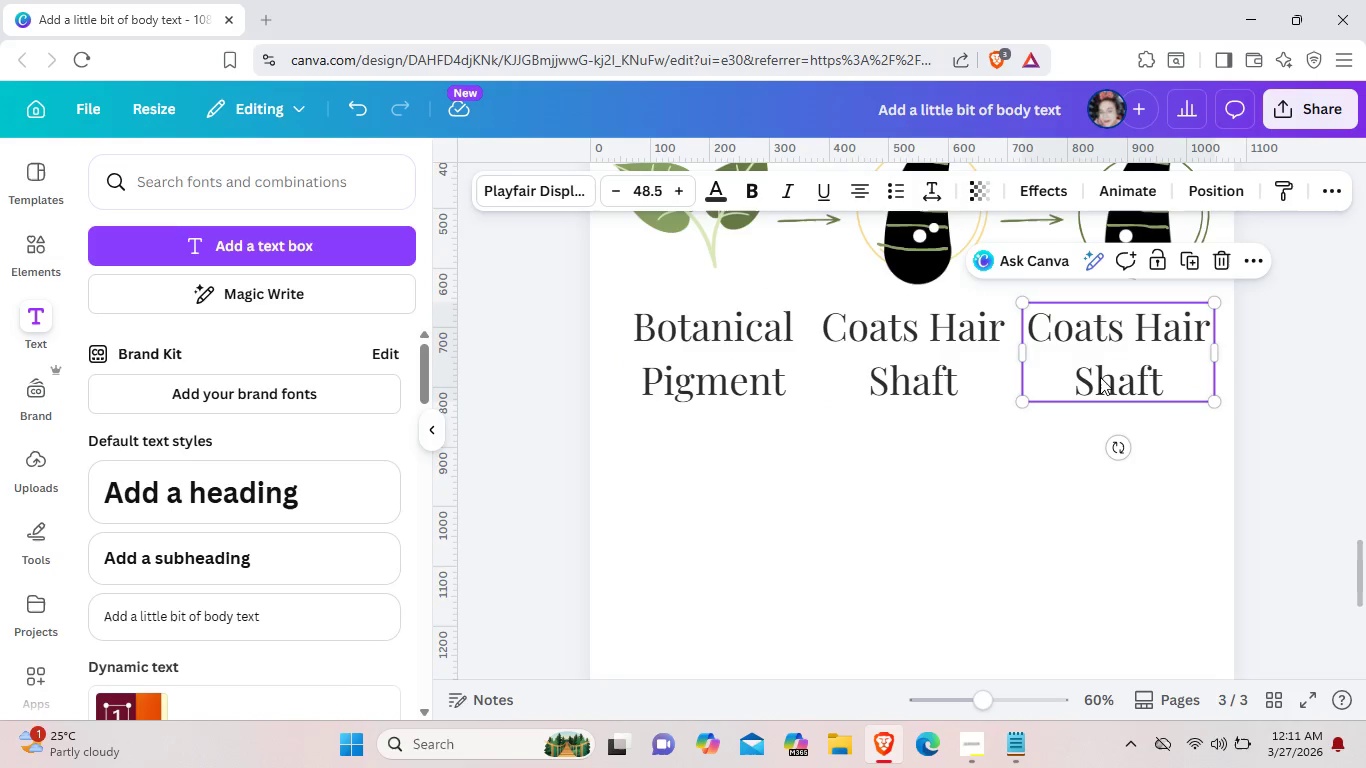 
double_click([1100, 377])
 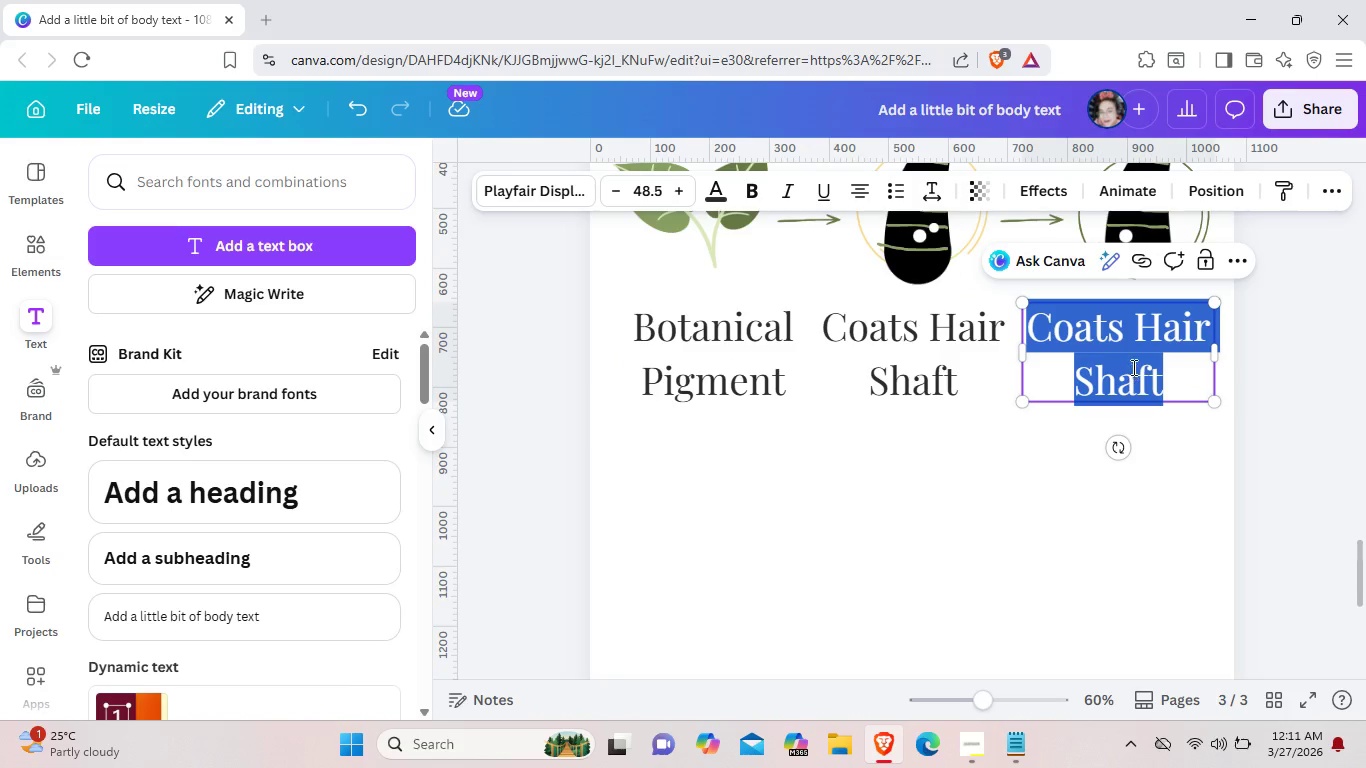 
key(Backspace)
type(Builds Natutr)
key(Backspace)
key(Backspace)
type(ral Colo)
 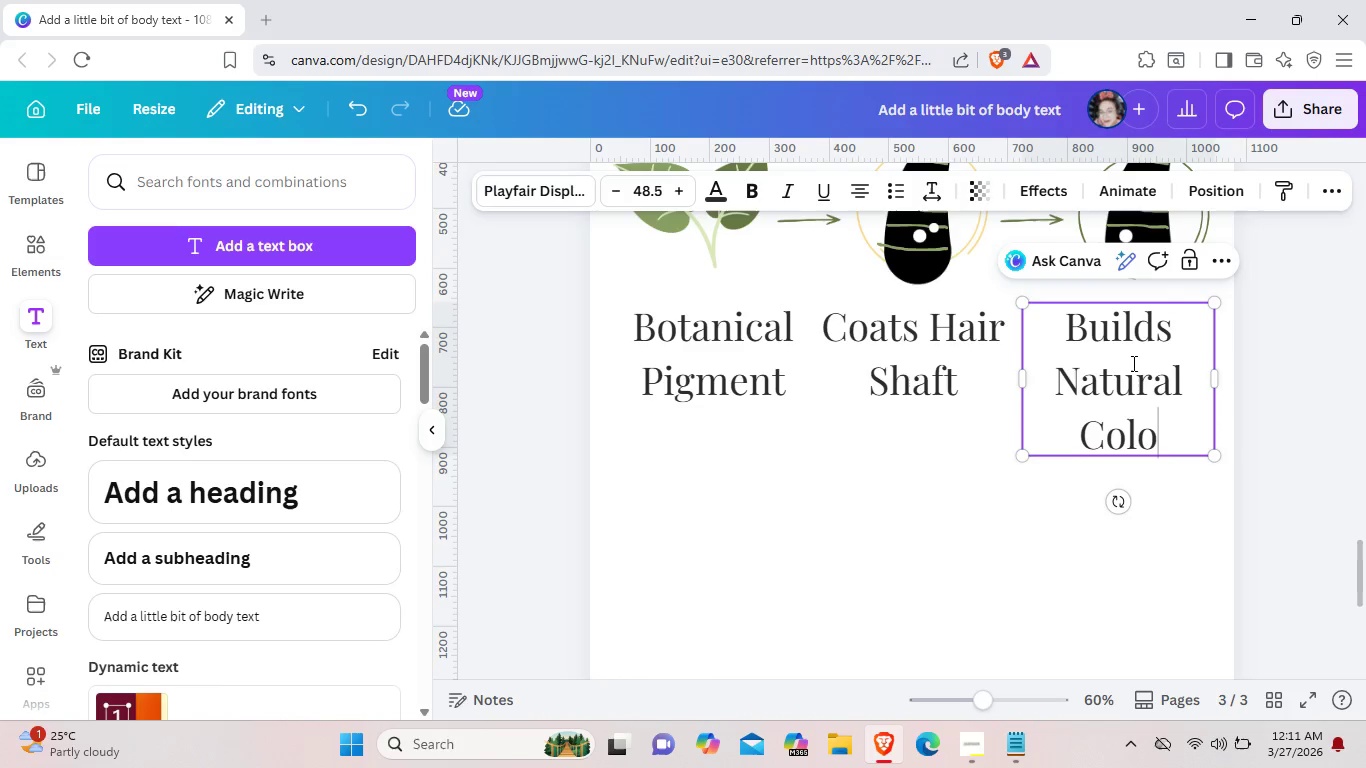 
key(R)
 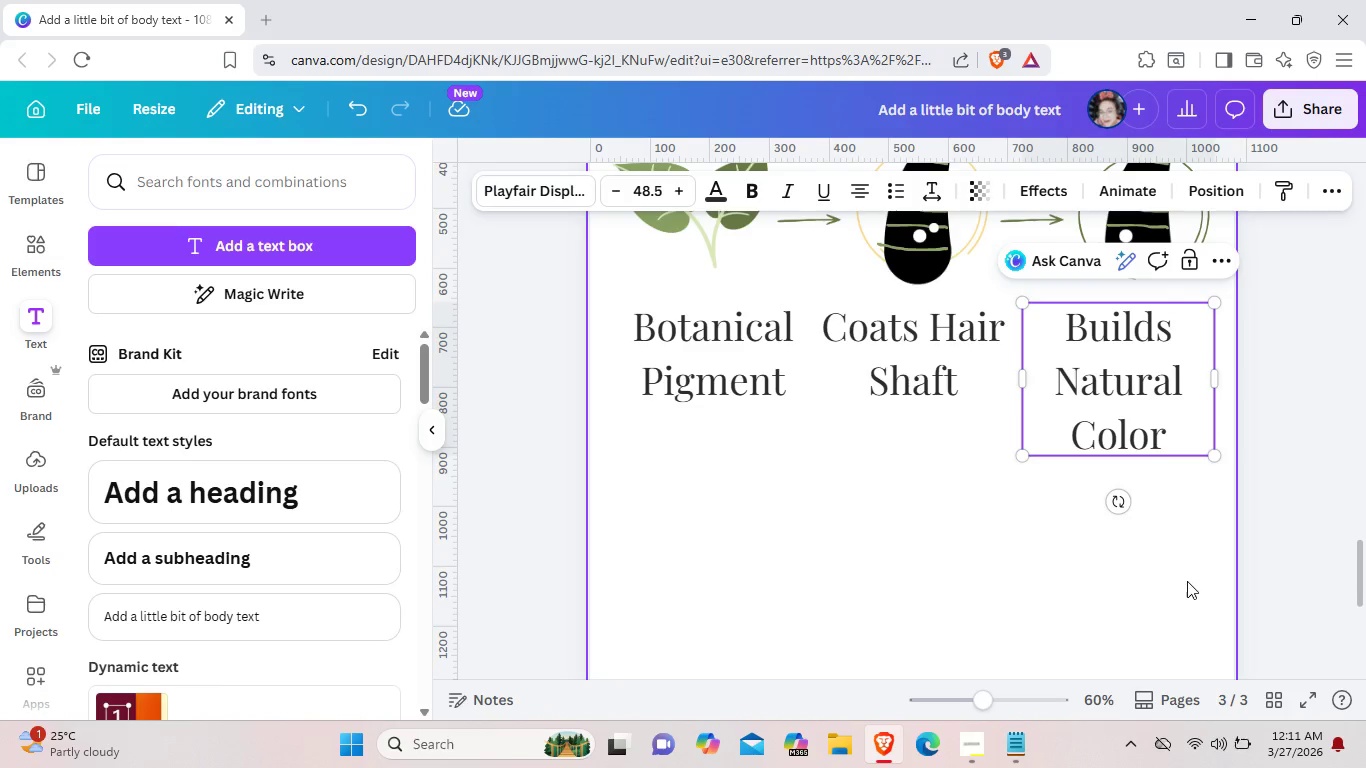 
left_click([1187, 581])
 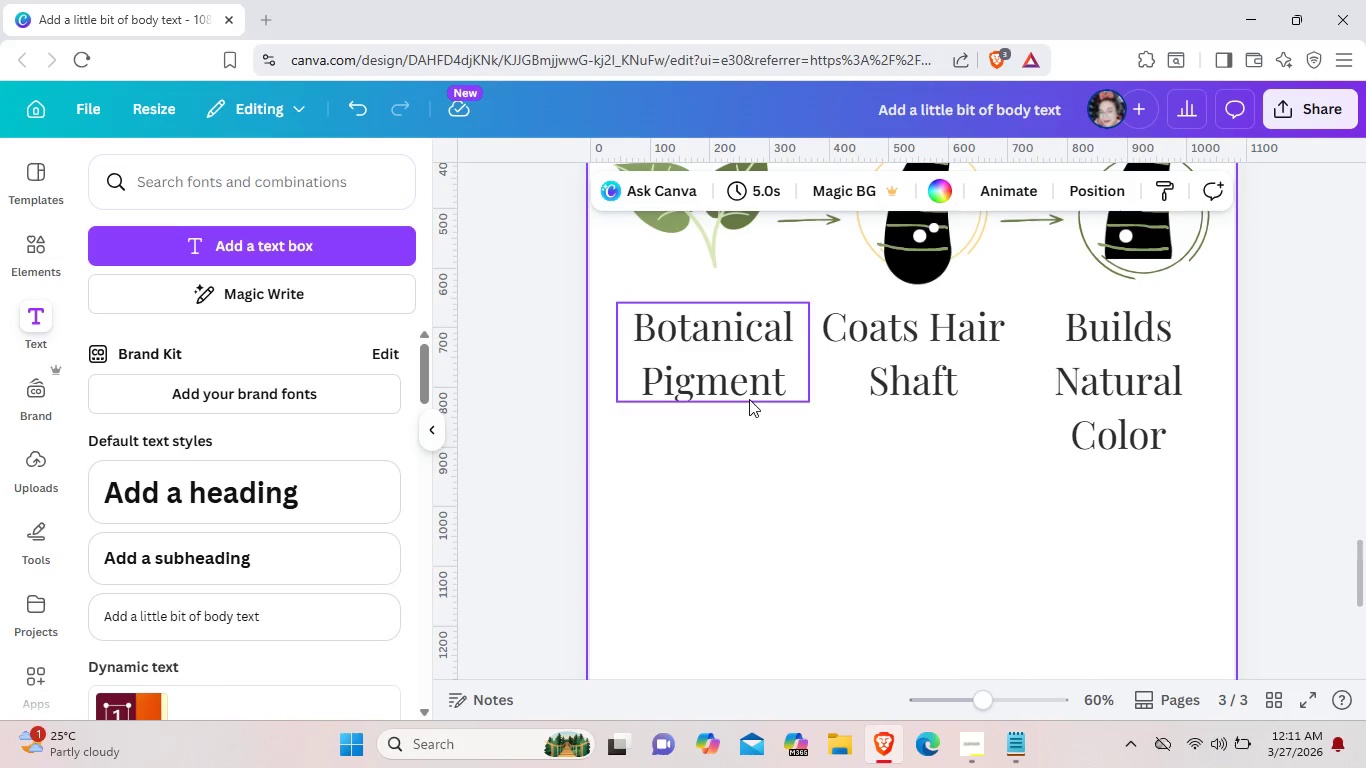 
left_click_drag(start_coordinate=[749, 399], to_coordinate=[743, 395])
 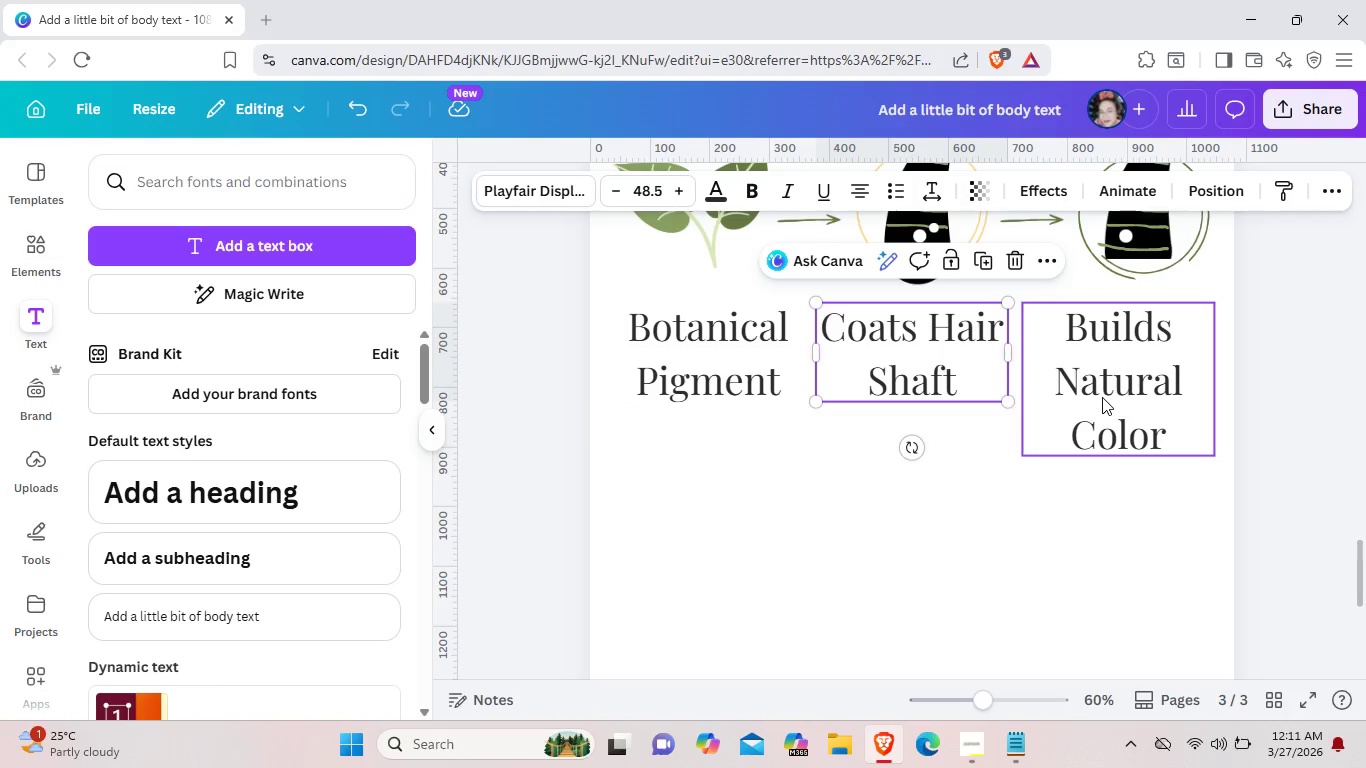 
left_click_drag(start_coordinate=[1102, 397], to_coordinate=[1095, 396])
 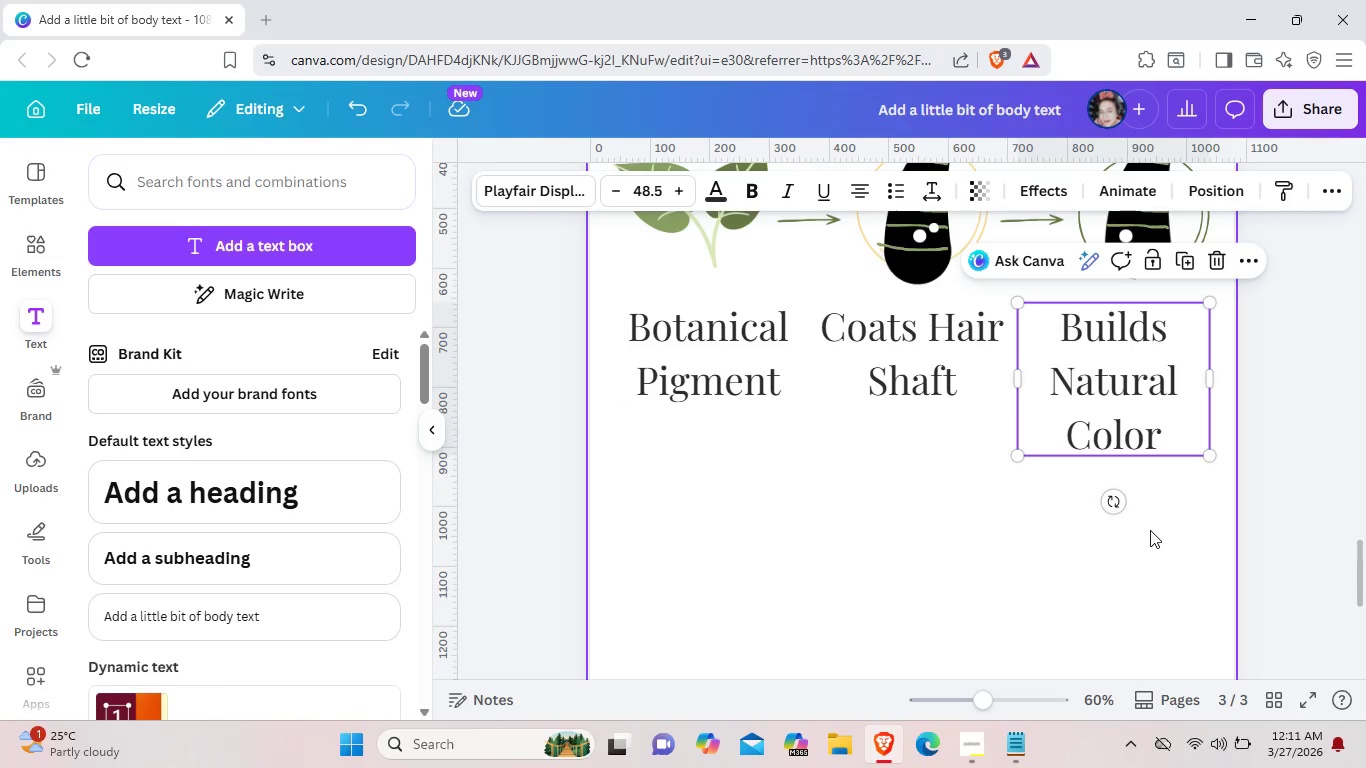 
left_click([1150, 530])
 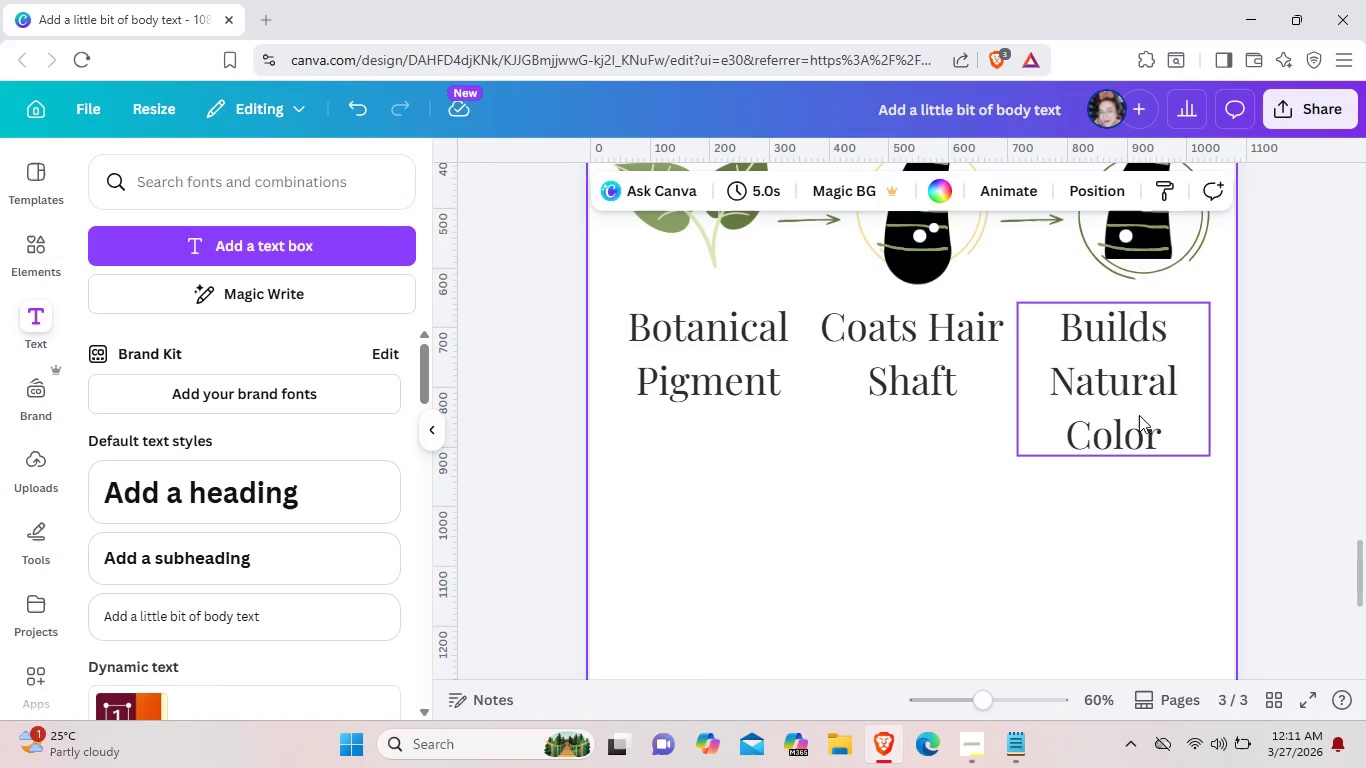 
left_click_drag(start_coordinate=[1139, 414], to_coordinate=[1145, 410])
 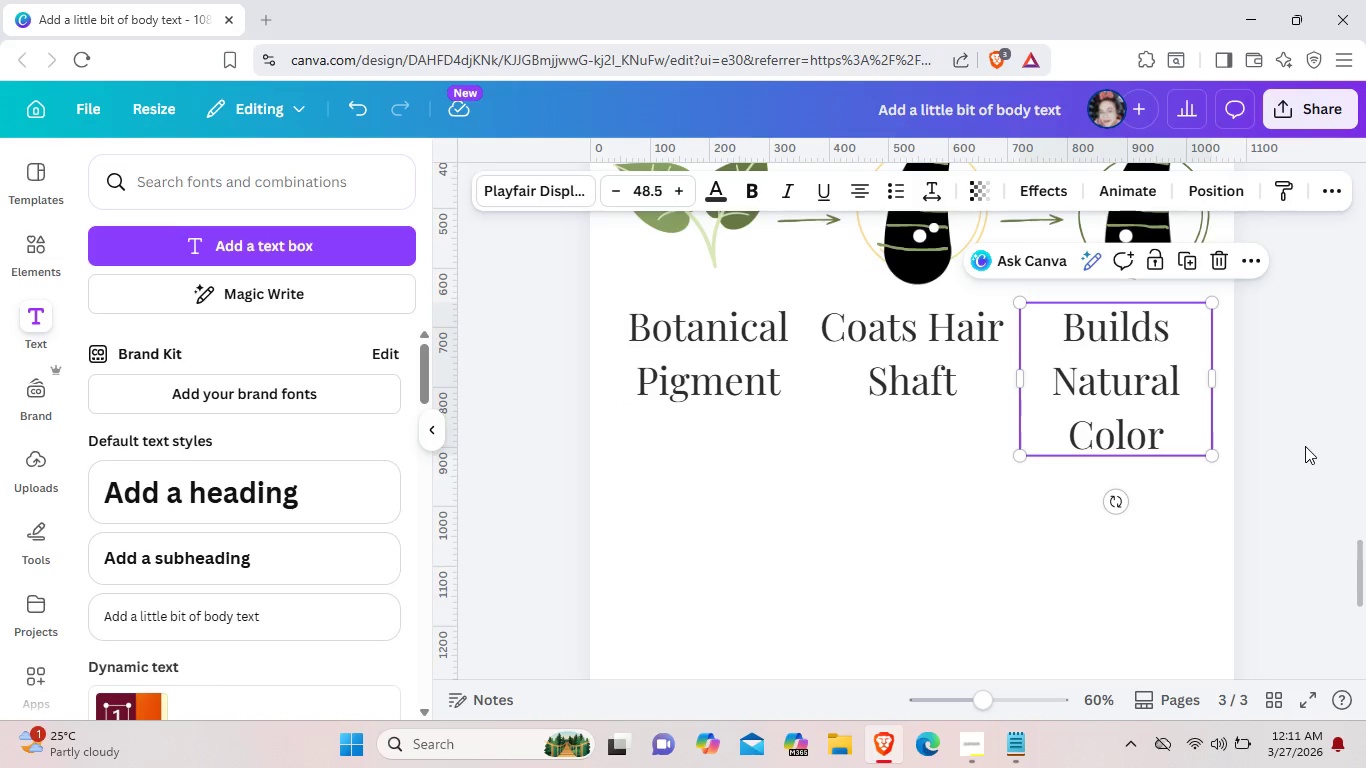 
left_click([1305, 446])
 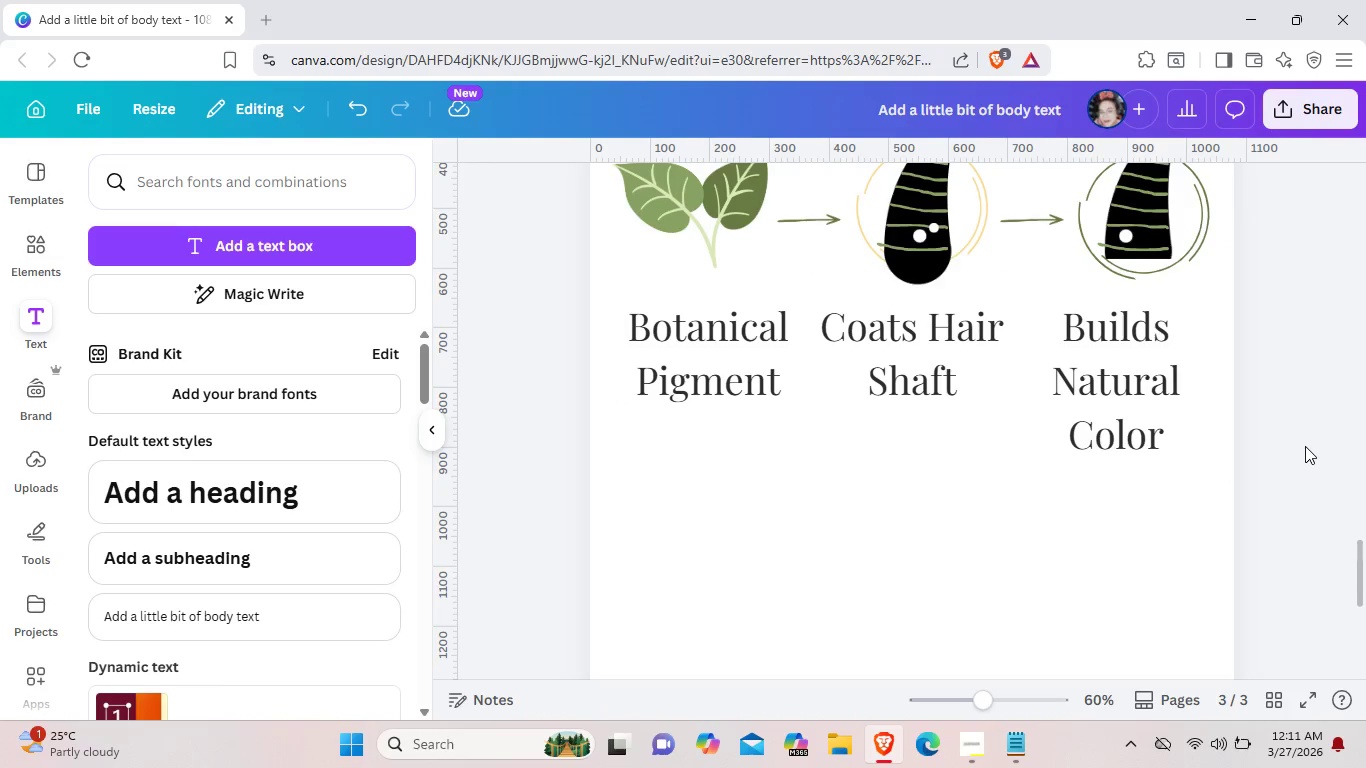 
scroll: coordinate [1305, 446], scroll_direction: up, amount: 2.0
 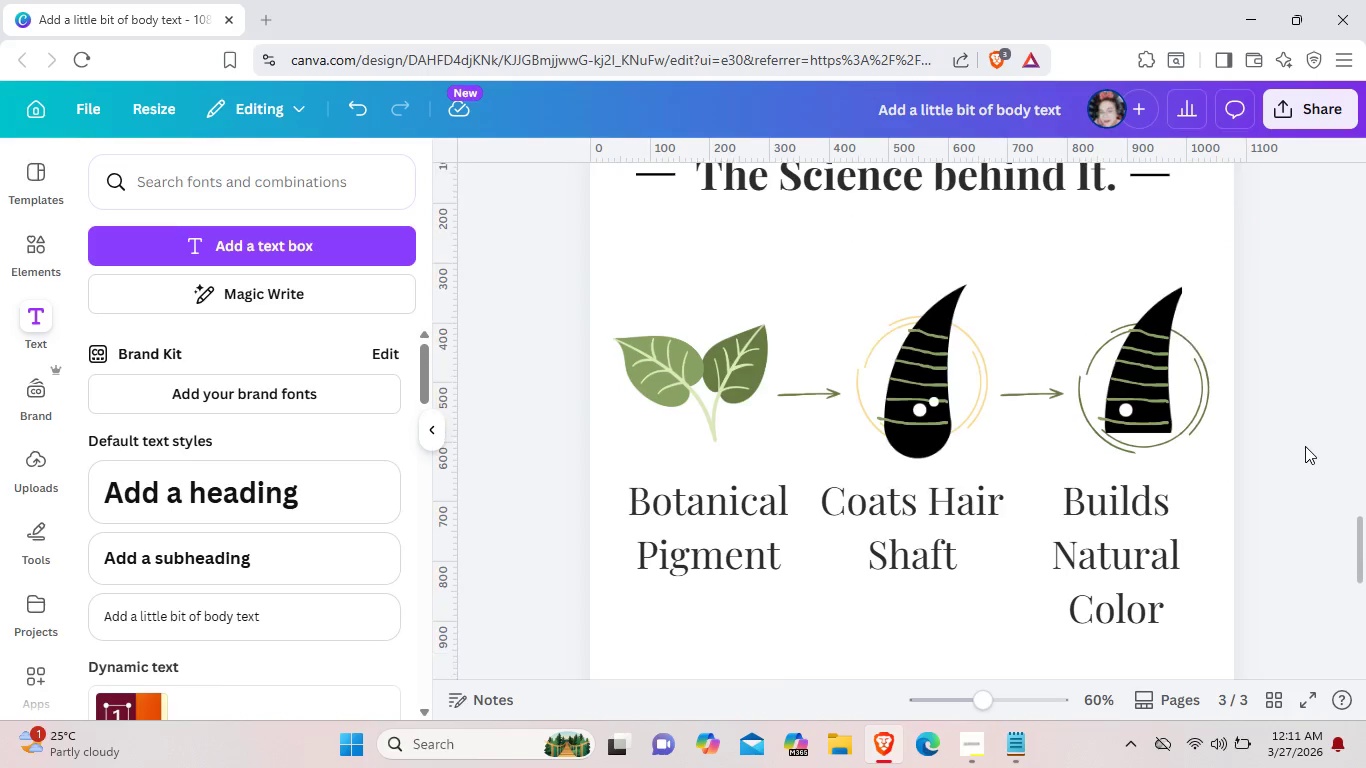 
scroll: coordinate [1305, 446], scroll_direction: down, amount: 2.0
 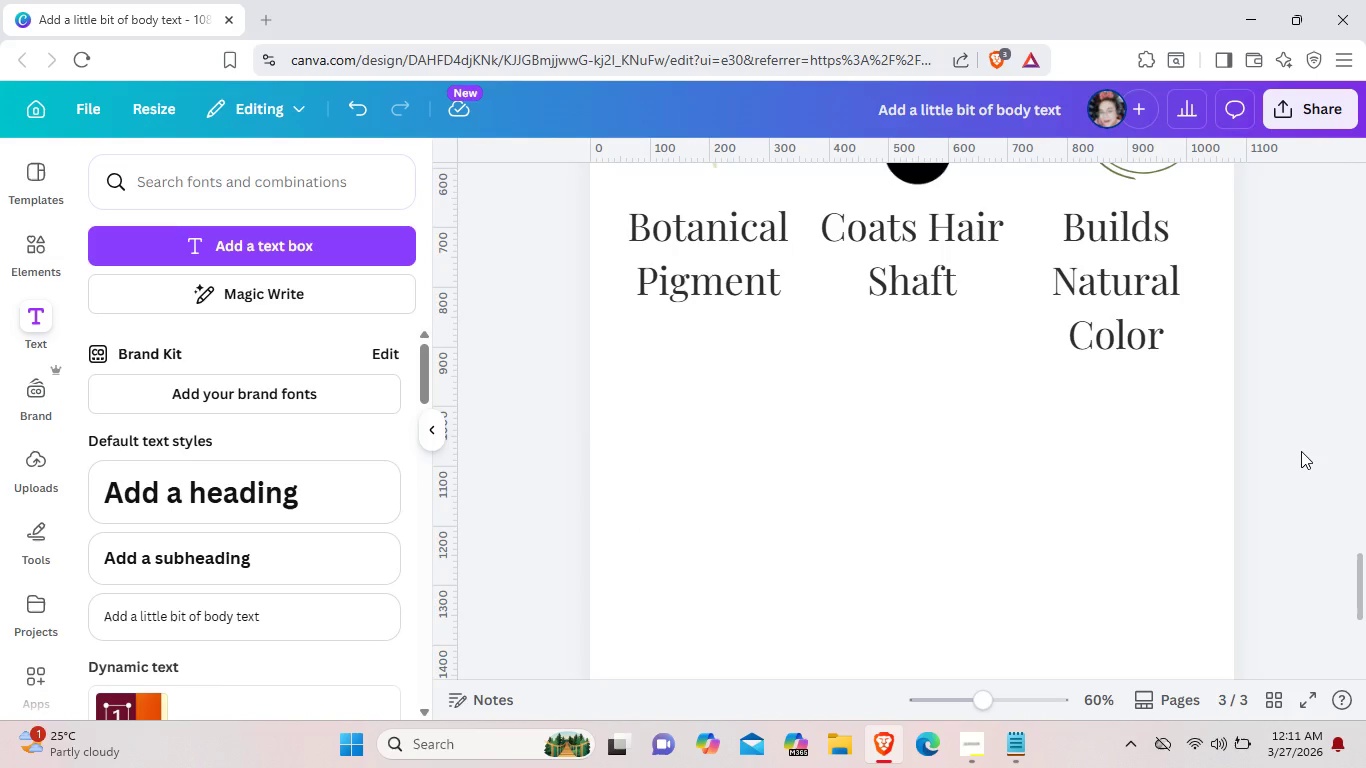 
wait(6.83)
 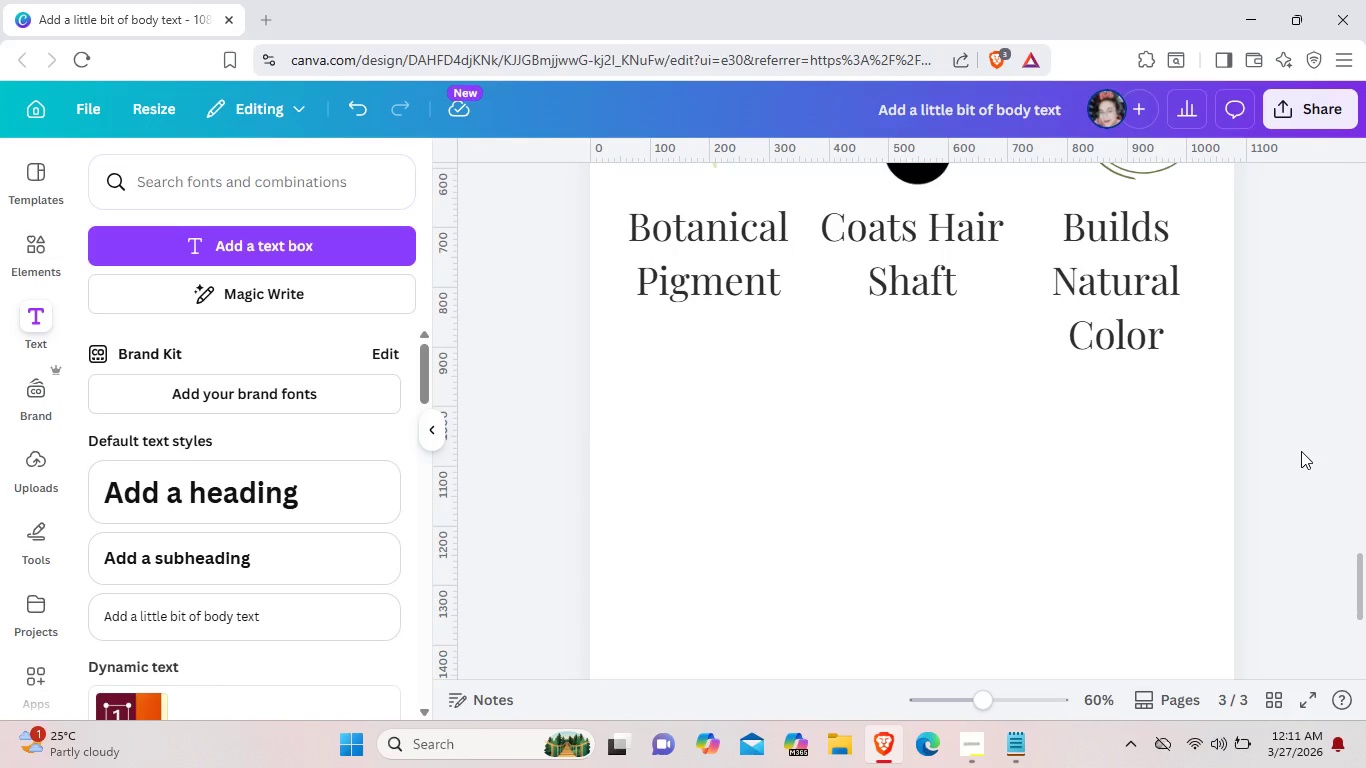 
scroll: coordinate [896, 570], scroll_direction: up, amount: 1.0
 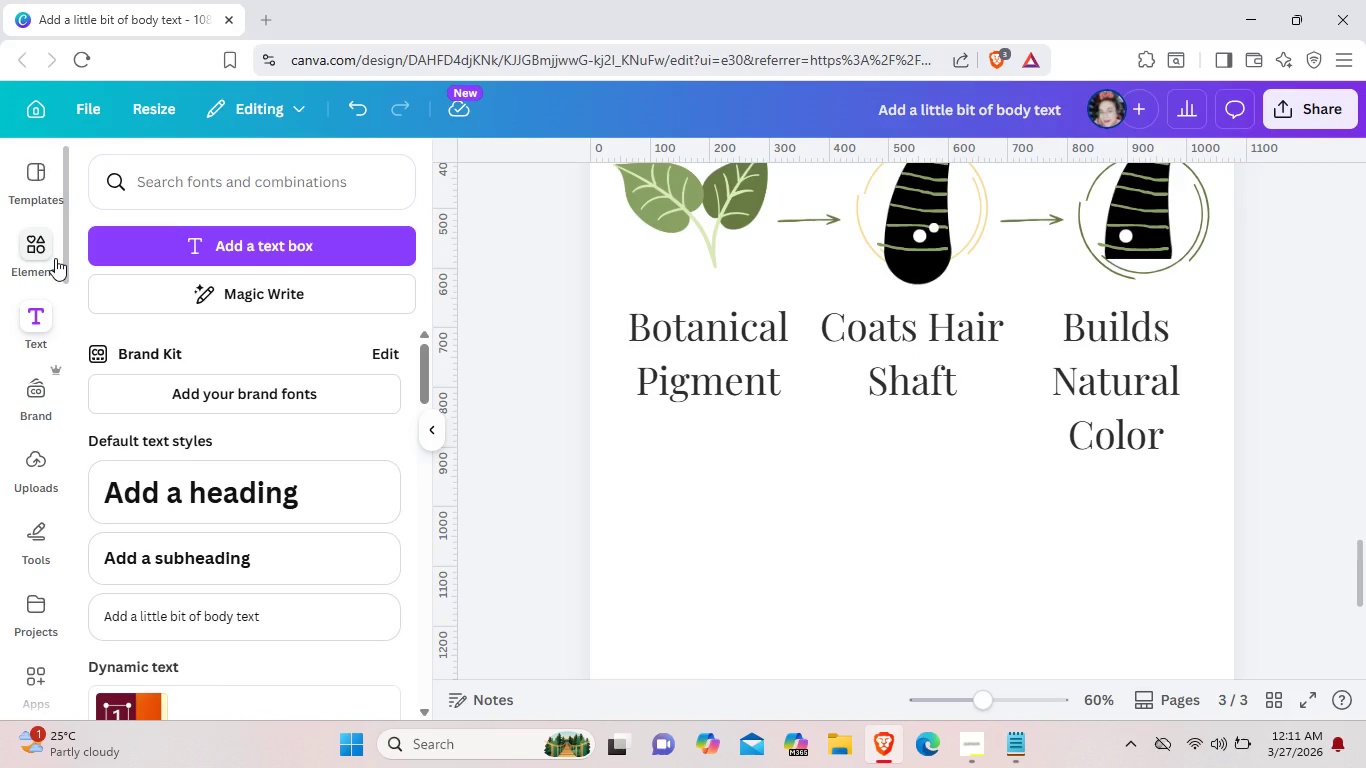 
left_click([55, 258])
 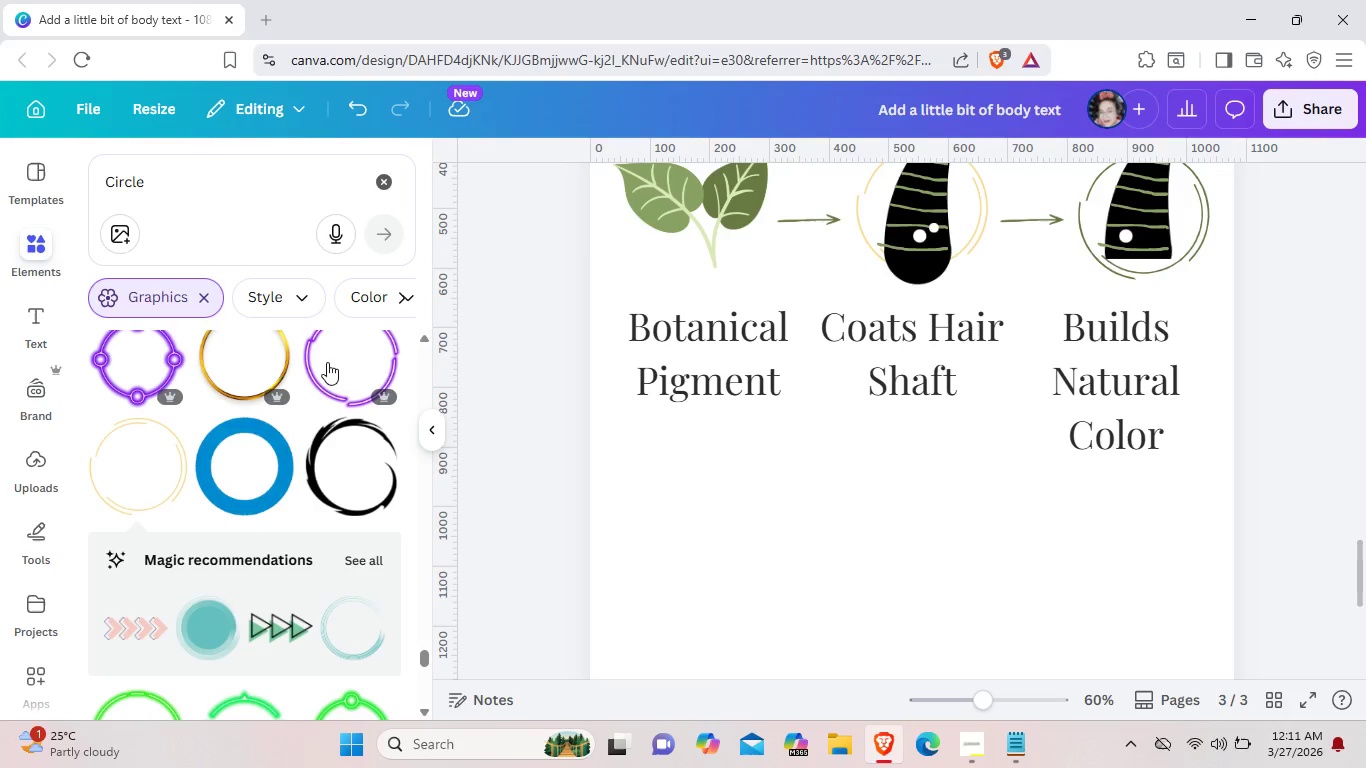 
scroll: coordinate [373, 444], scroll_direction: up, amount: 7.0
 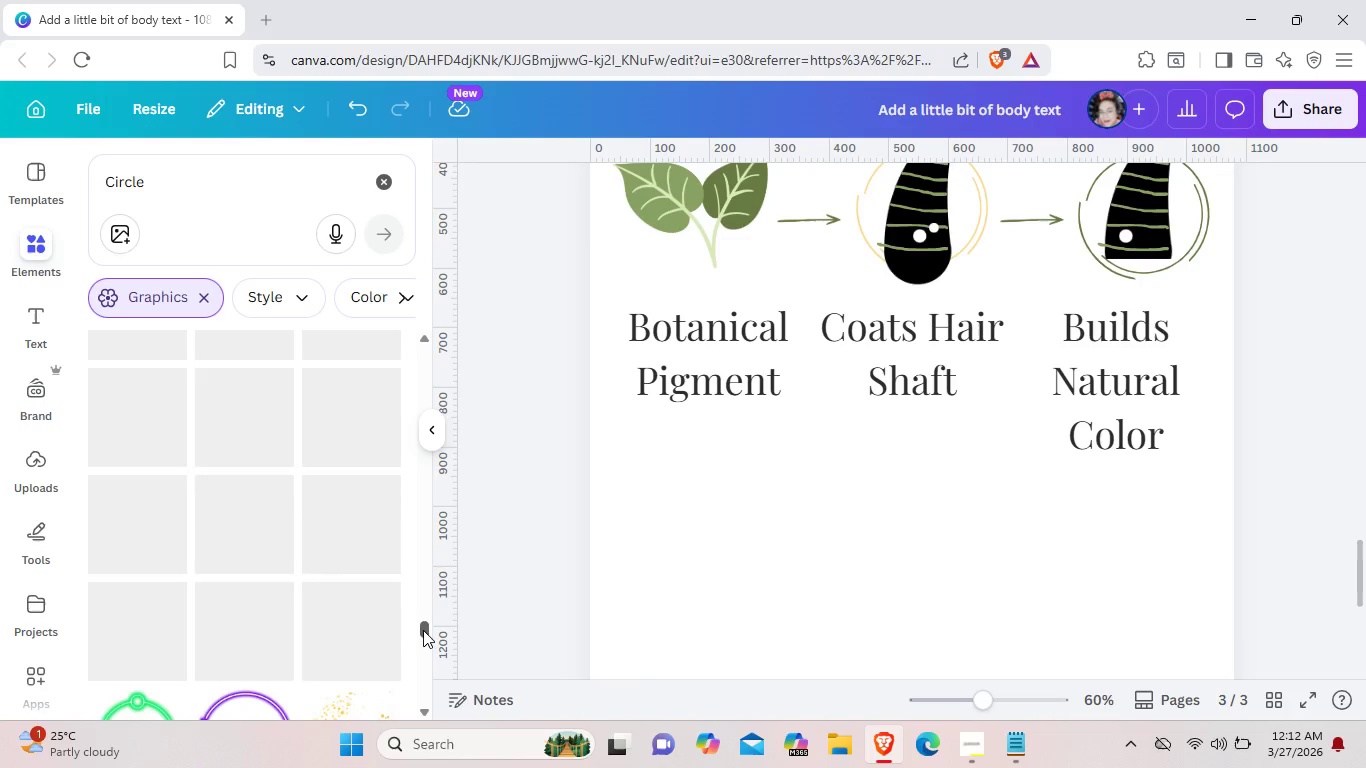 
left_click_drag(start_coordinate=[423, 630], to_coordinate=[437, 352])
 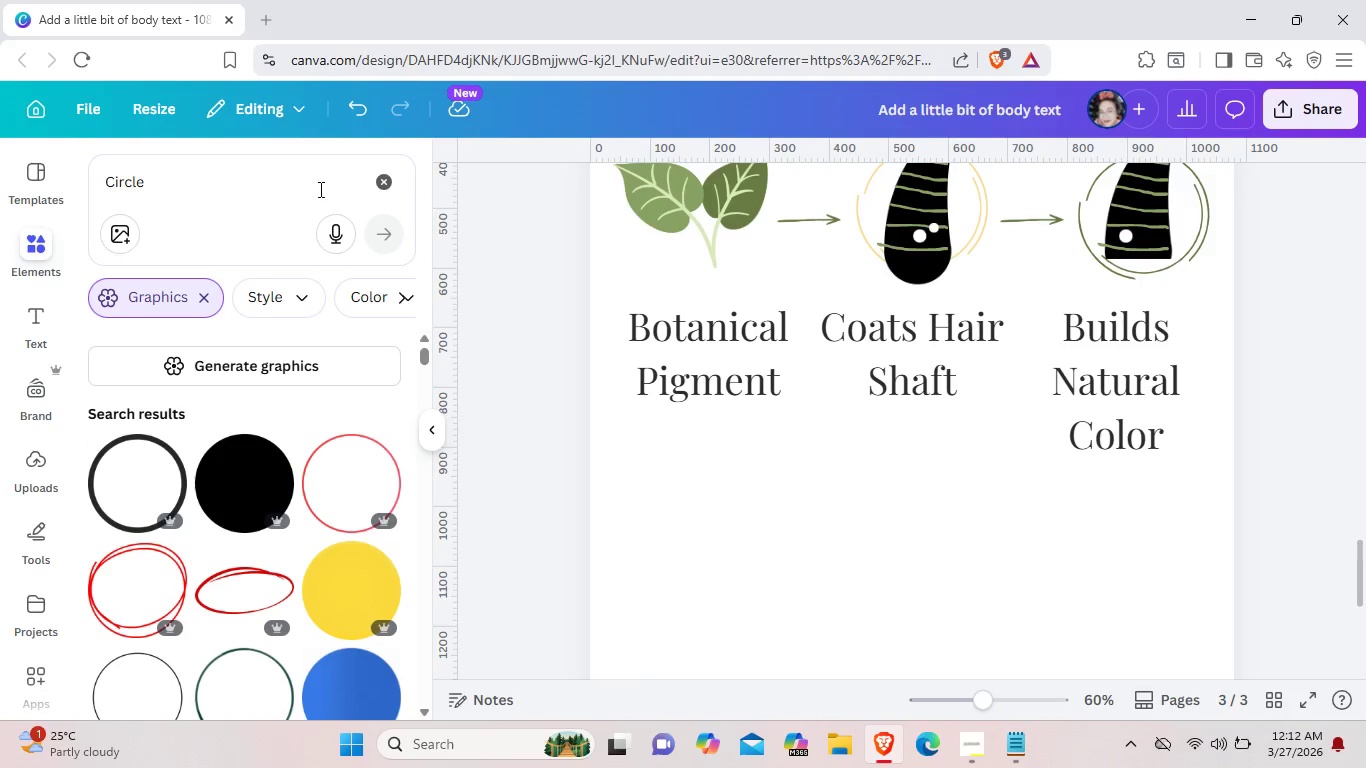 
left_click([387, 187])
 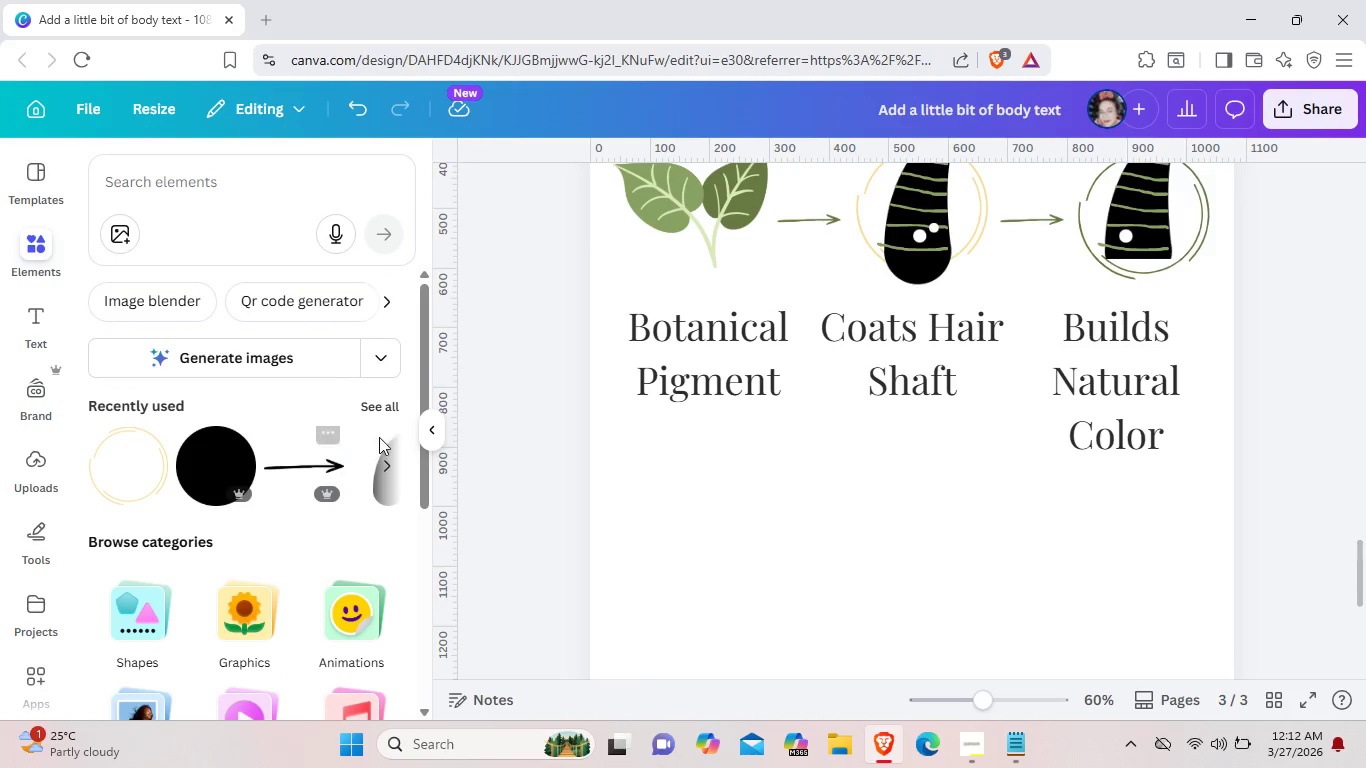 
left_click([387, 409])
 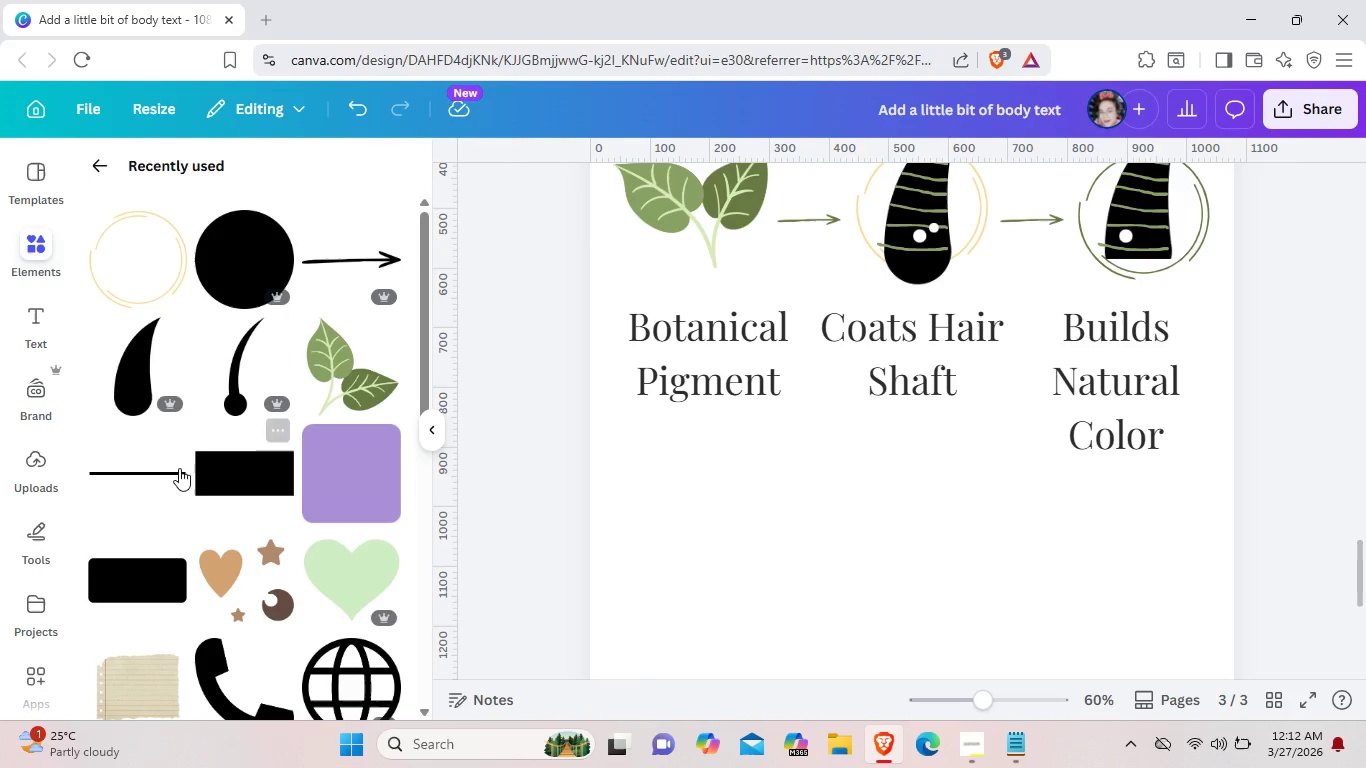 
left_click([151, 468])
 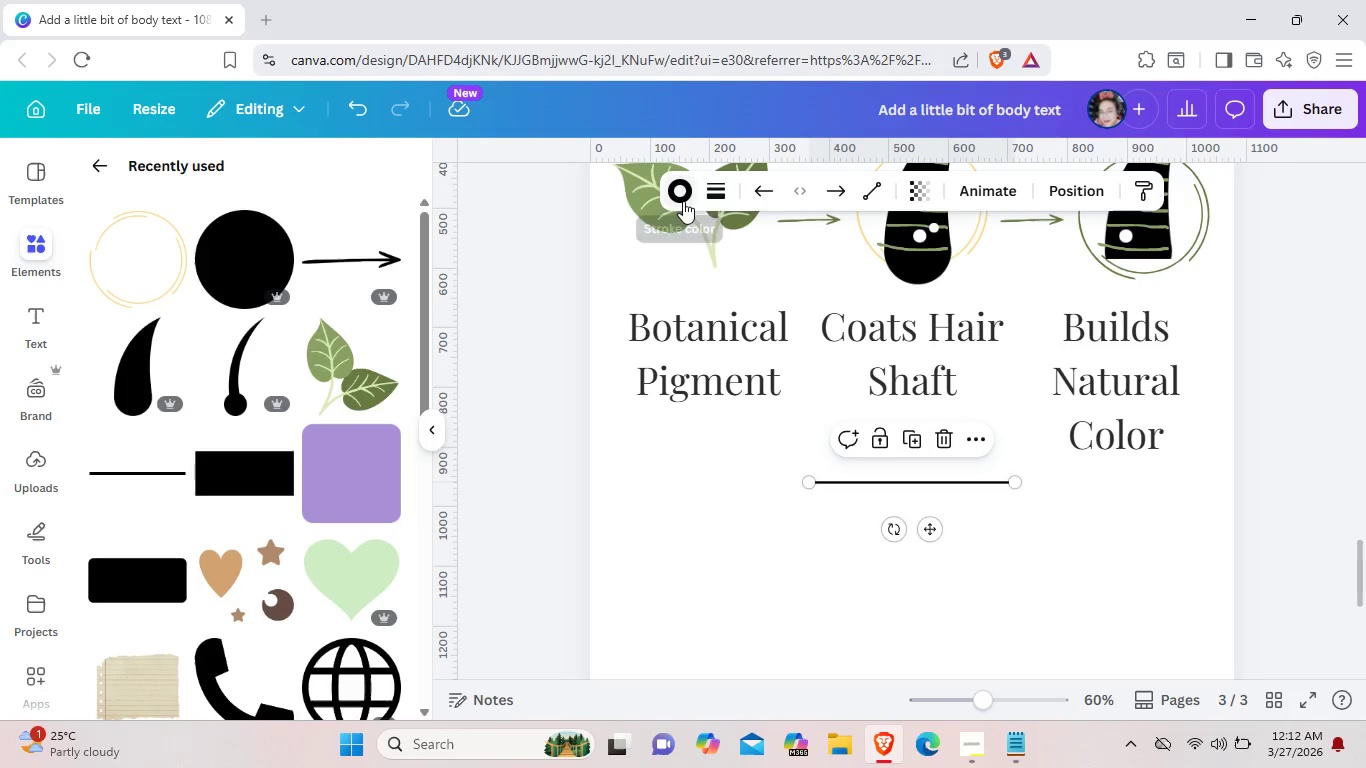 
left_click([687, 200])
 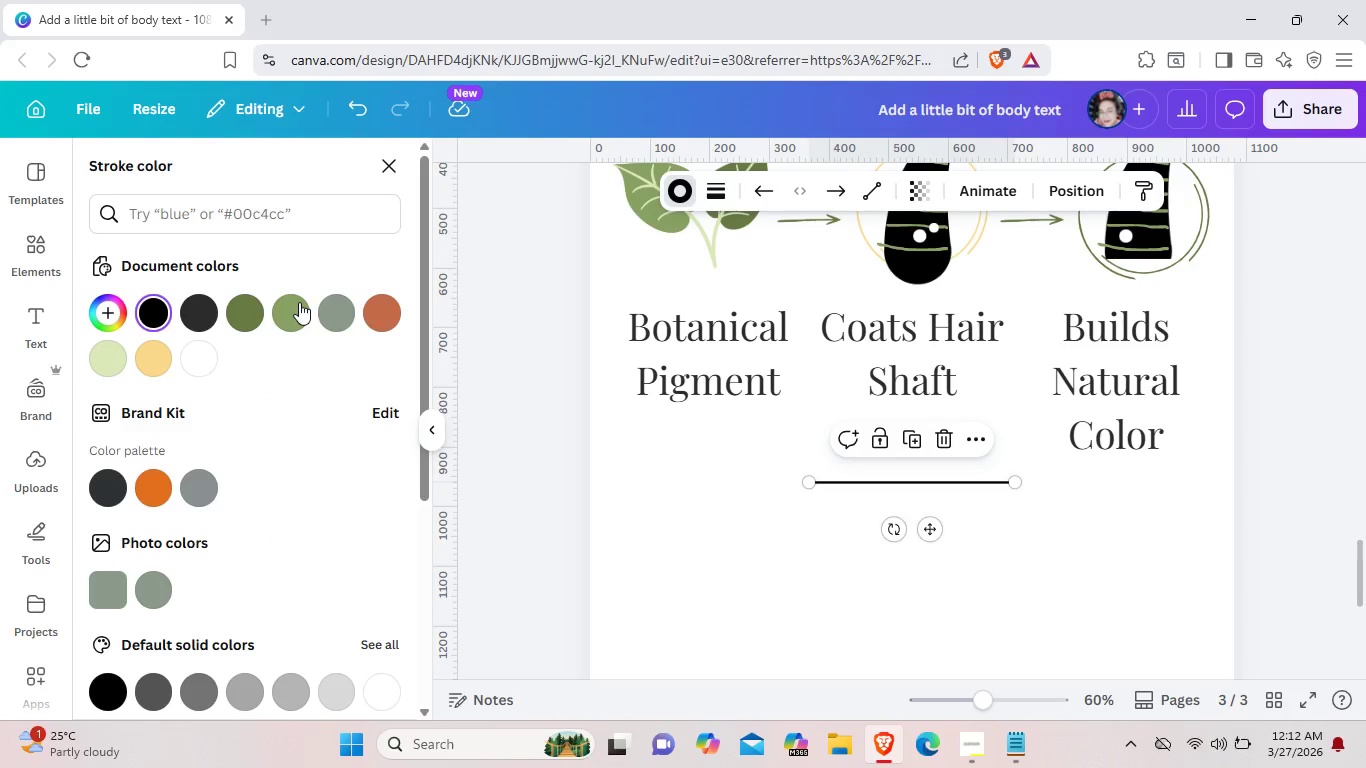 
left_click([231, 309])
 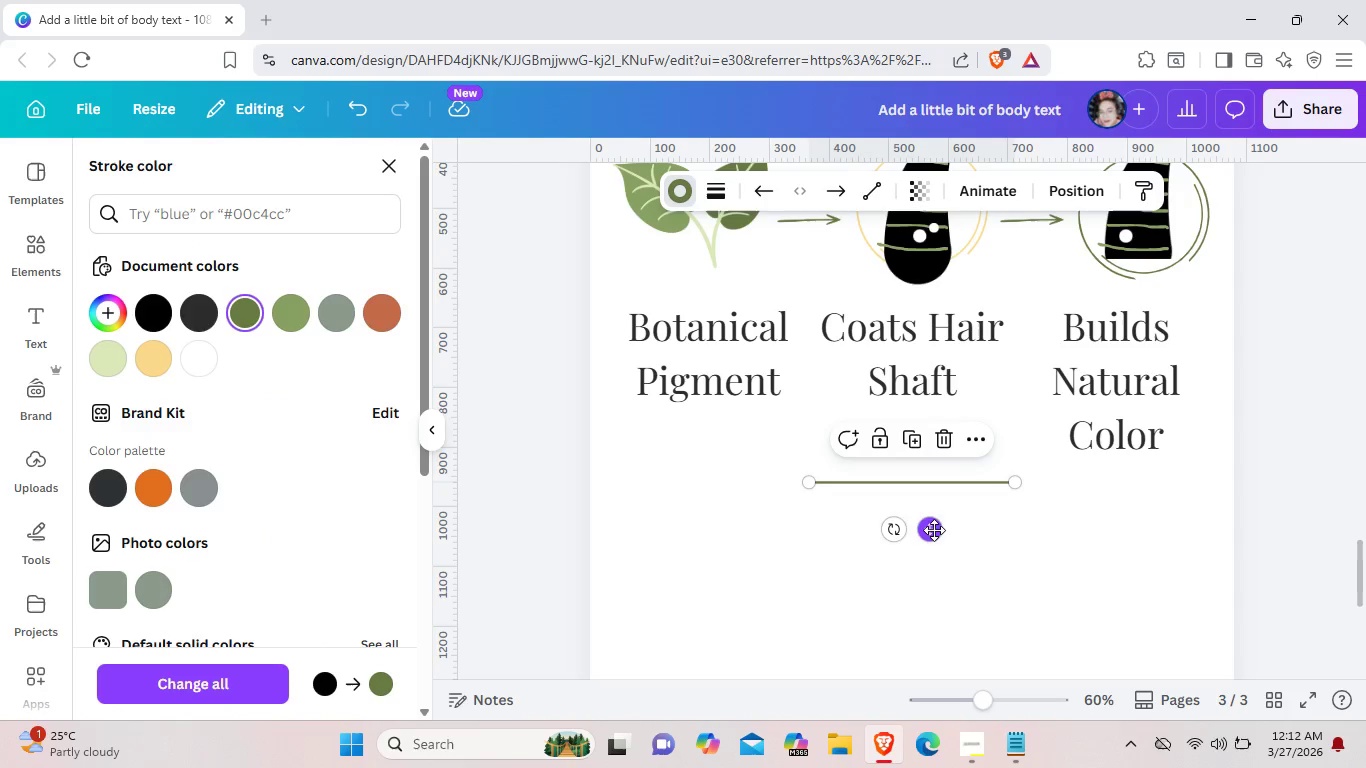 
left_click_drag(start_coordinate=[936, 527], to_coordinate=[761, 573])
 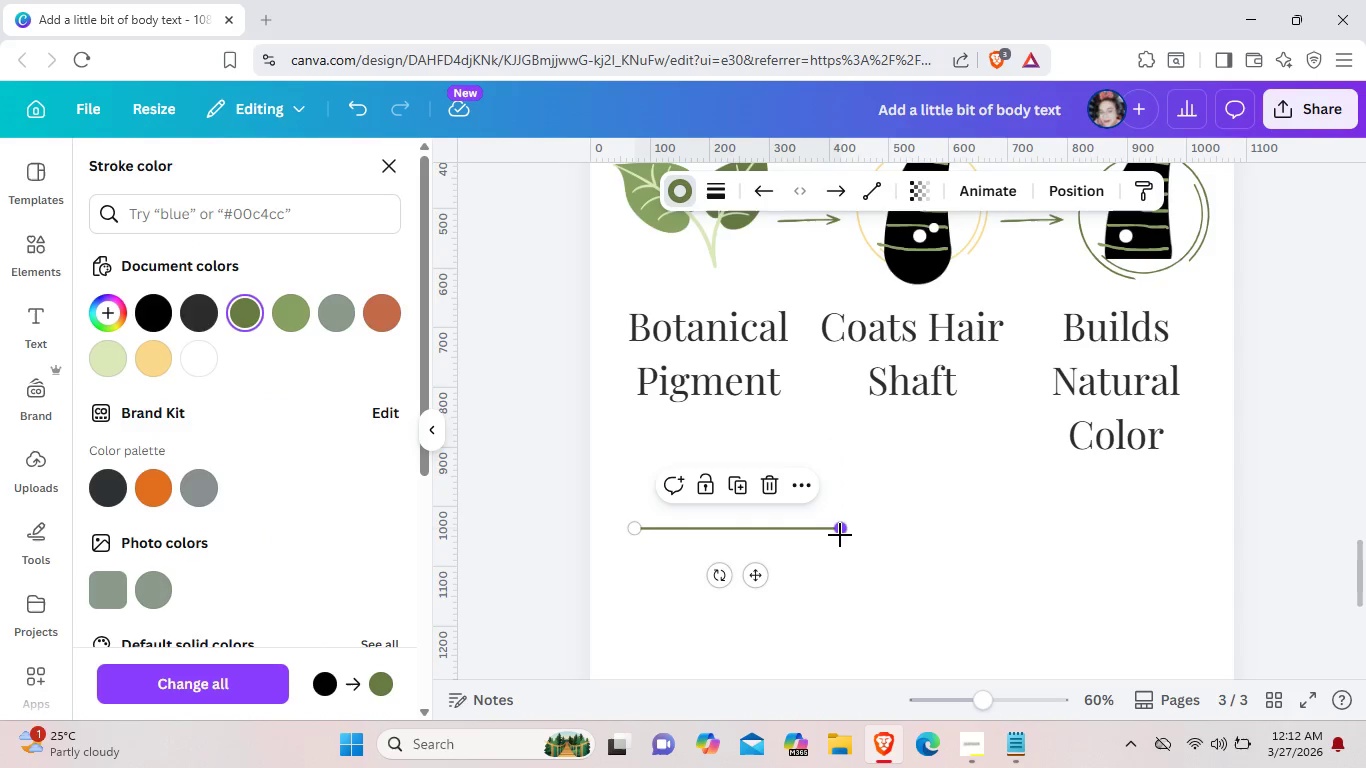 
left_click_drag(start_coordinate=[840, 535], to_coordinate=[1192, 540])
 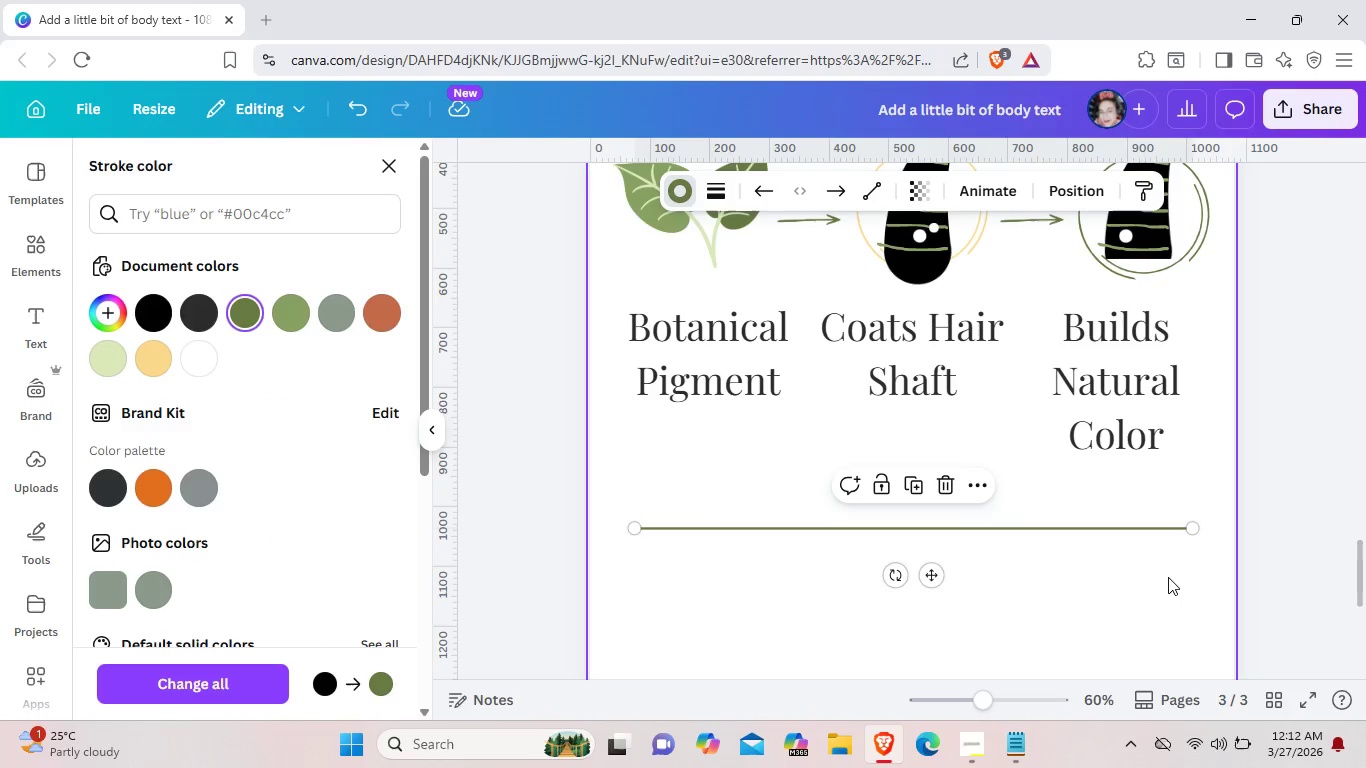 
left_click([1168, 577])
 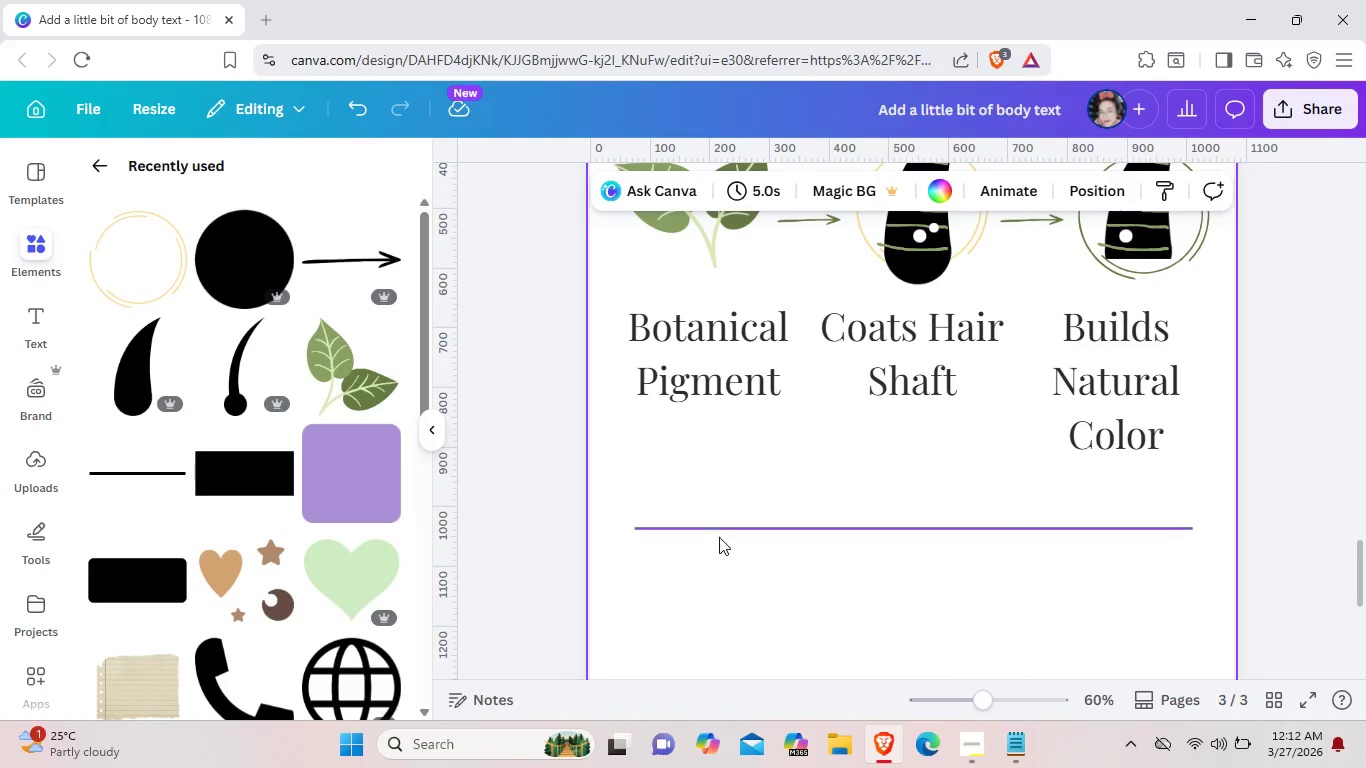 
wait(5.05)
 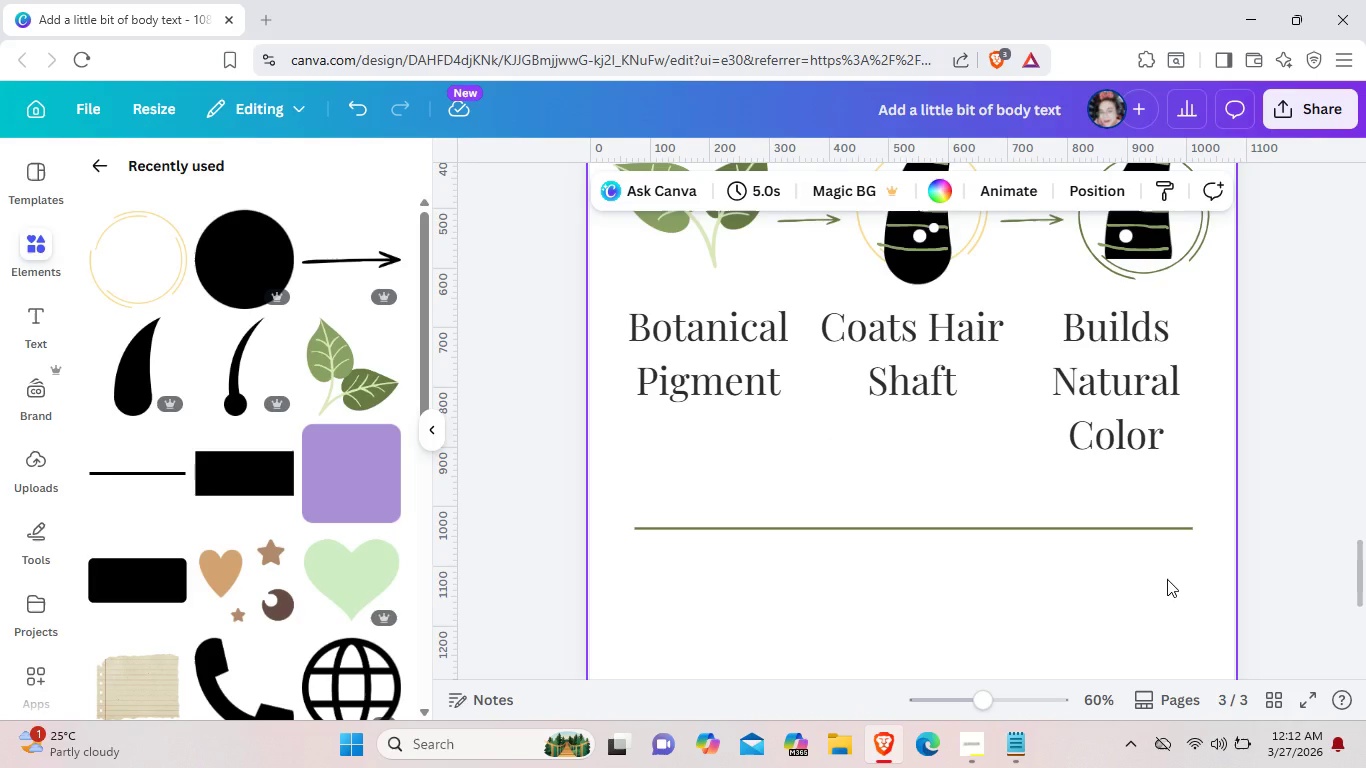 
left_click([142, 466])
 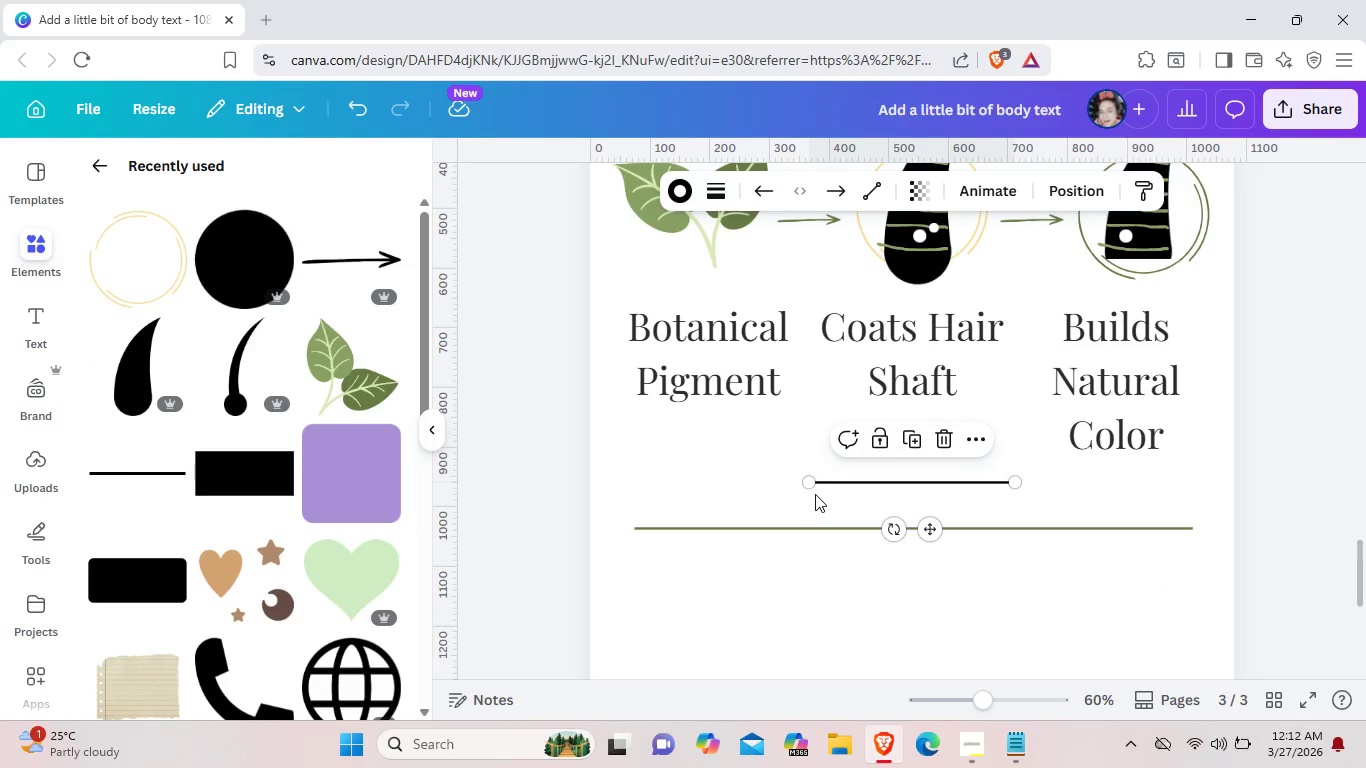 
left_click_drag(start_coordinate=[815, 481], to_coordinate=[830, 558])
 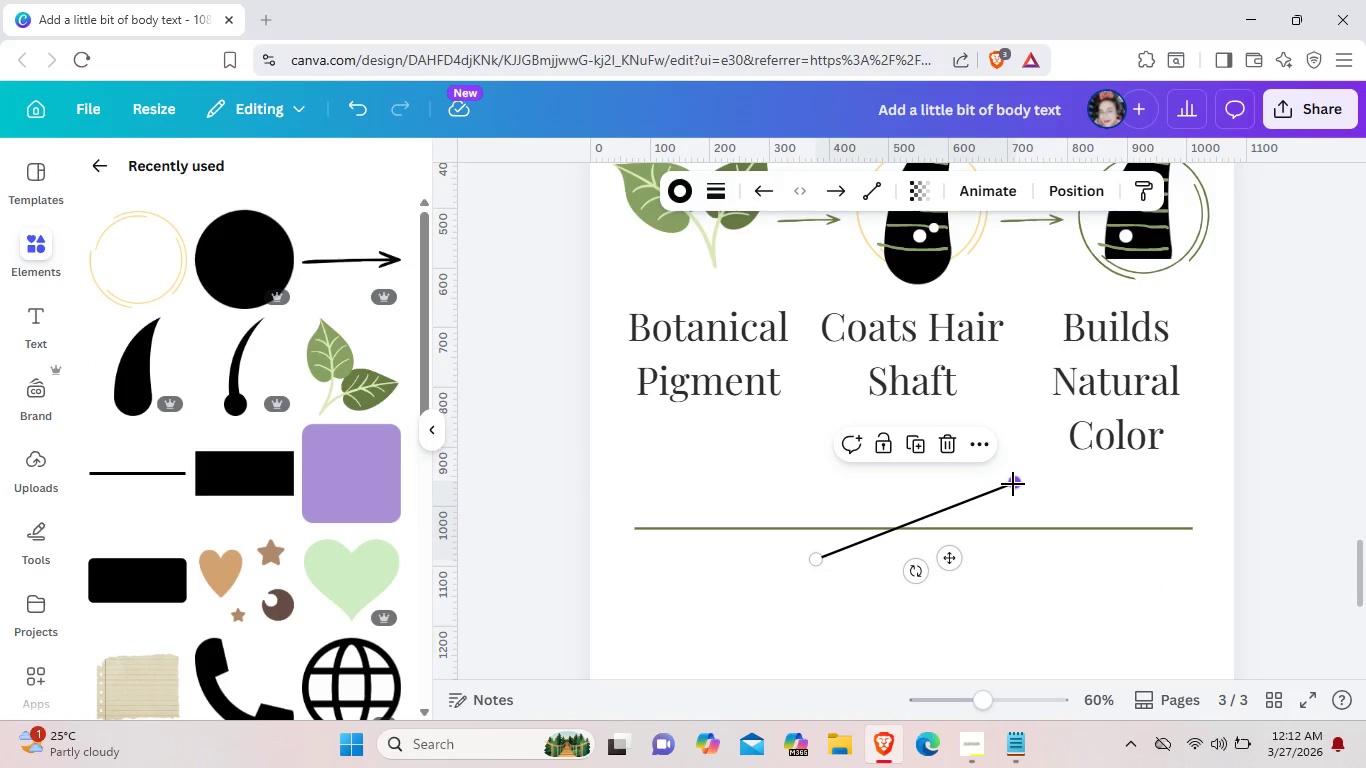 
left_click_drag(start_coordinate=[1013, 484], to_coordinate=[876, 533])
 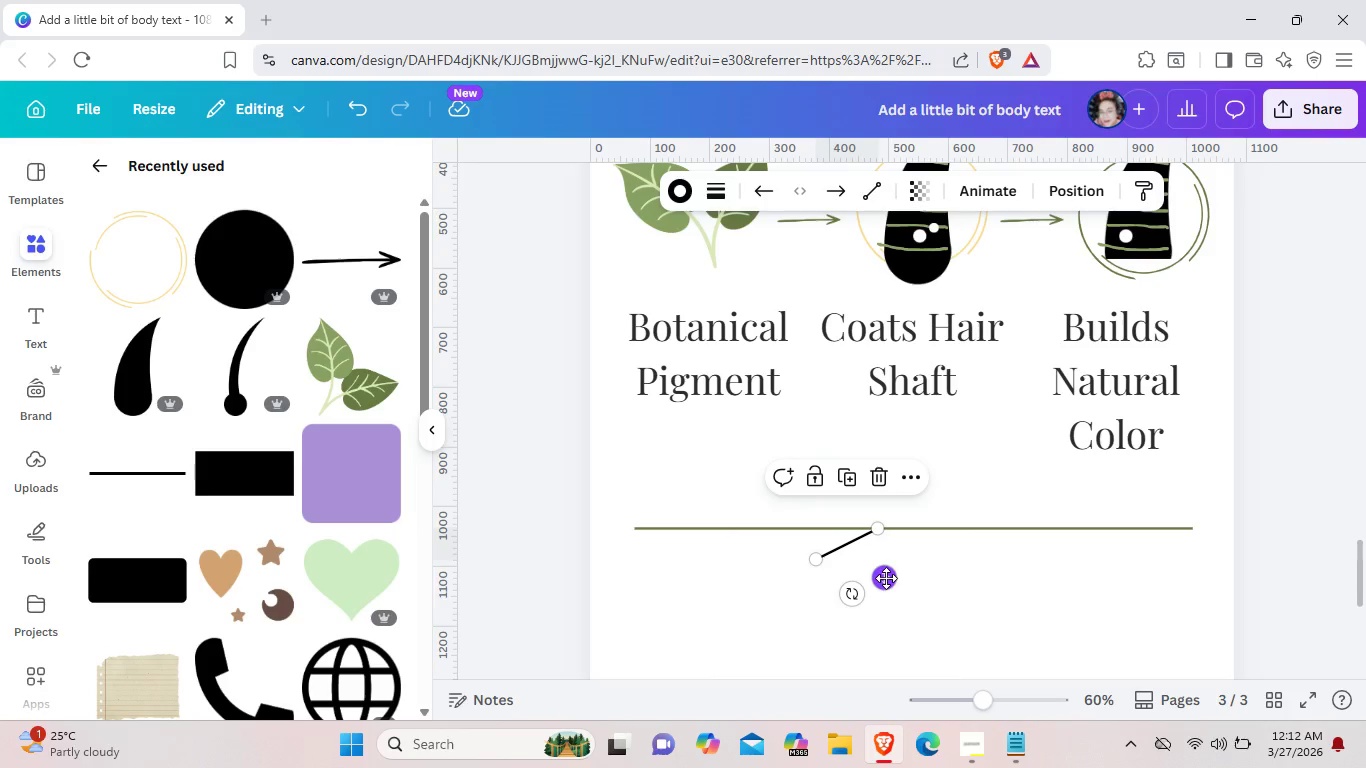 
left_click_drag(start_coordinate=[886, 578], to_coordinate=[943, 561])
 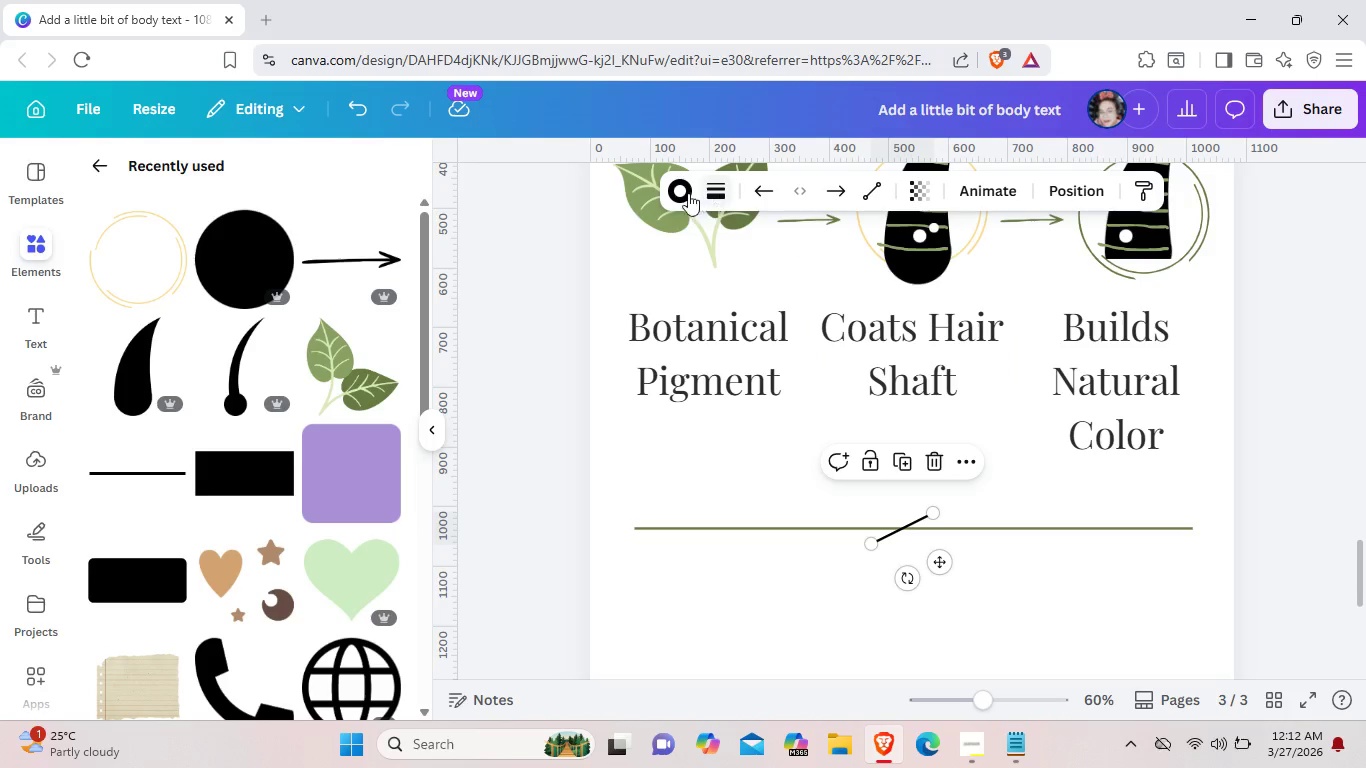 
left_click([685, 193])
 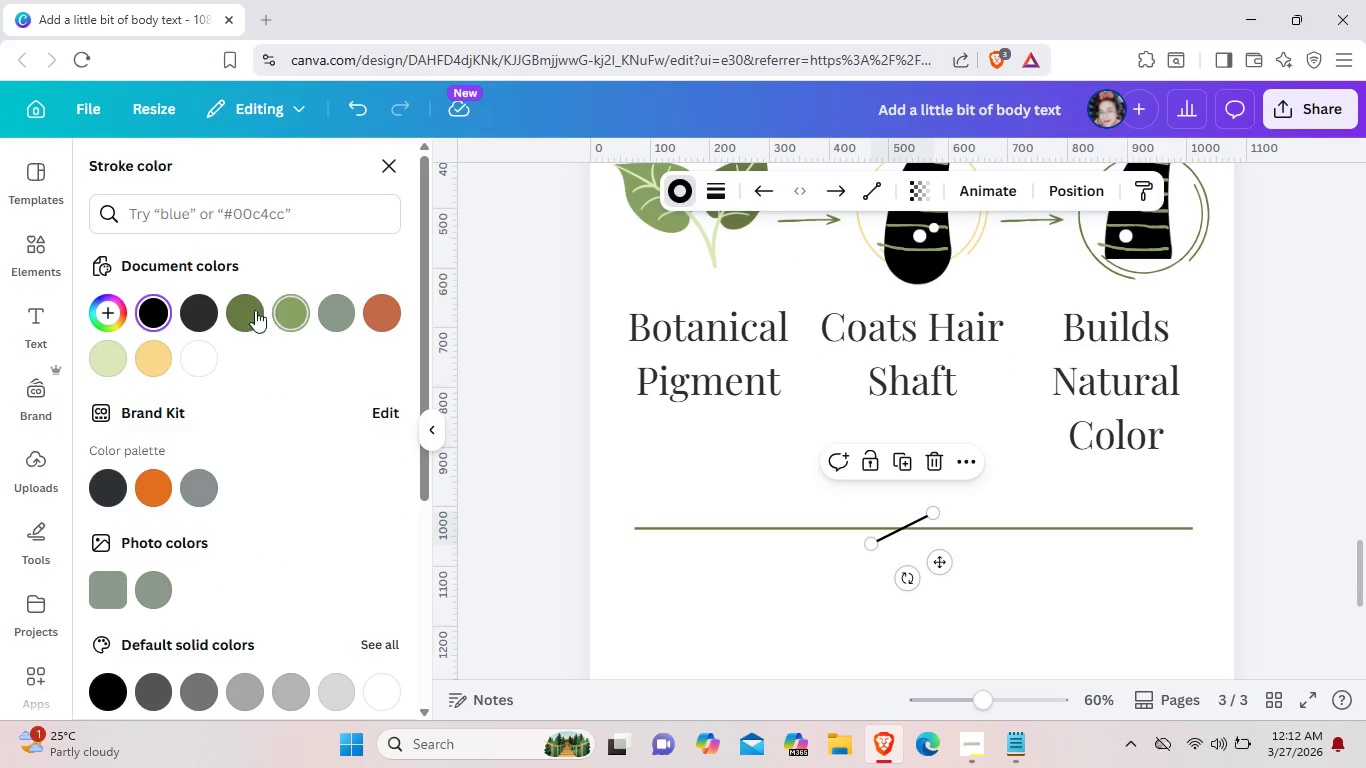 
left_click([247, 310])
 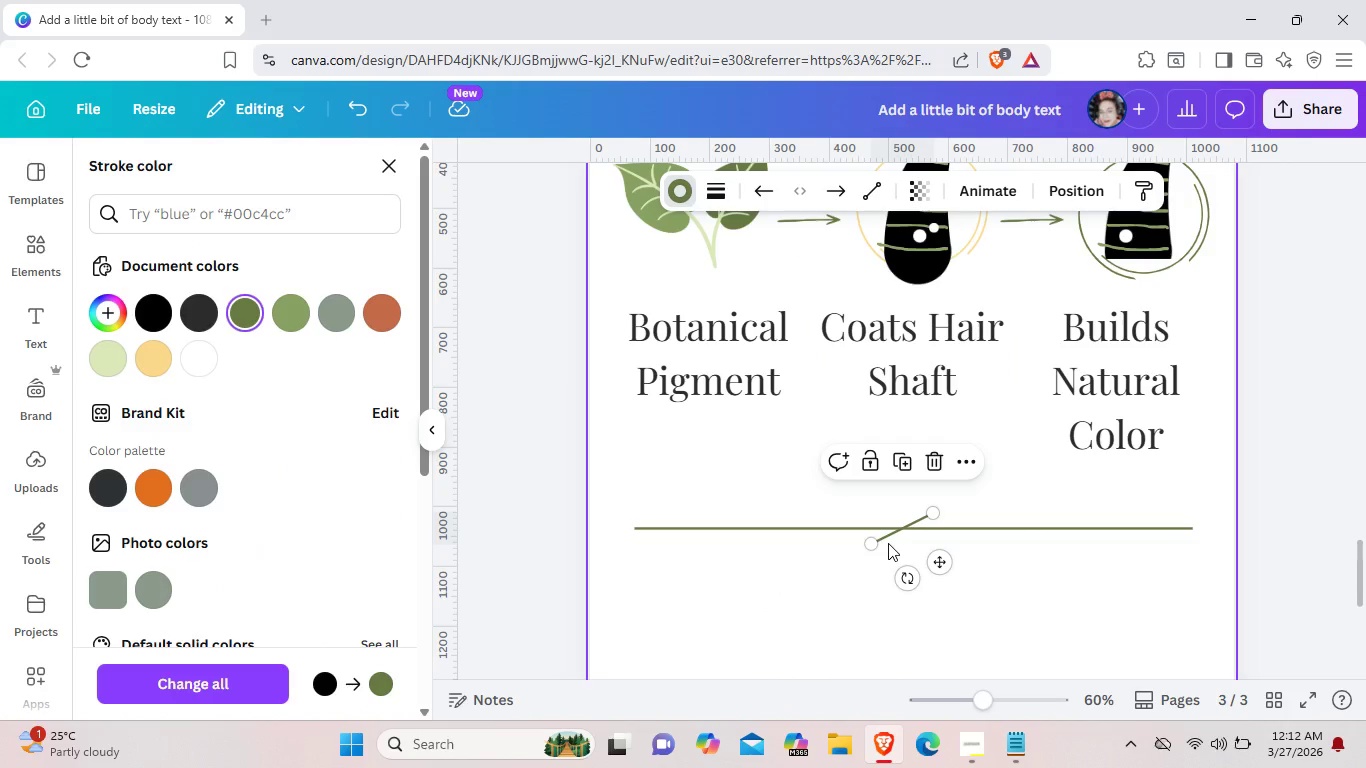 
left_click([875, 544])
 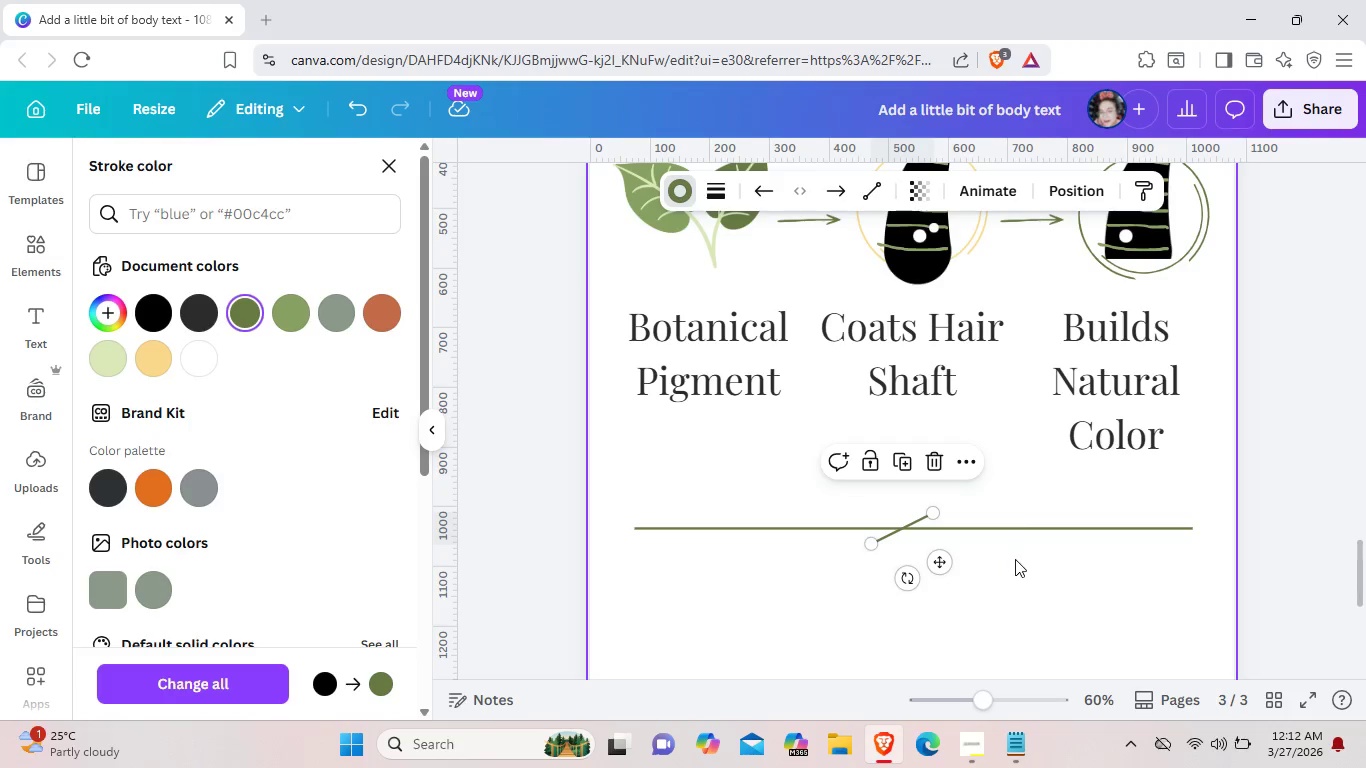 
left_click([1015, 560])
 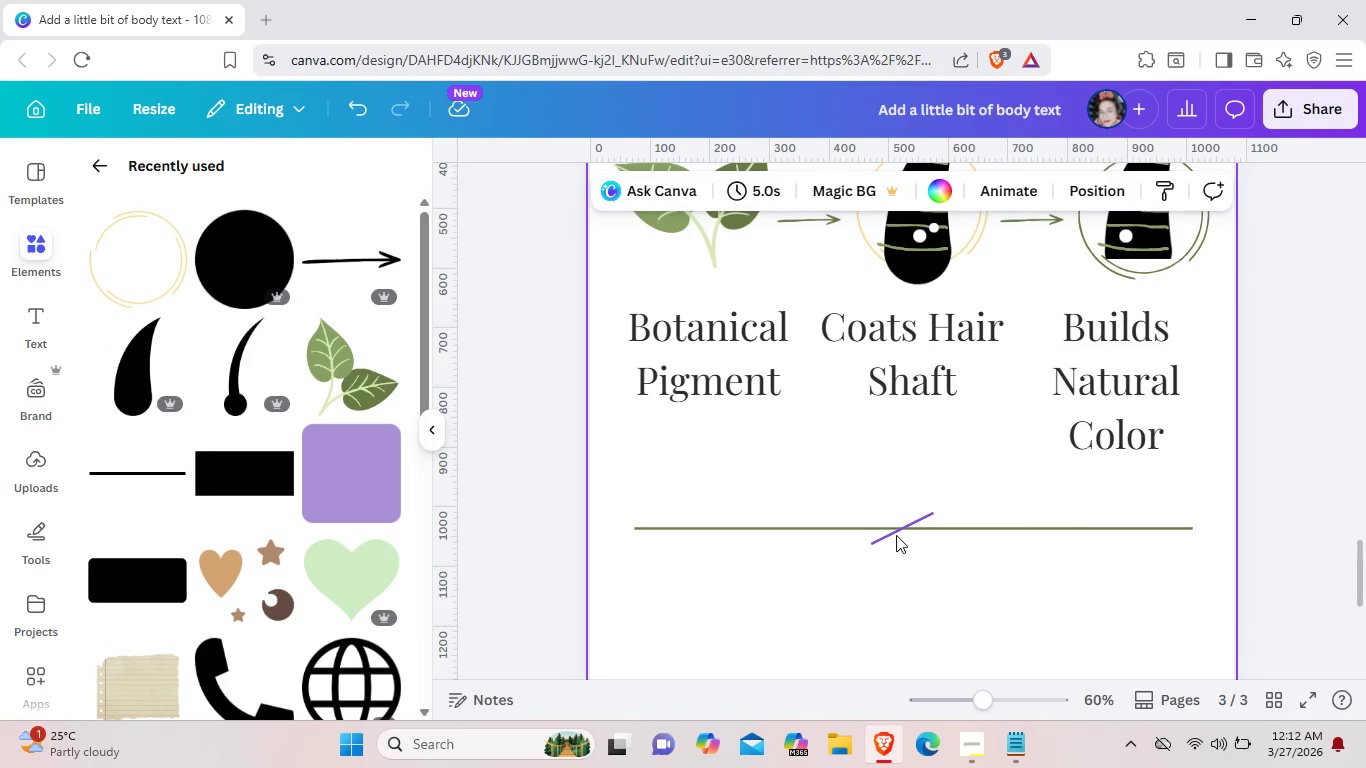 
left_click([896, 535])
 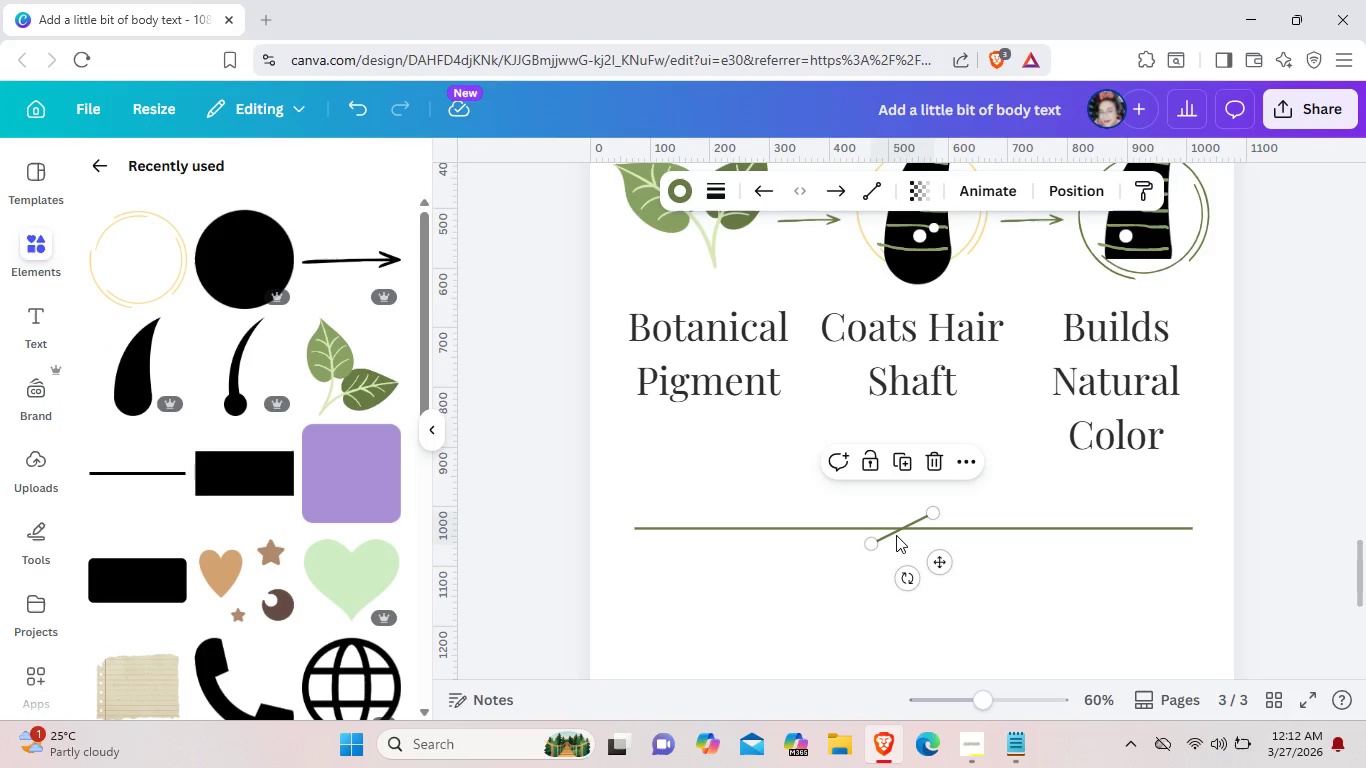 
key(Control+C)
 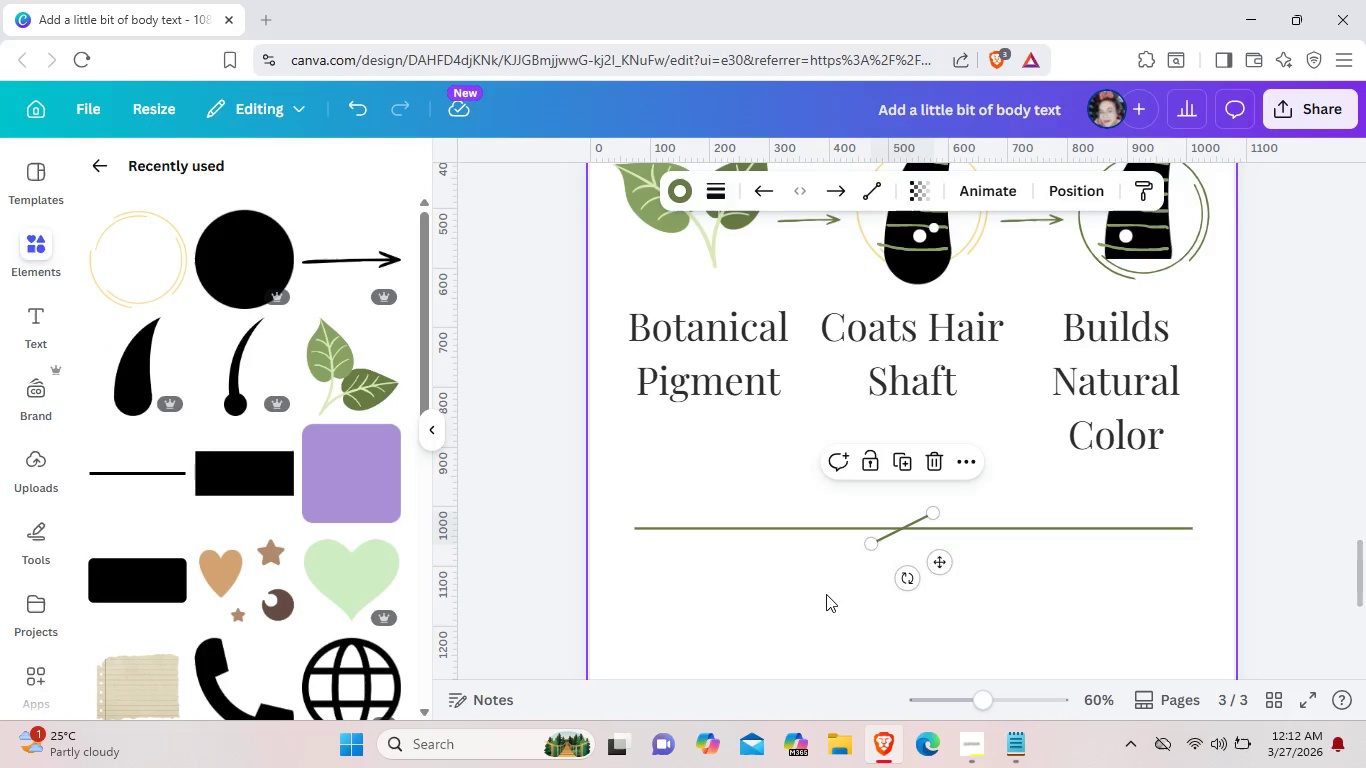 
left_click([826, 594])
 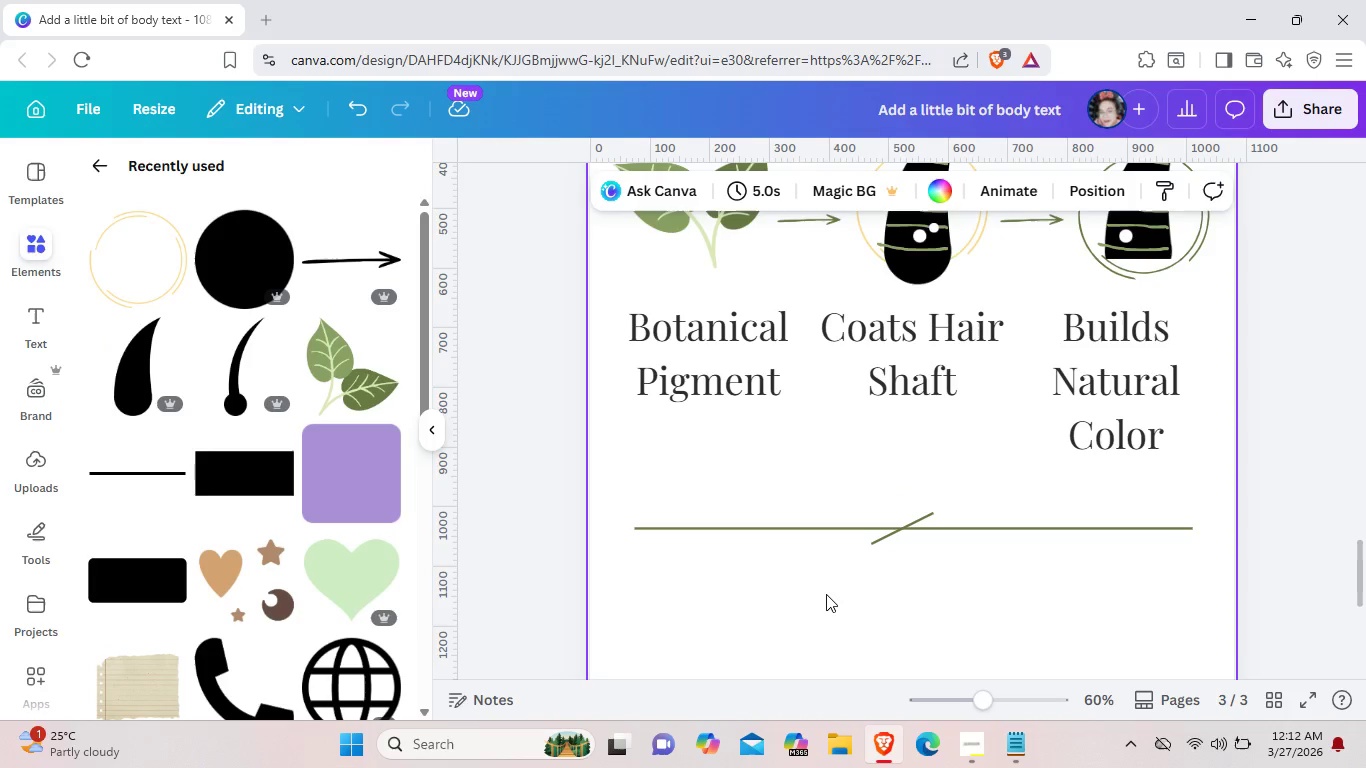 
key(Control+V)
 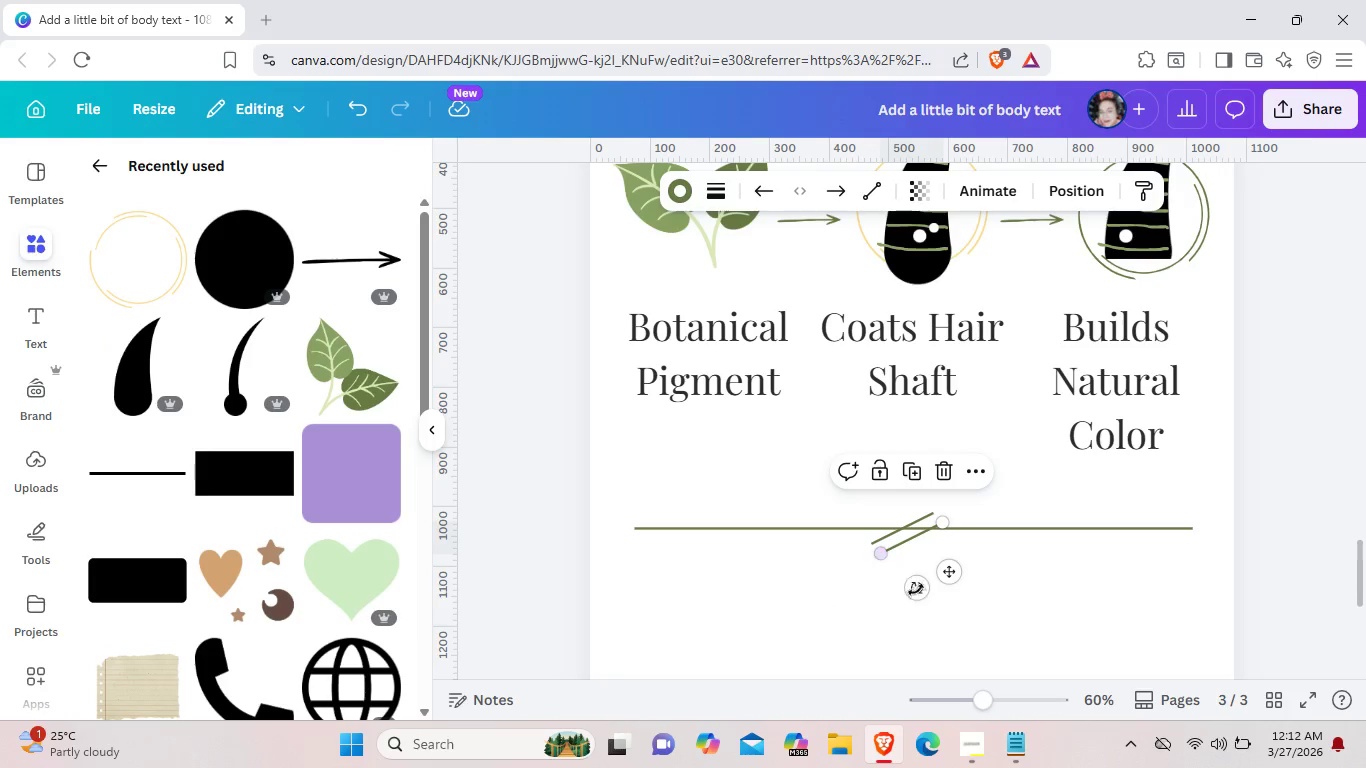 
left_click_drag(start_coordinate=[916, 590], to_coordinate=[919, 532])
 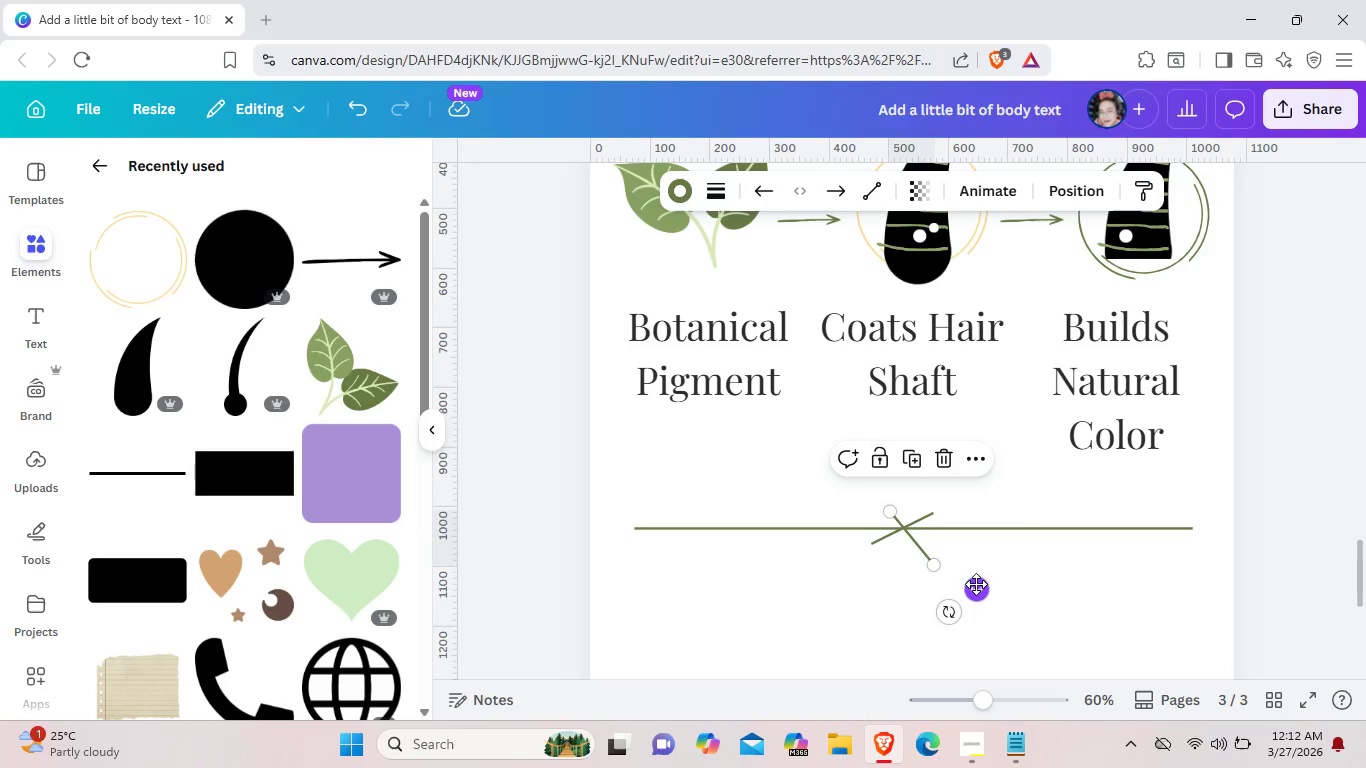 
left_click_drag(start_coordinate=[976, 584], to_coordinate=[967, 572])
 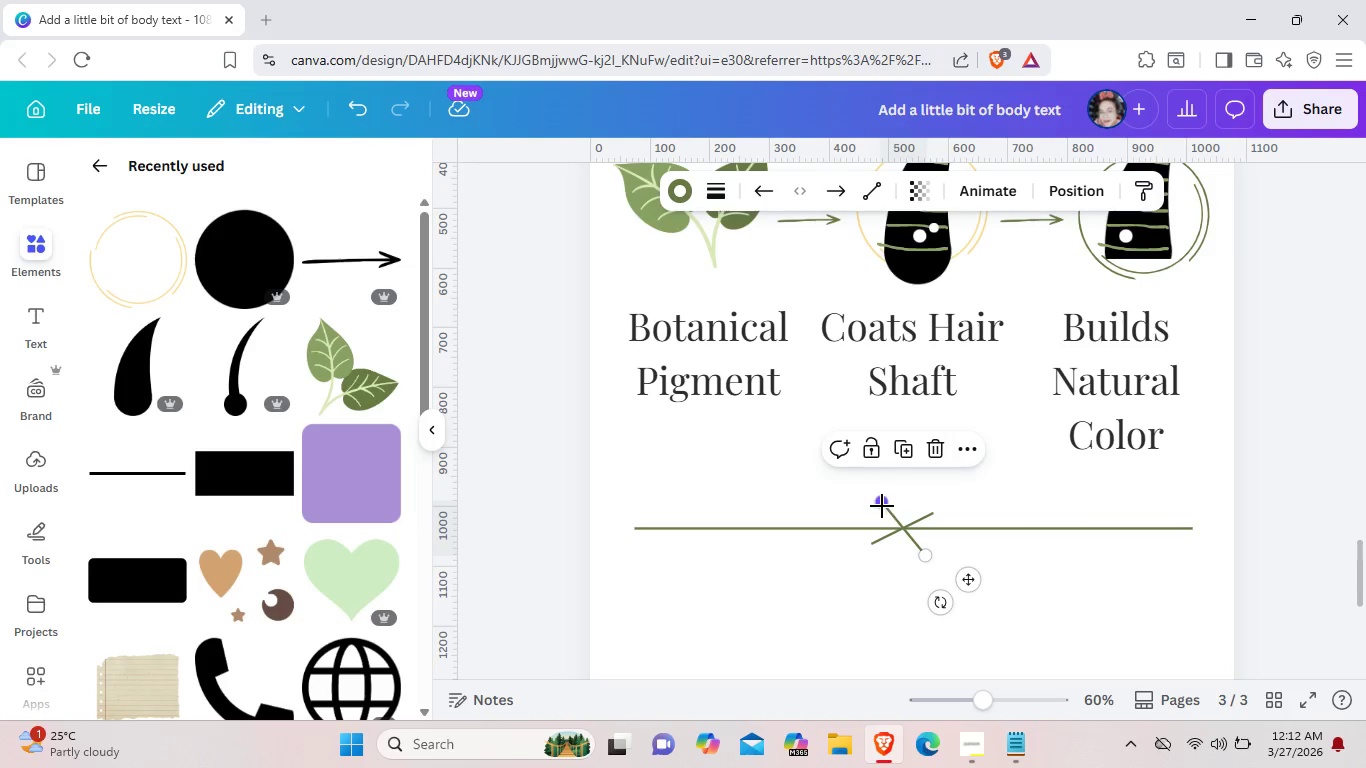 
left_click_drag(start_coordinate=[882, 506], to_coordinate=[877, 513])
 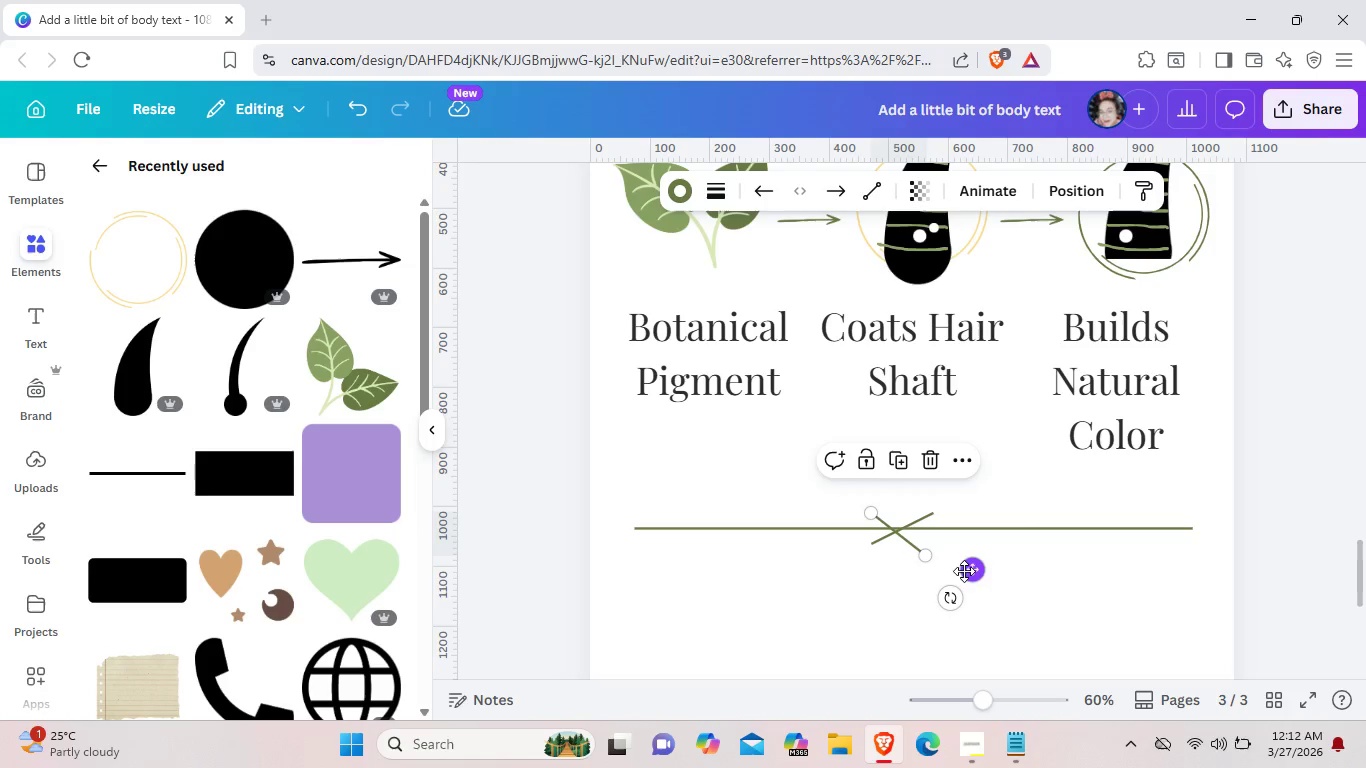 
left_click_drag(start_coordinate=[971, 569], to_coordinate=[980, 564])
 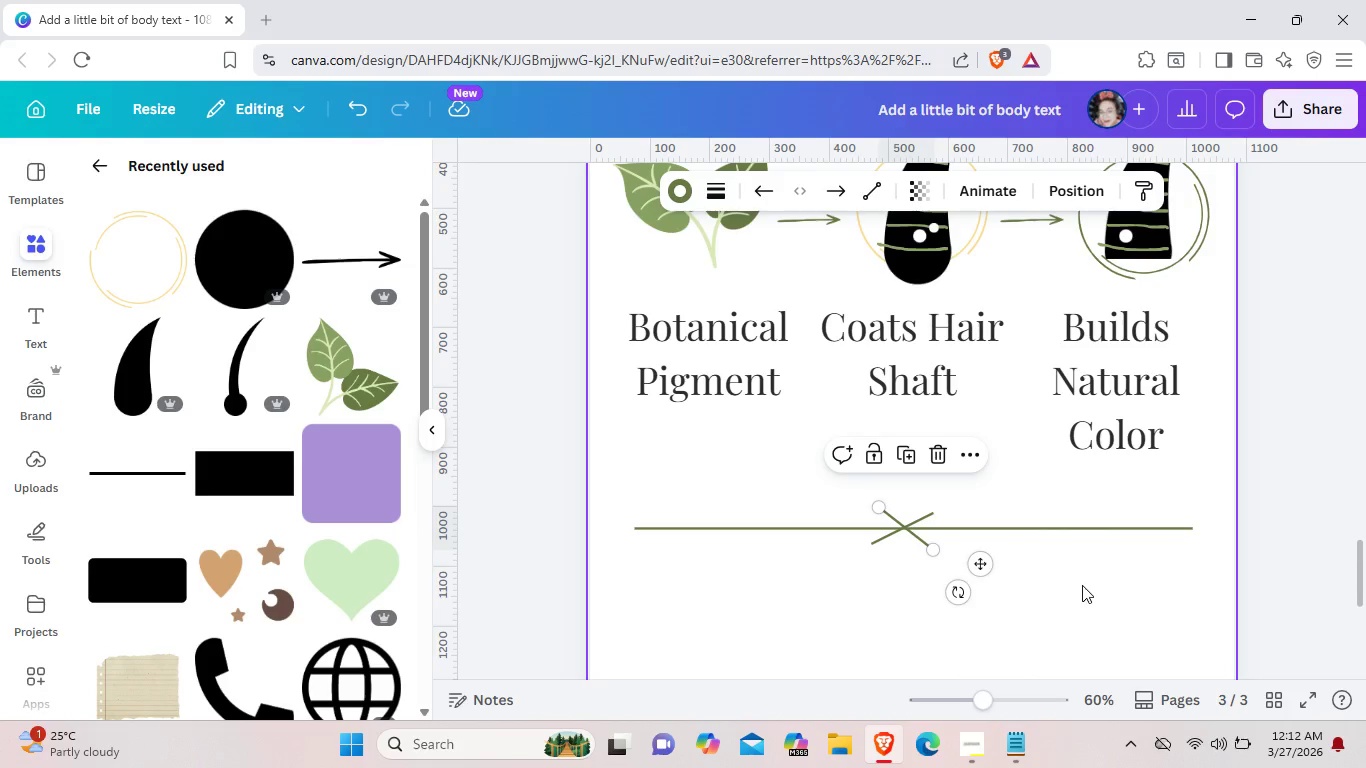 
left_click([1082, 585])
 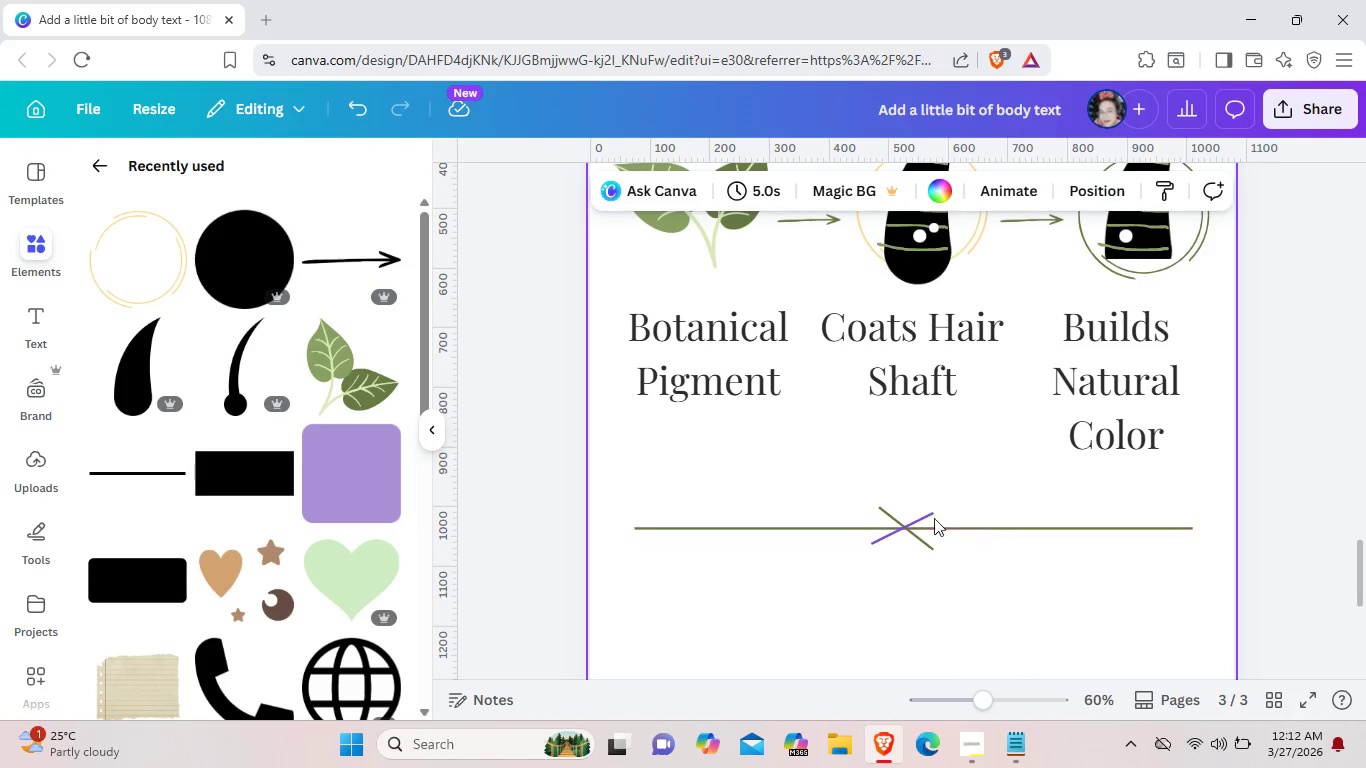 
left_click([930, 510])
 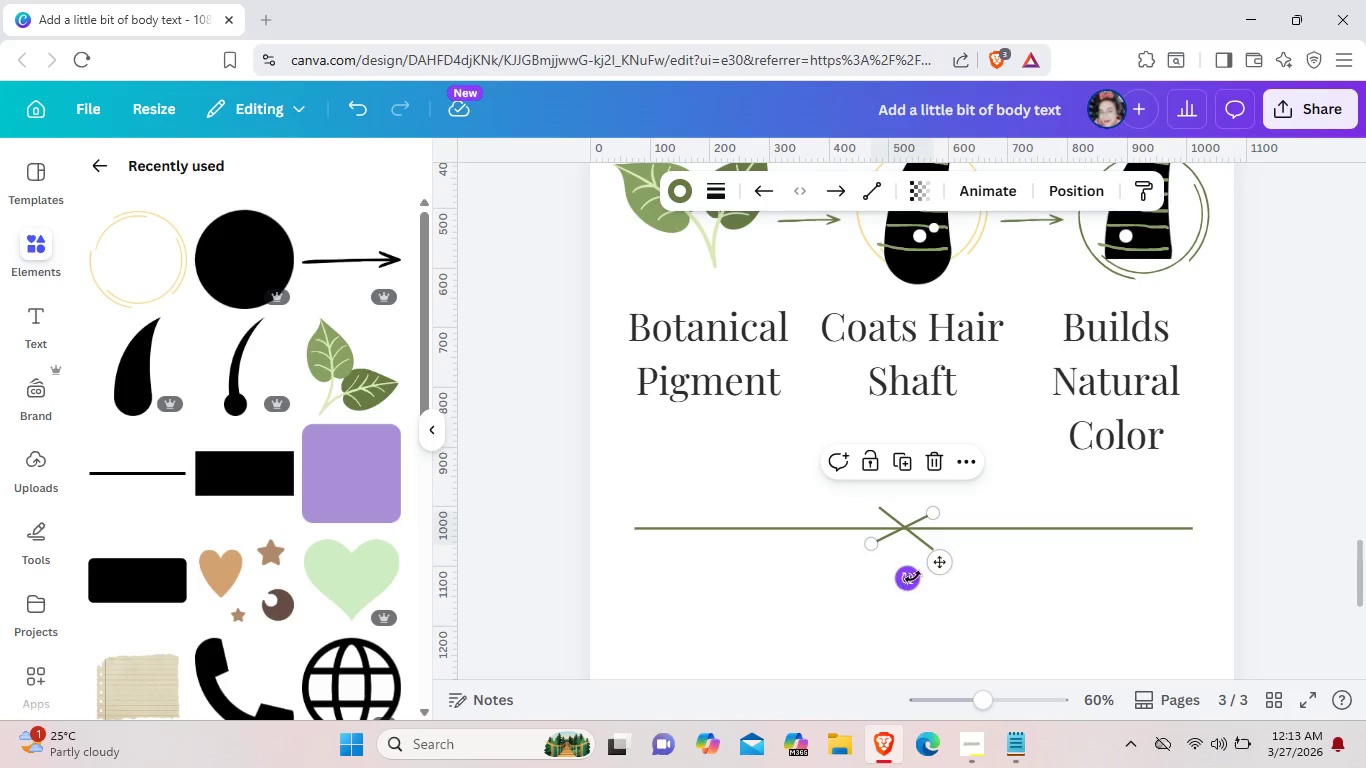 
left_click_drag(start_coordinate=[875, 546], to_coordinate=[885, 539])
 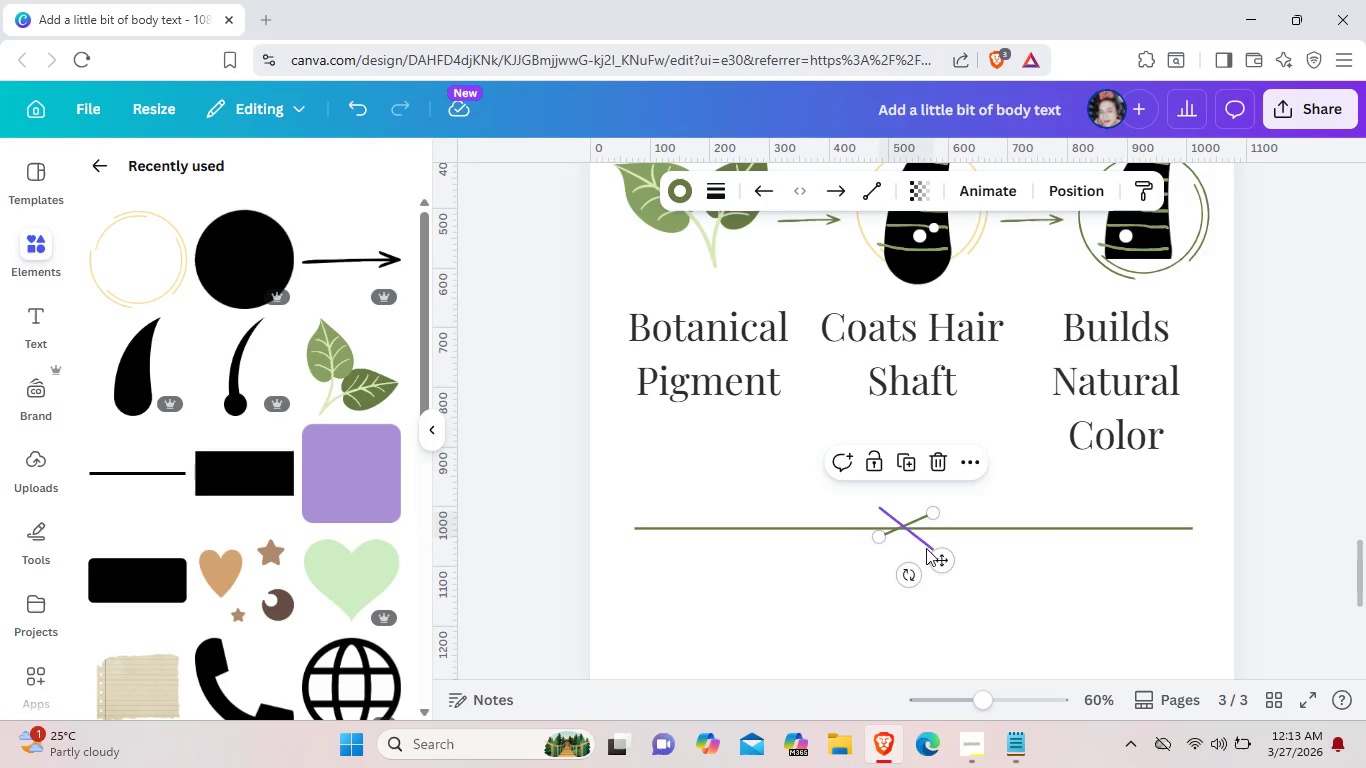 
left_click([925, 548])
 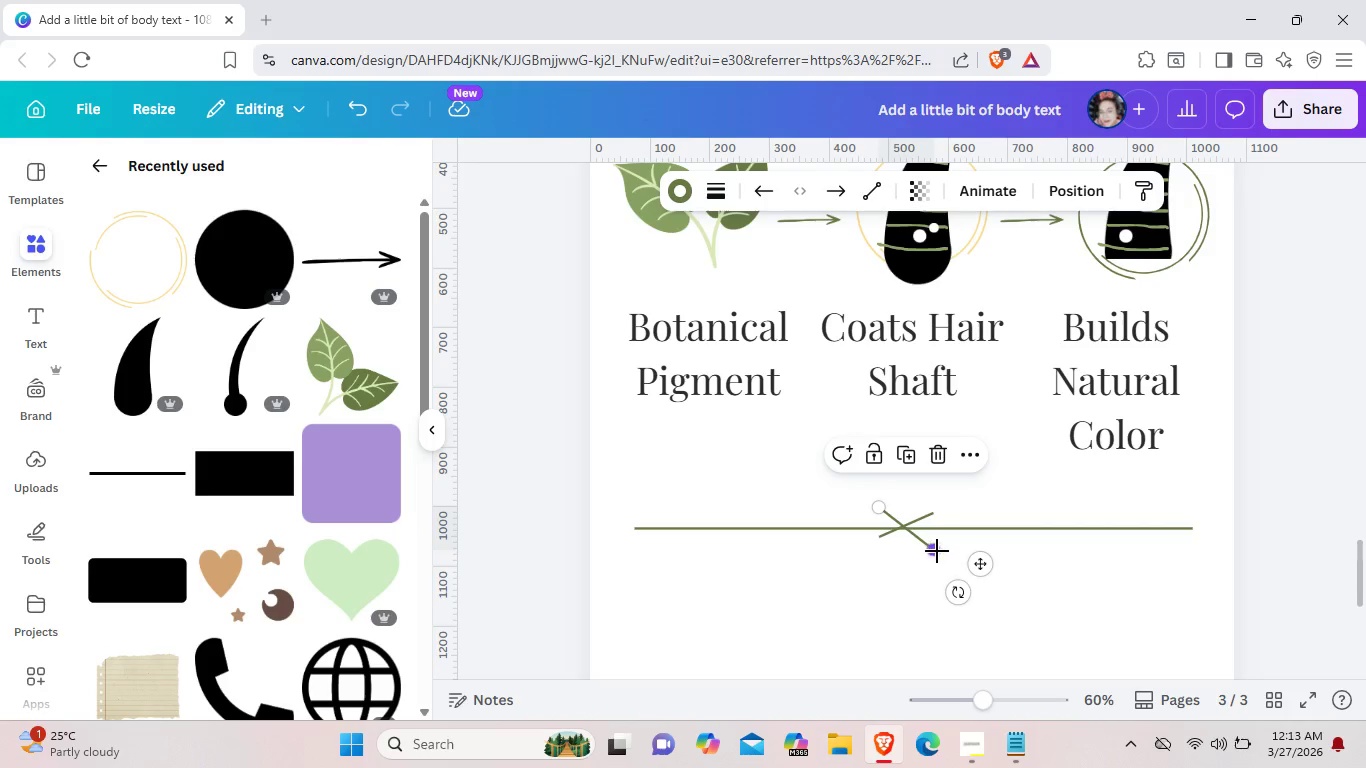 
left_click_drag(start_coordinate=[935, 551], to_coordinate=[926, 541])
 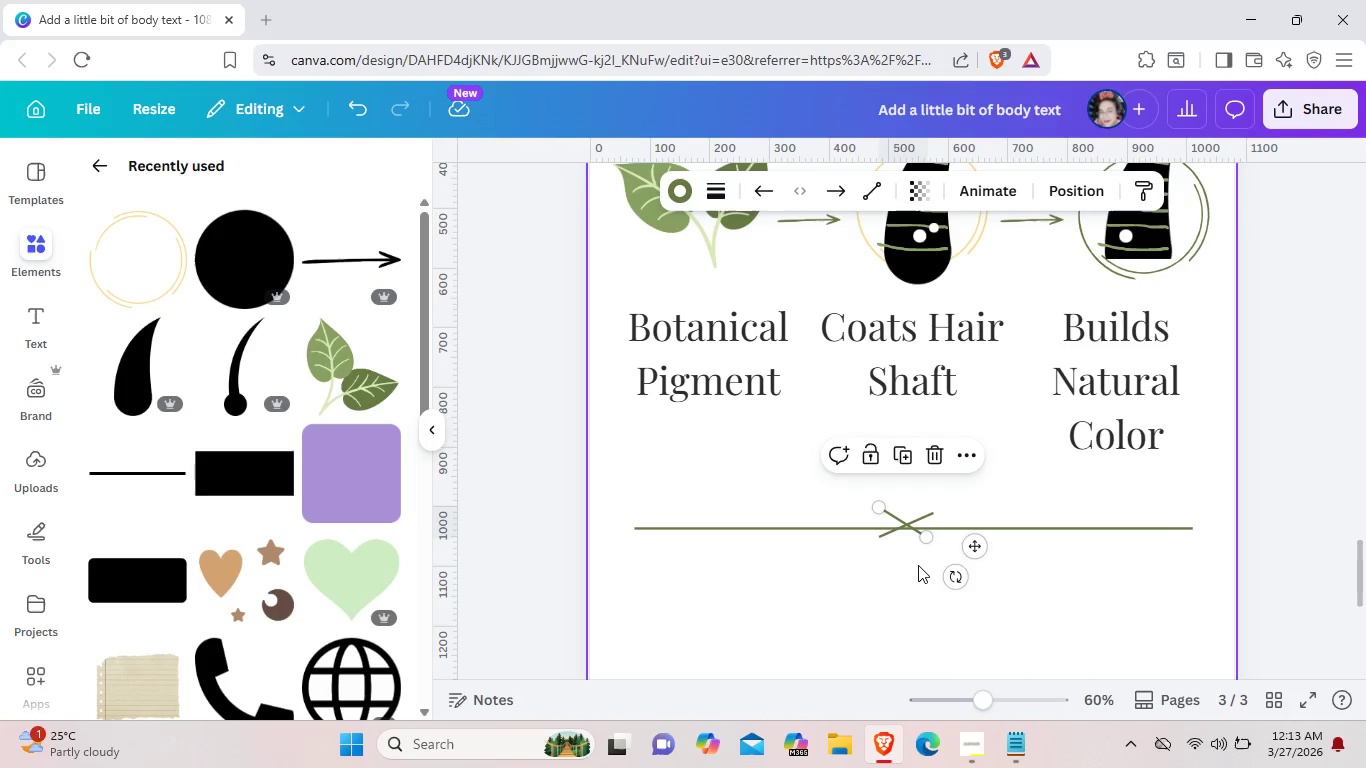 
left_click([918, 565])
 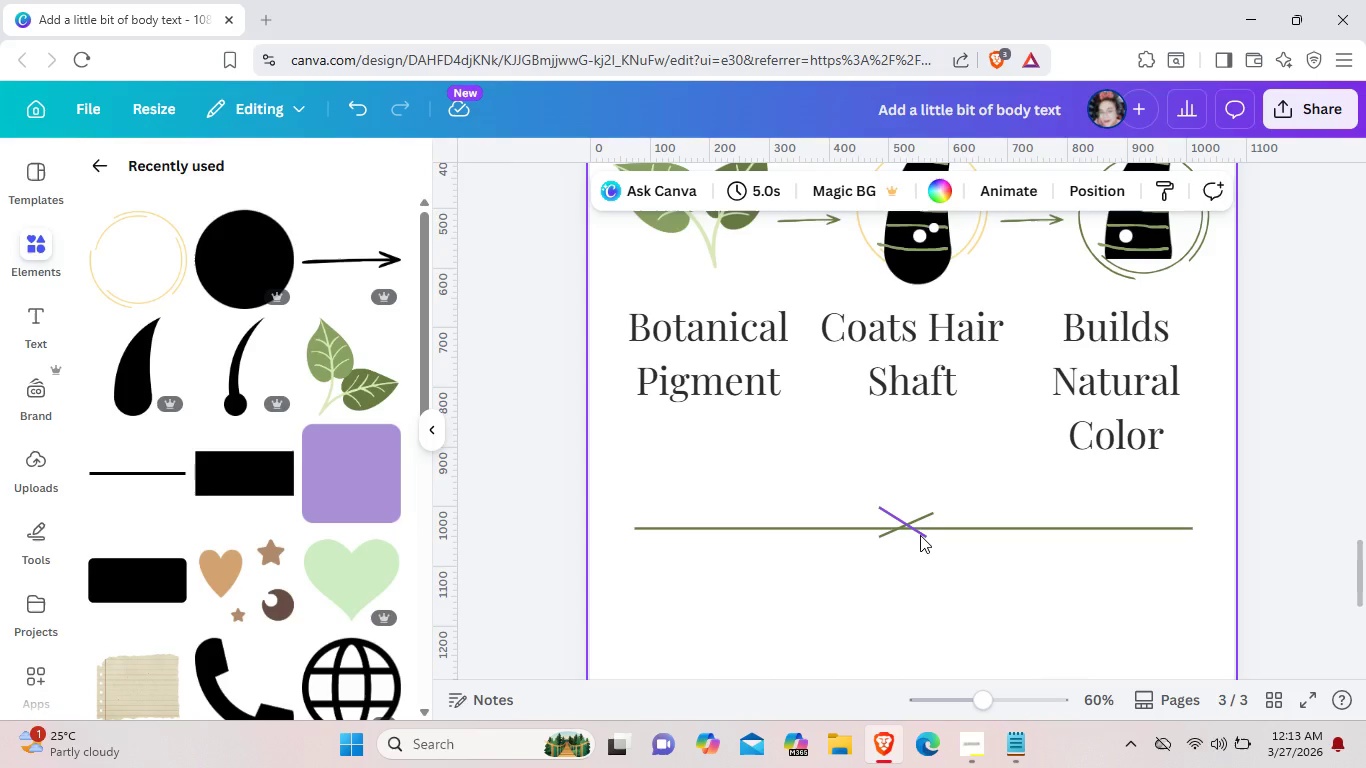 
left_click([920, 535])
 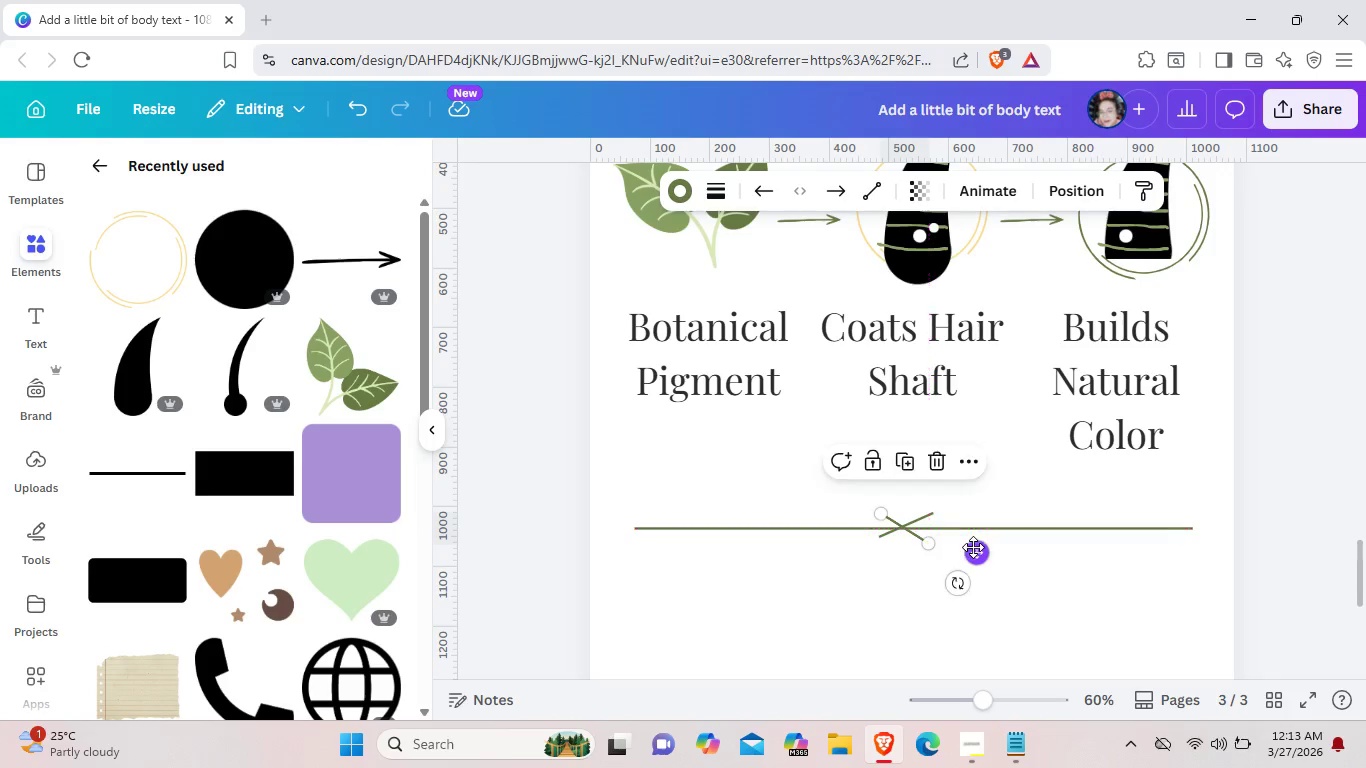 
wait(5.62)
 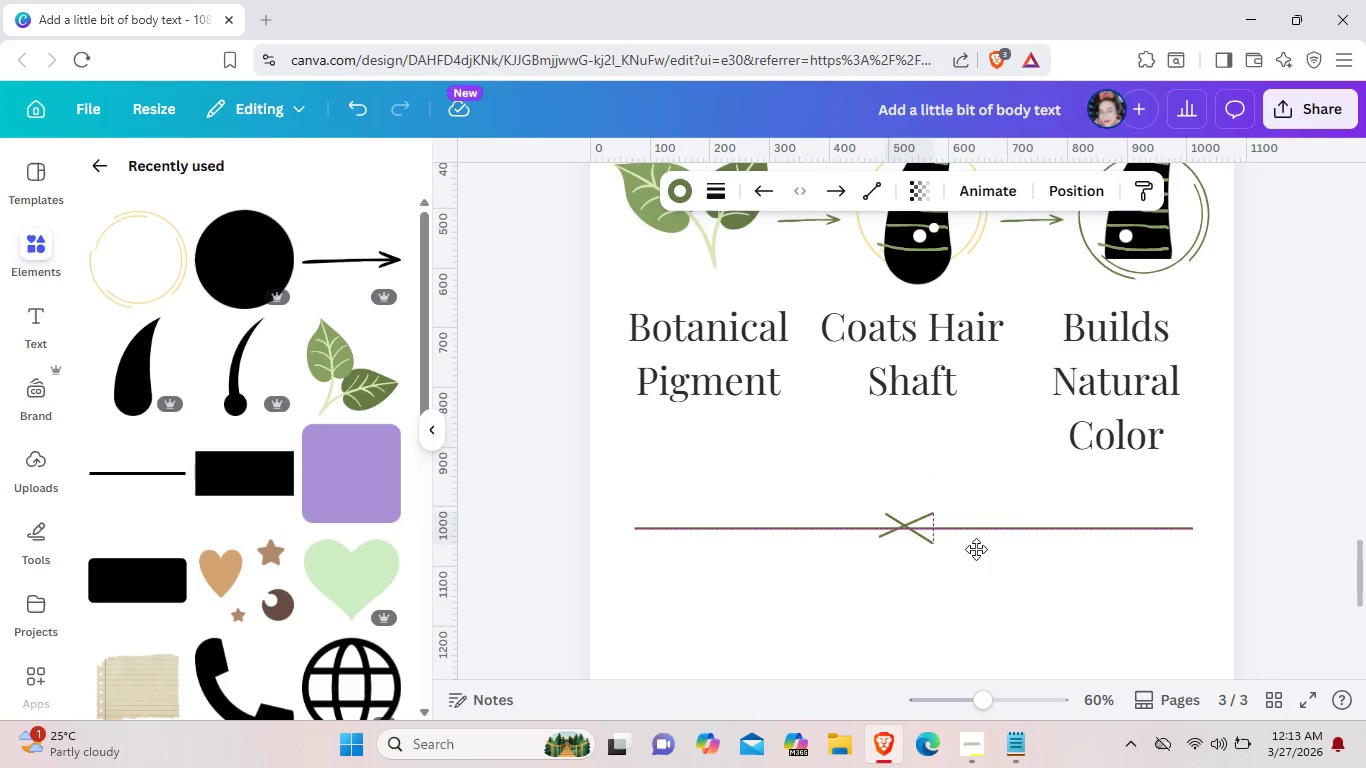 
key(ArrowUp)
 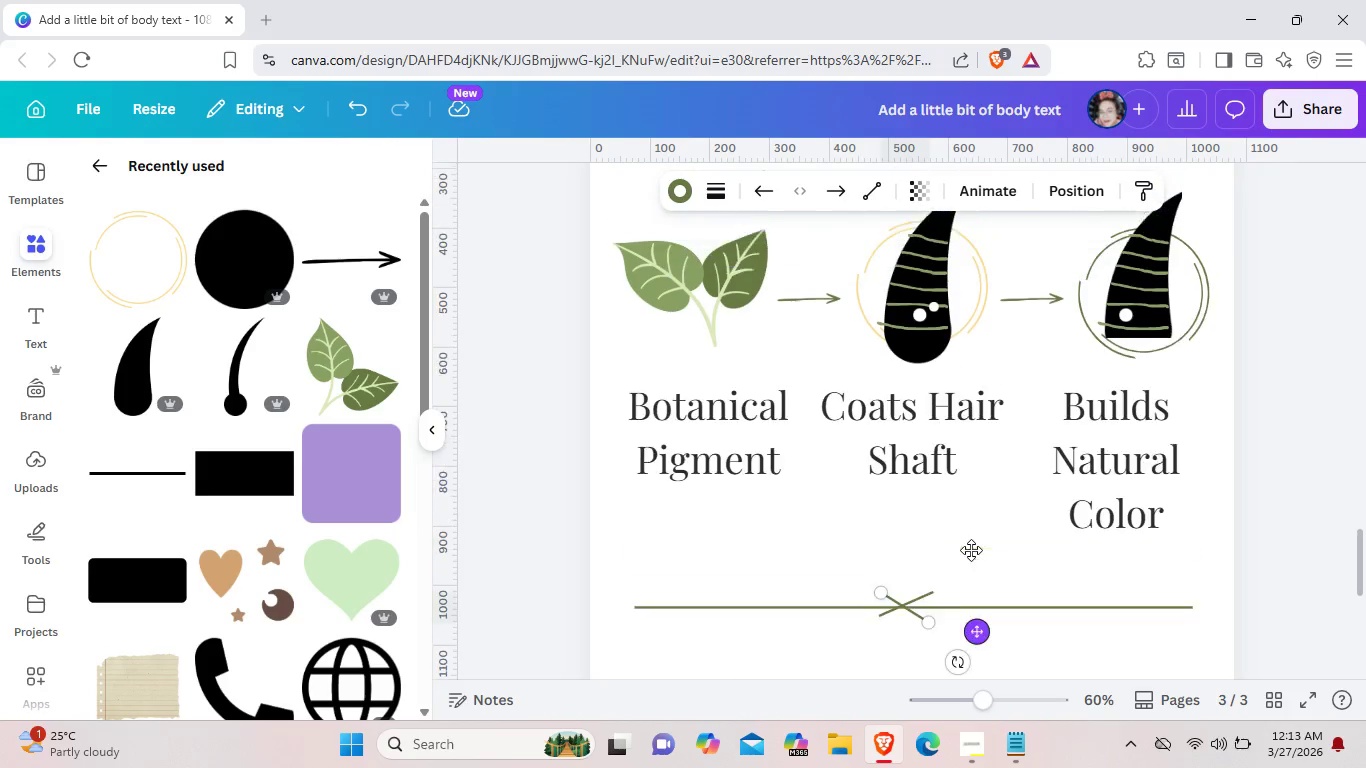 
key(ArrowUp)
 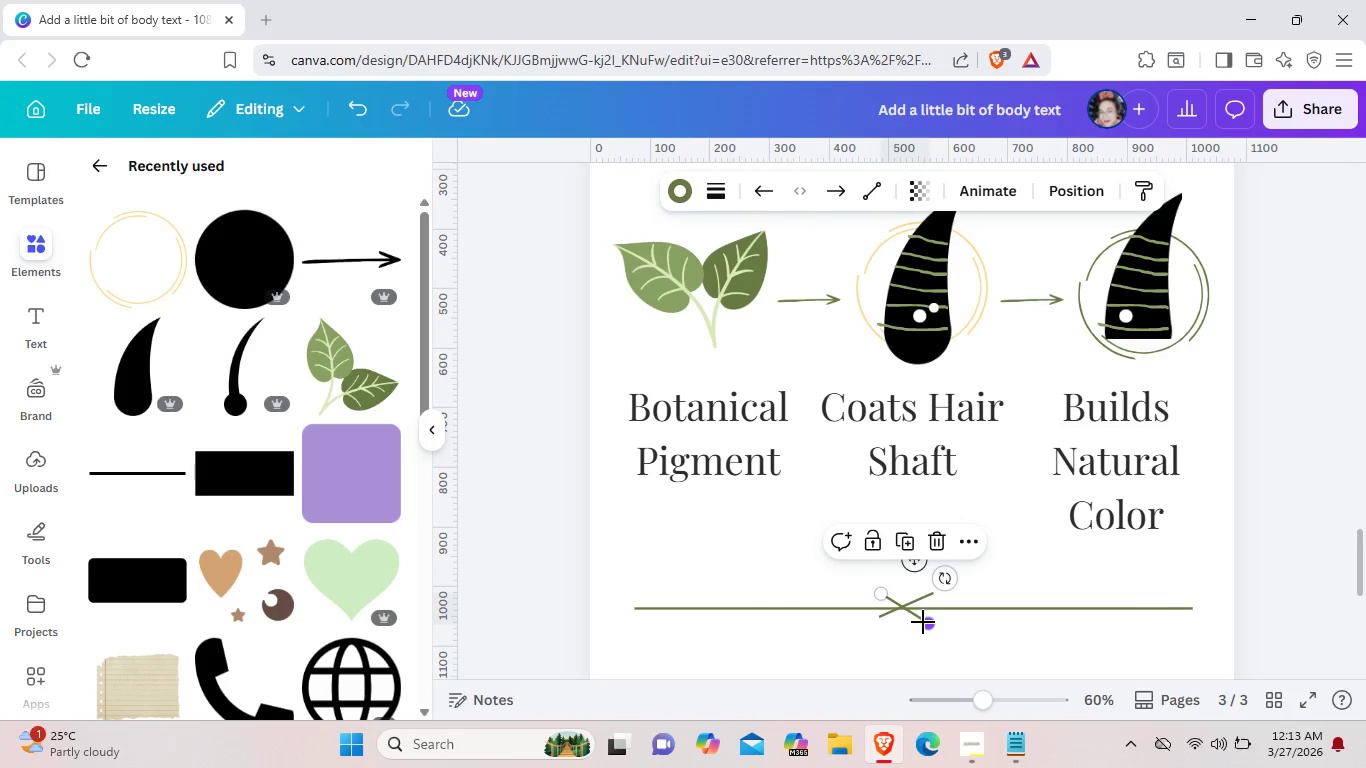 
left_click([901, 637])
 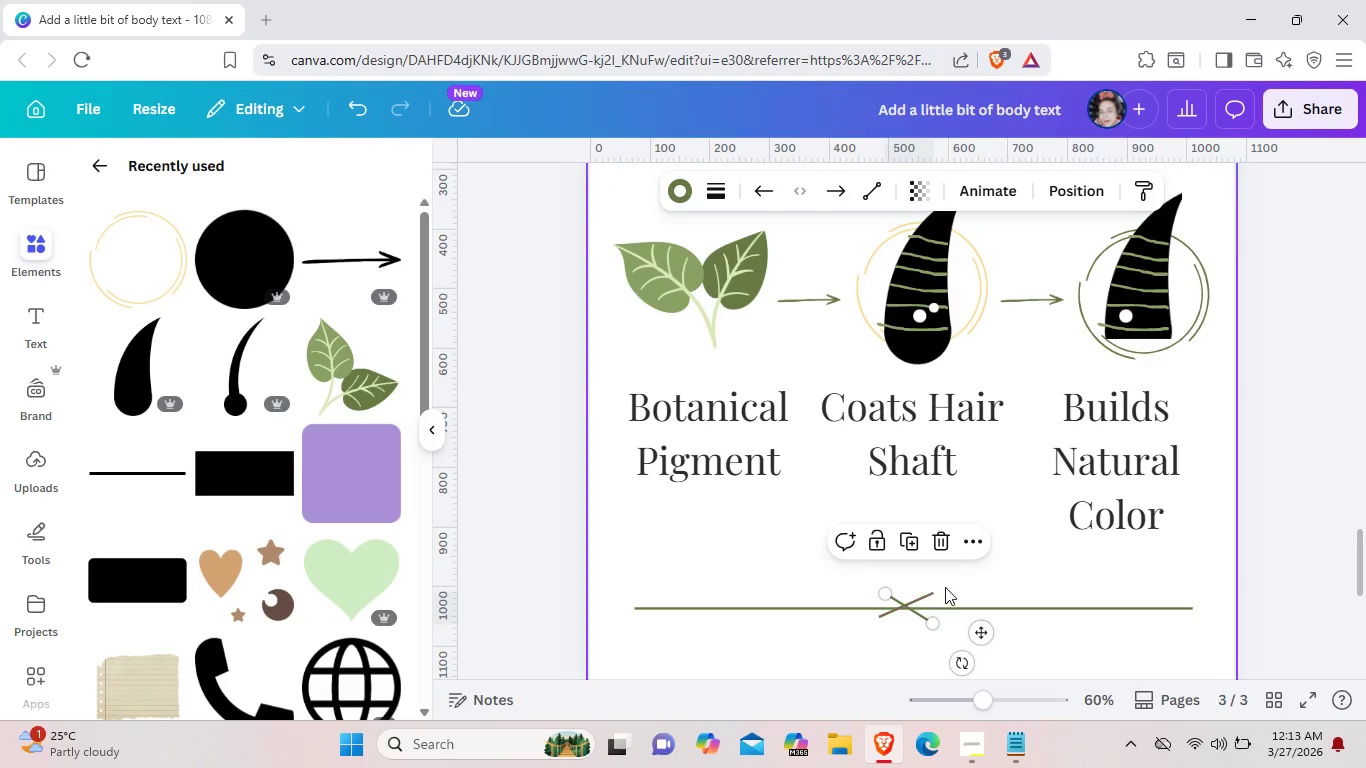 
wait(10.26)
 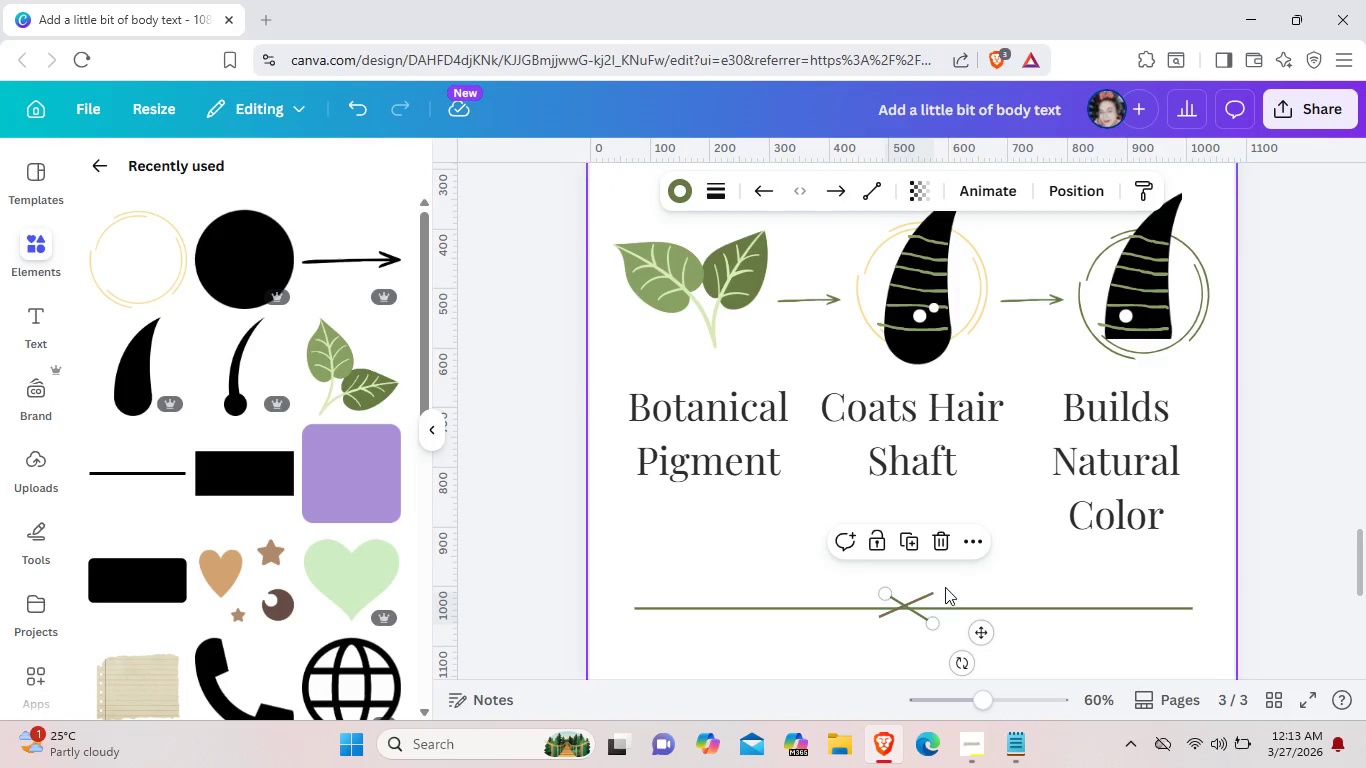 
left_click([989, 583])
 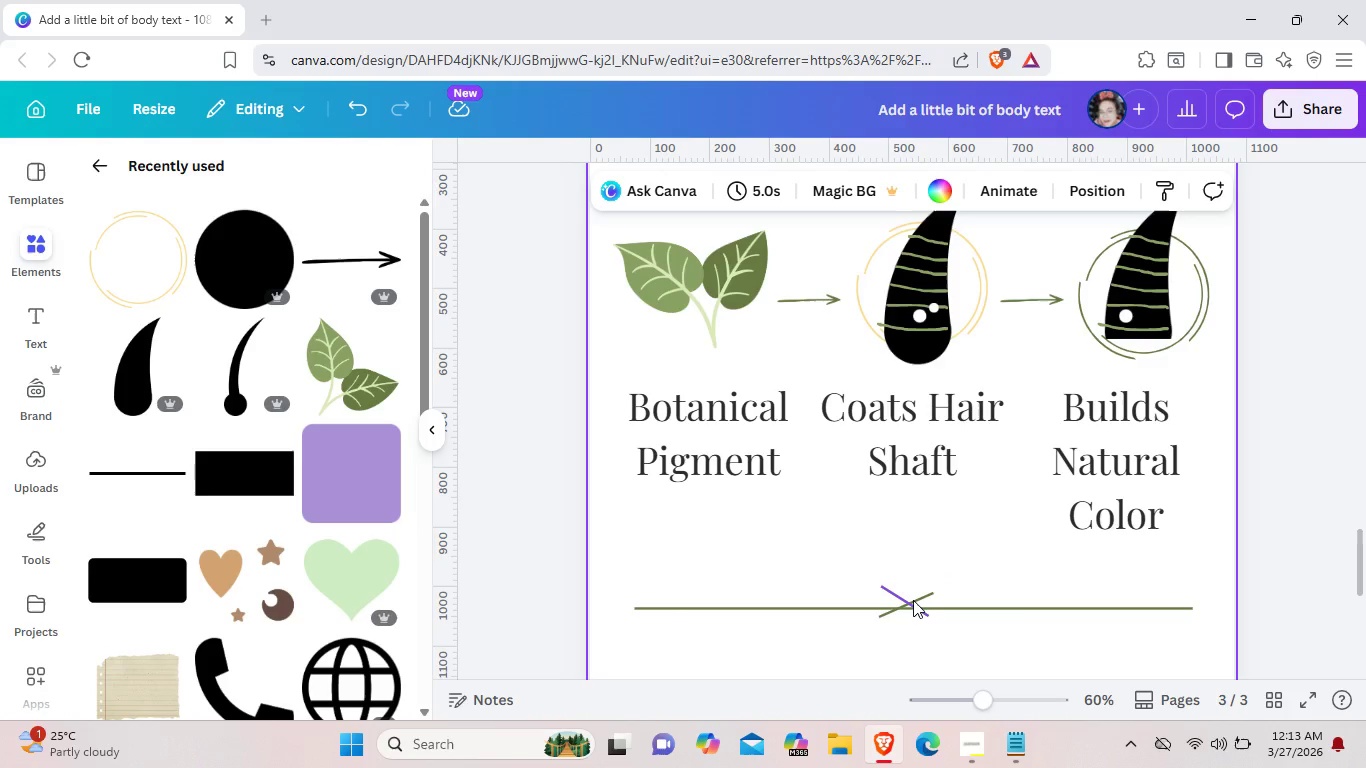 
left_click([913, 600])
 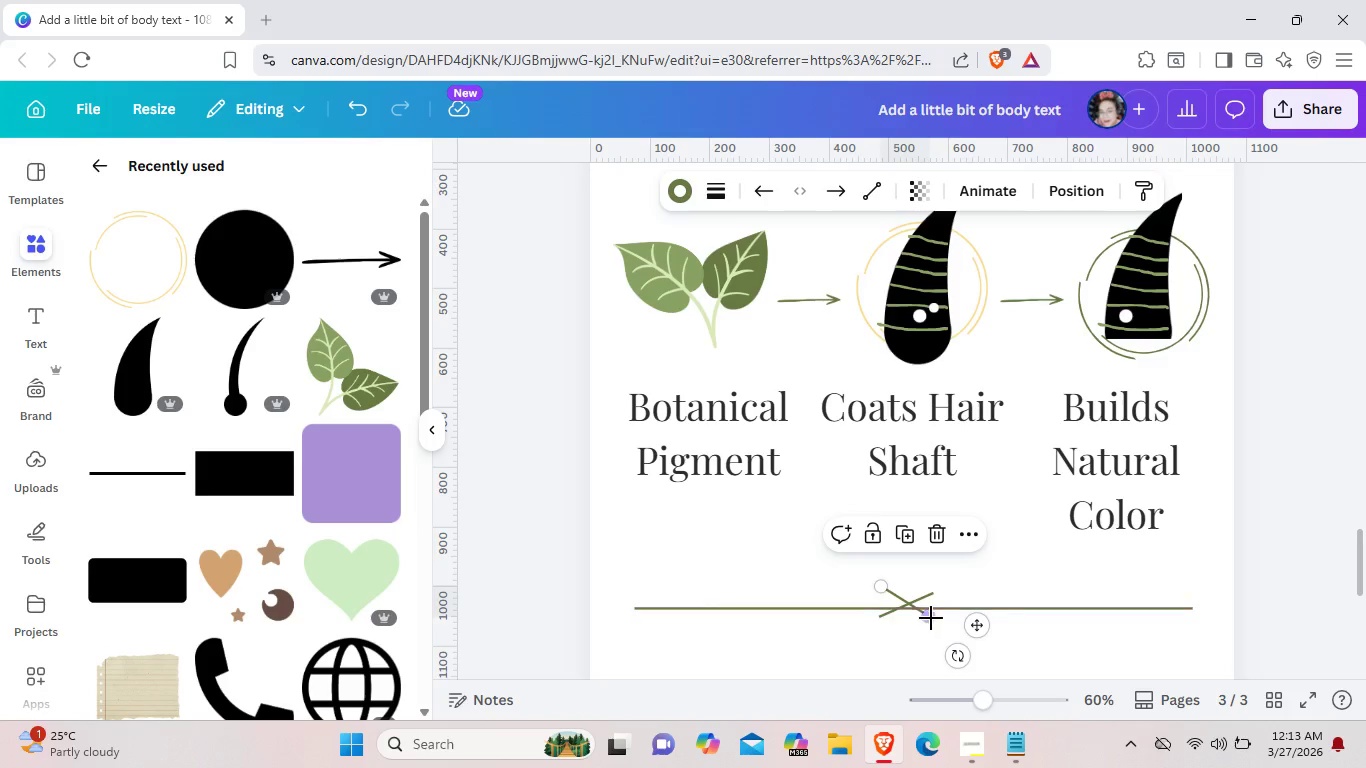 
left_click_drag(start_coordinate=[926, 617], to_coordinate=[913, 609])
 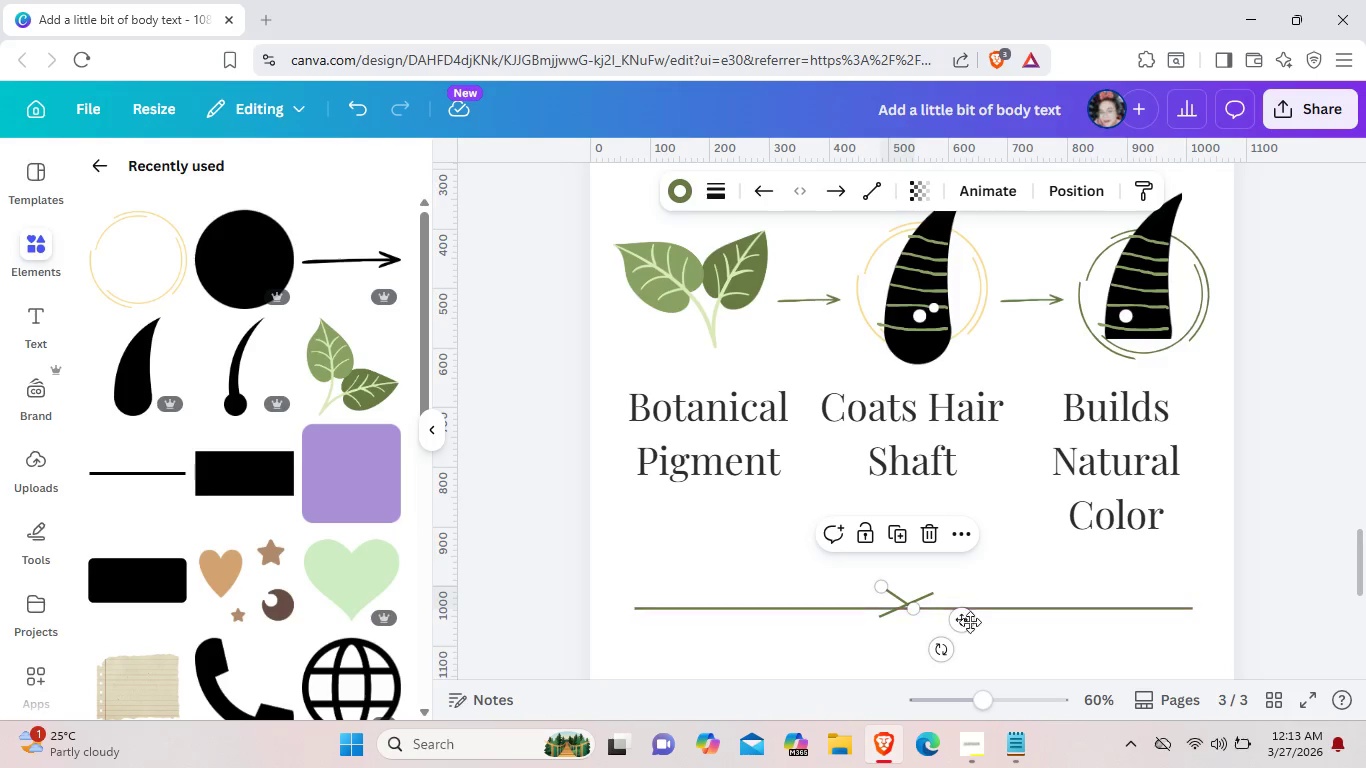 
left_click_drag(start_coordinate=[964, 621], to_coordinate=[976, 630])
 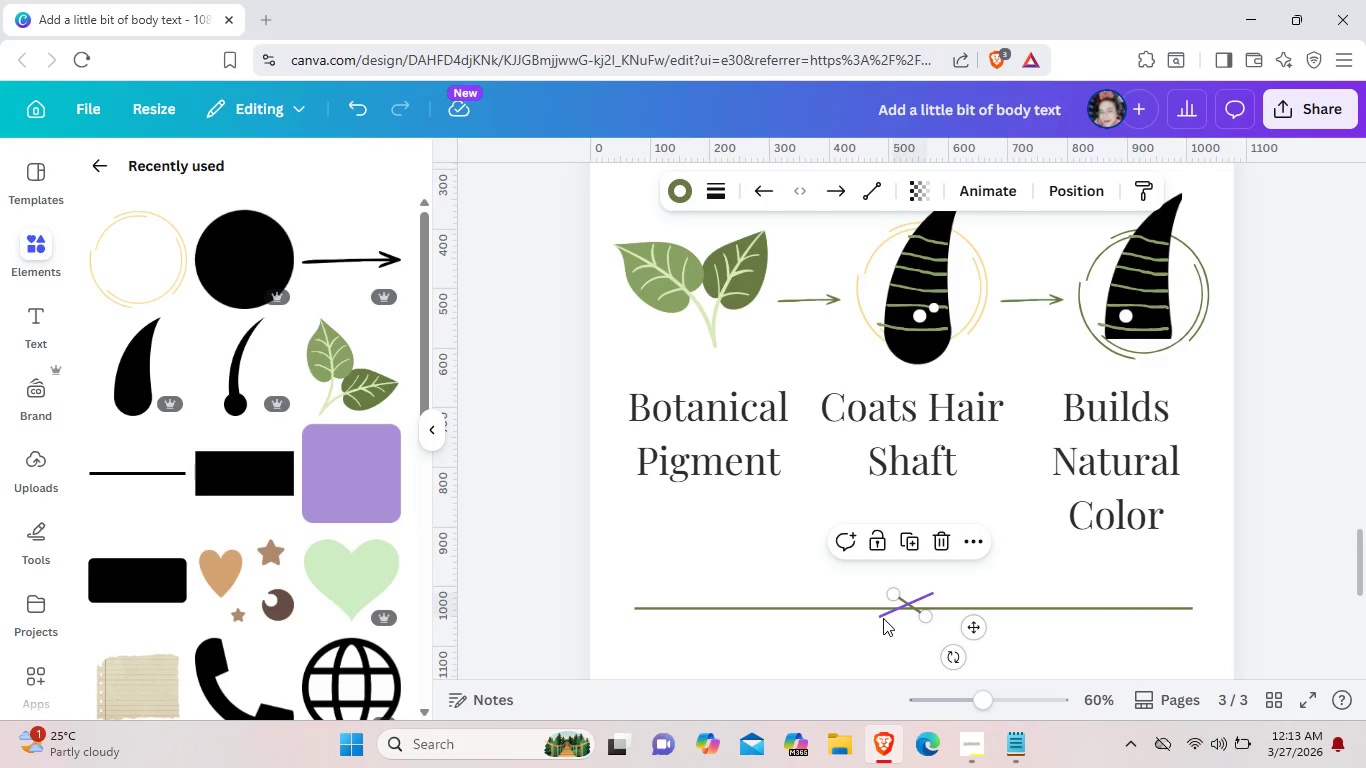 
left_click([883, 618])
 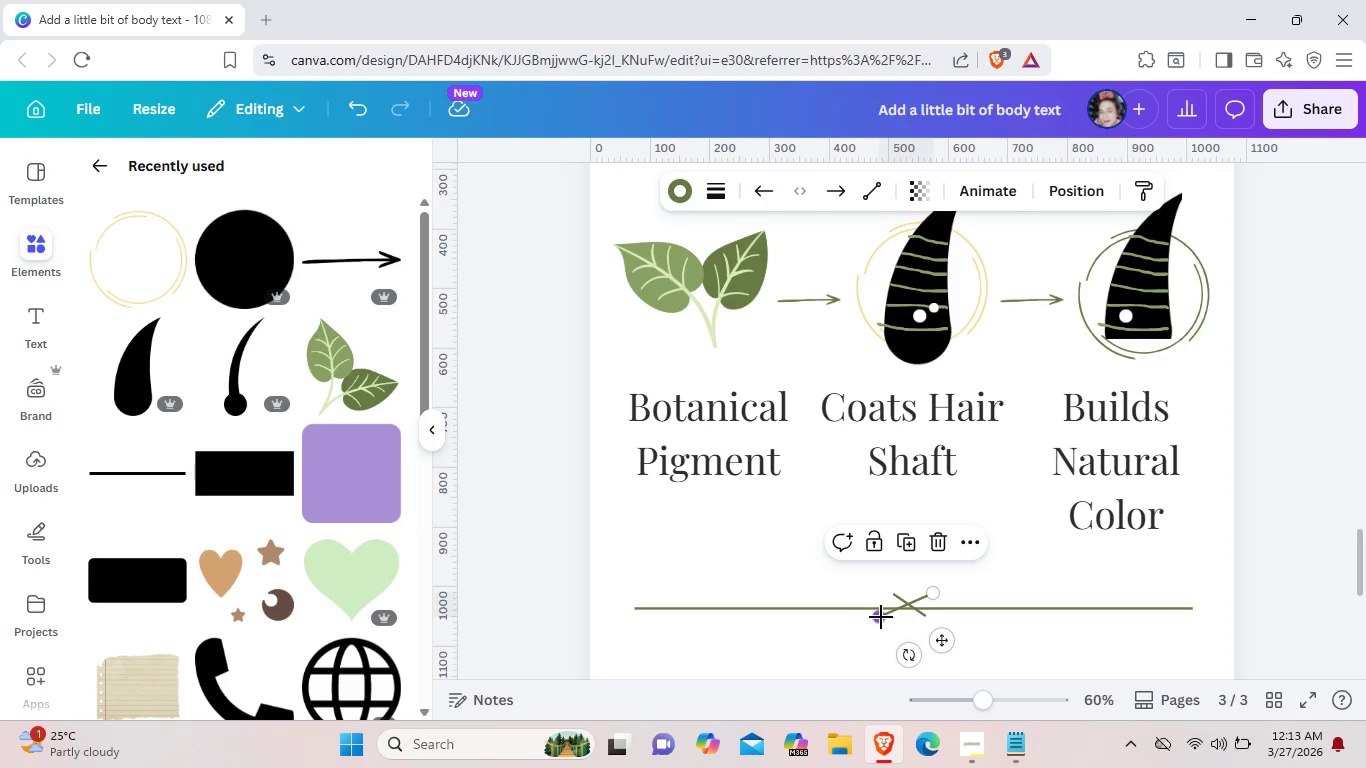 
left_click_drag(start_coordinate=[881, 617], to_coordinate=[899, 614])
 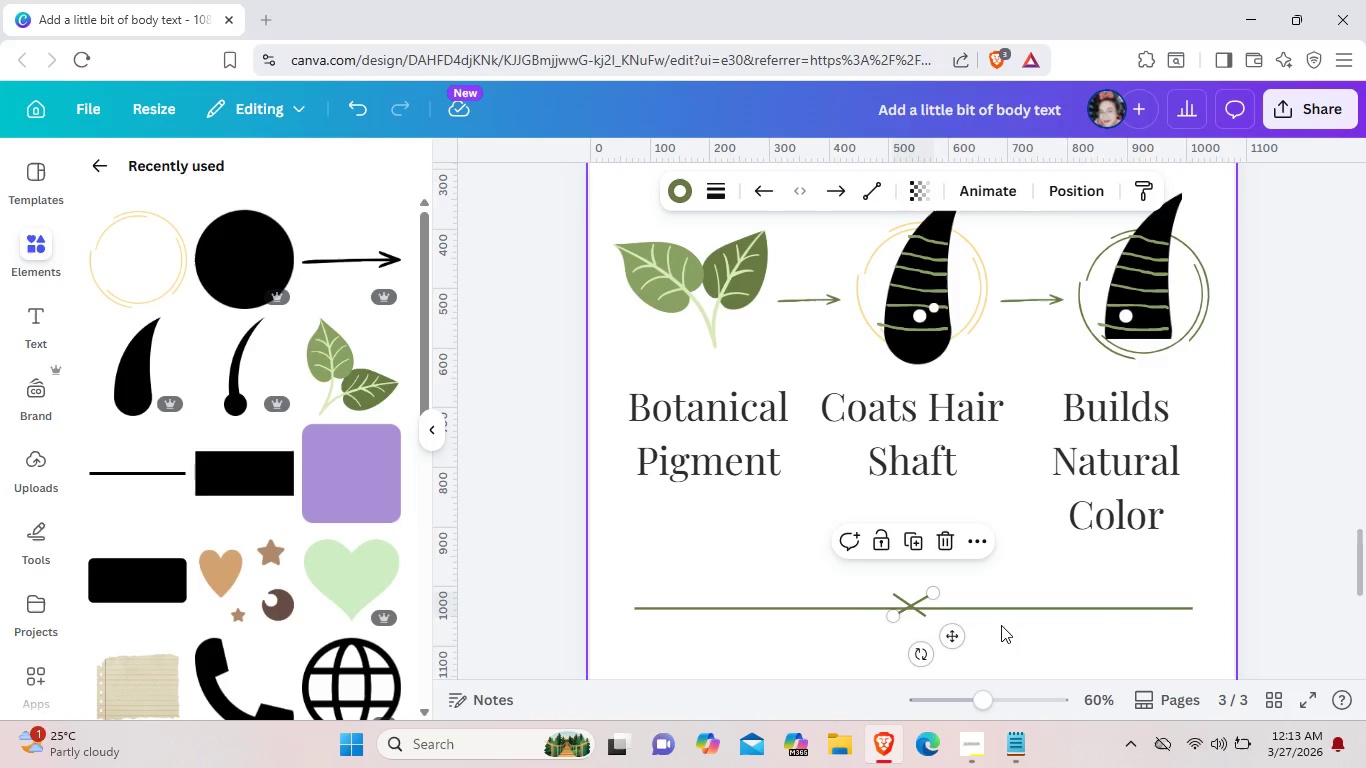 
left_click([1001, 625])
 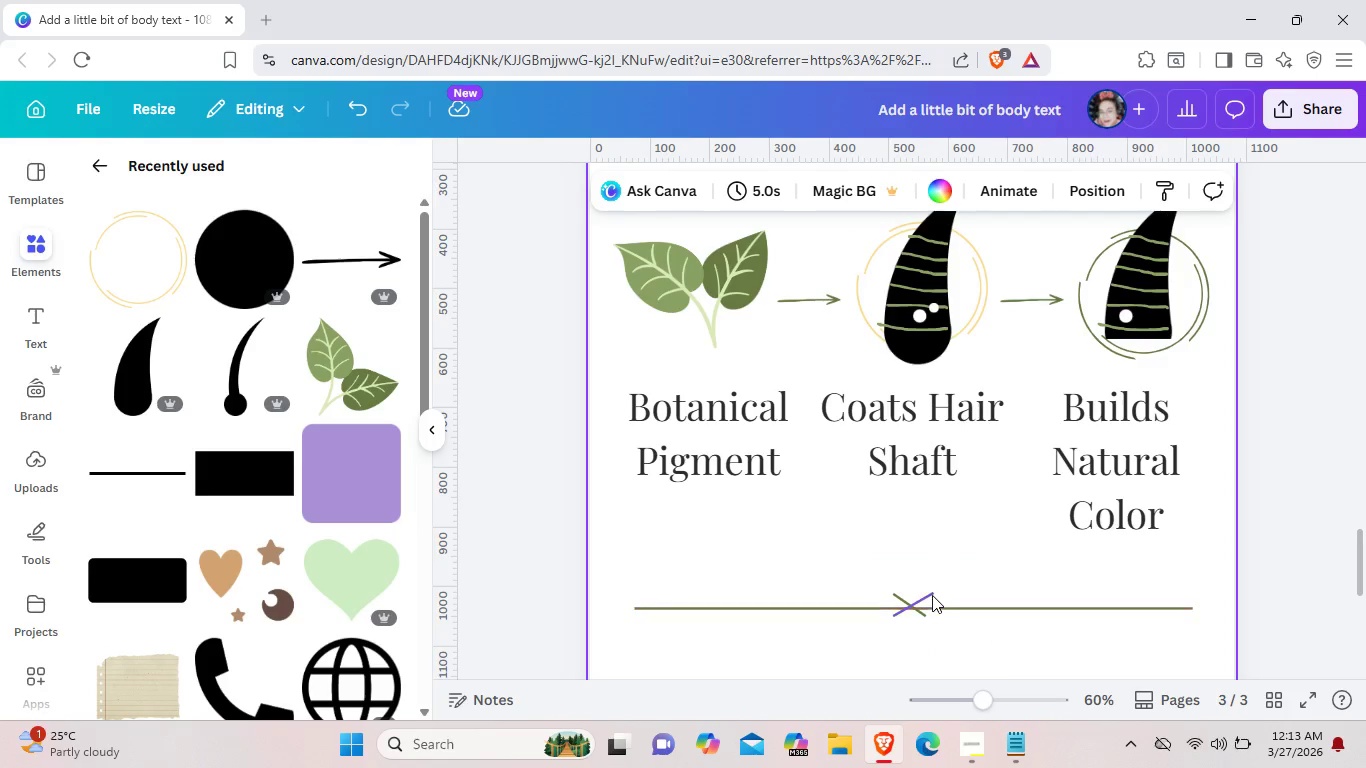 
left_click([930, 595])
 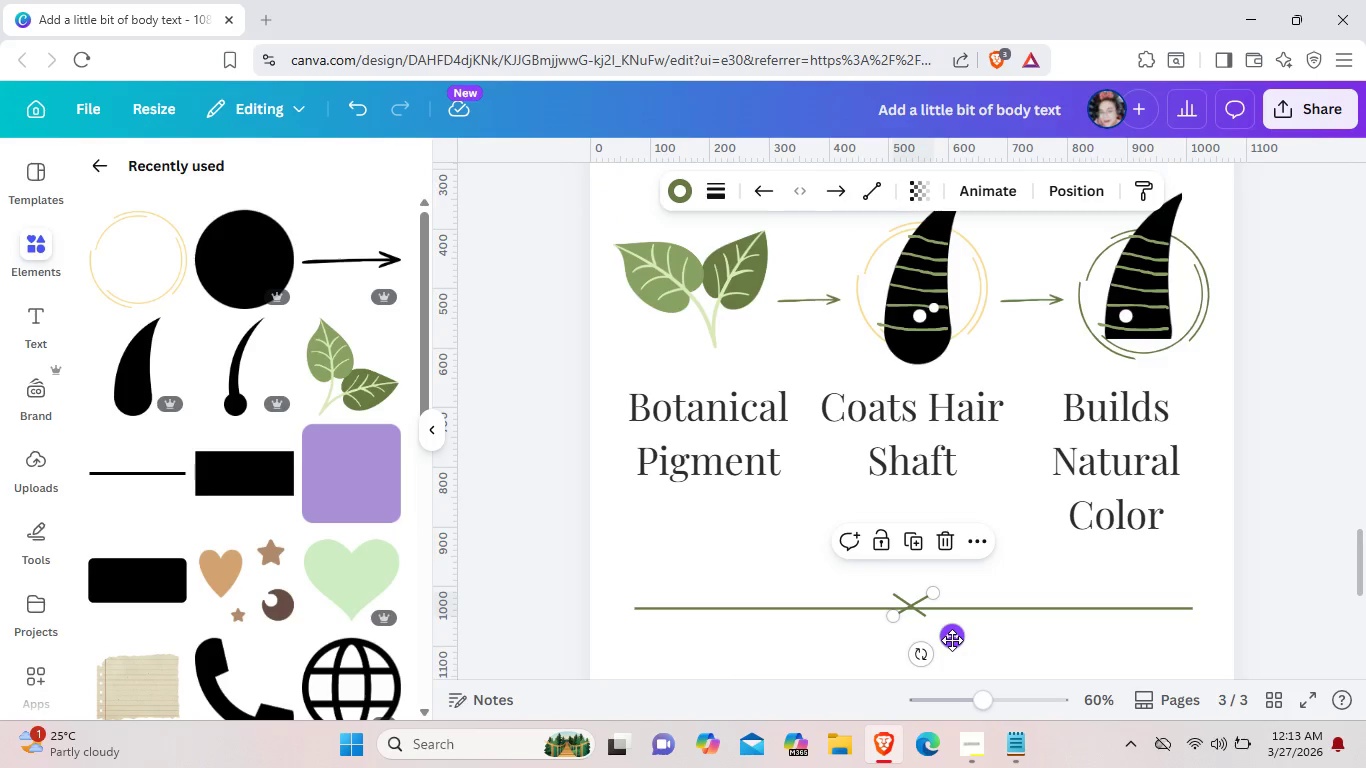 
left_click_drag(start_coordinate=[954, 640], to_coordinate=[949, 642])
 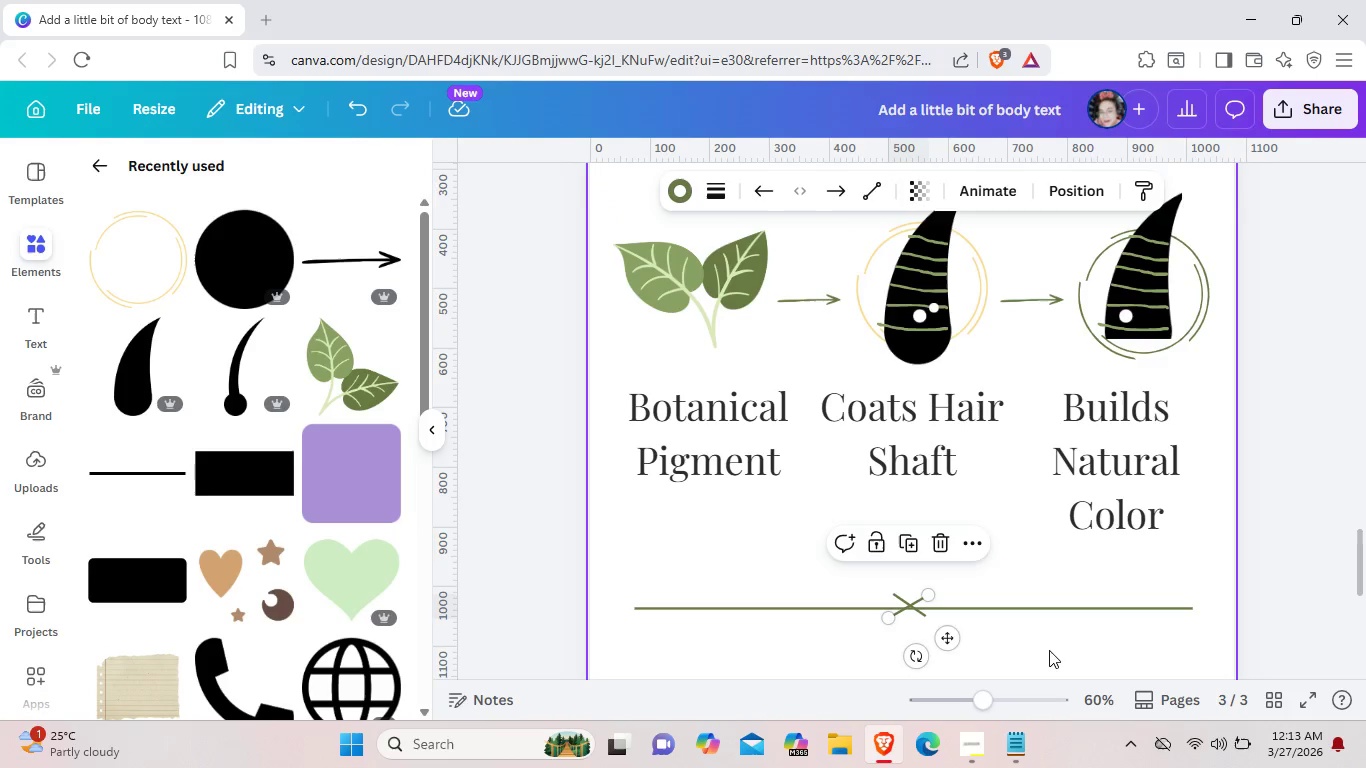 
left_click([1049, 650])
 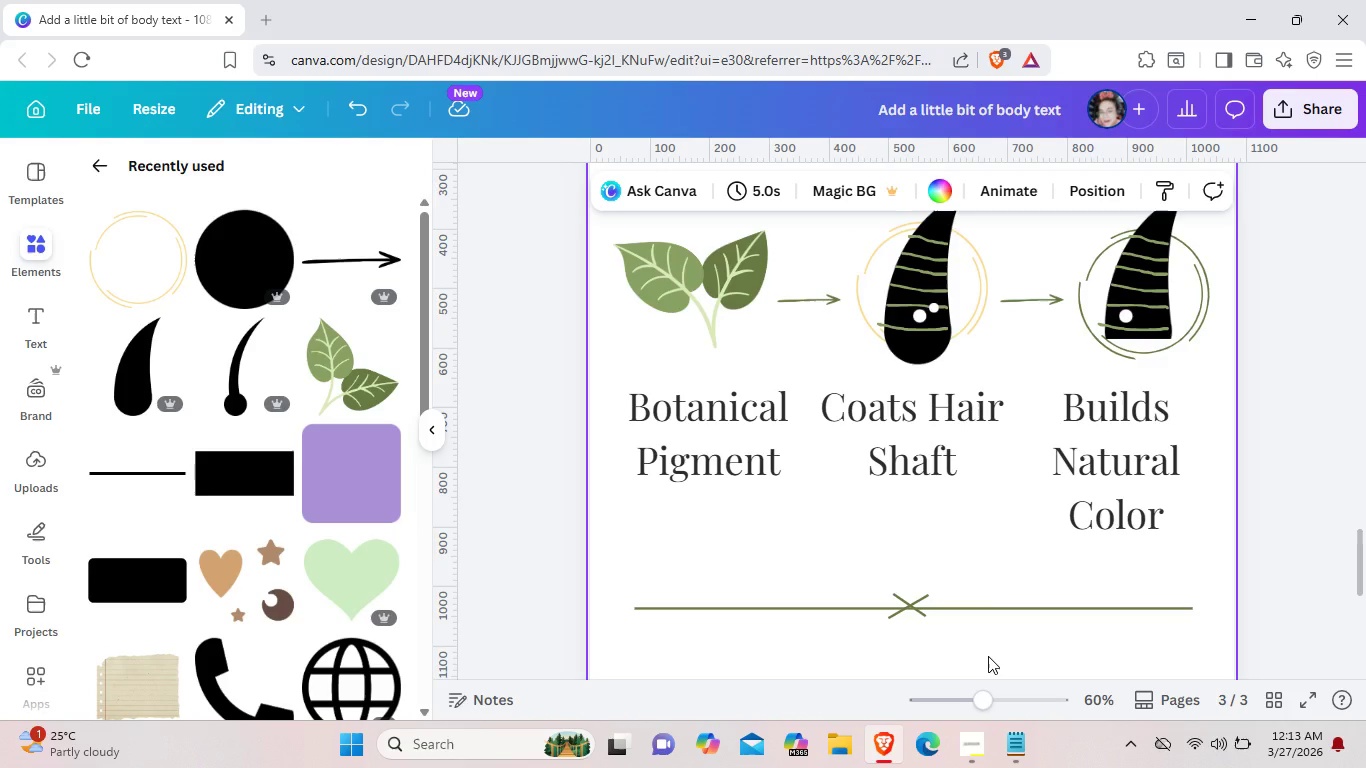 
wait(7.33)
 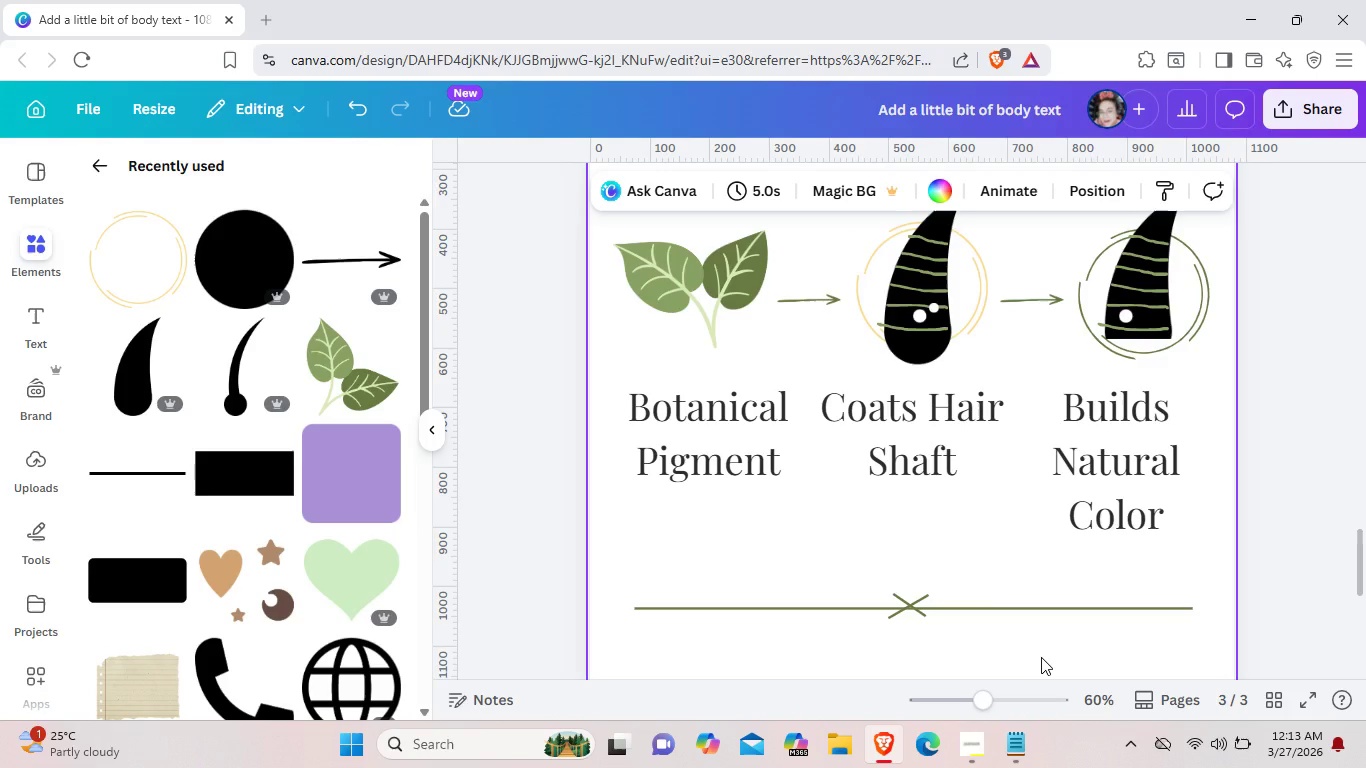 
left_click_drag(start_coordinate=[944, 639], to_coordinate=[902, 567])
 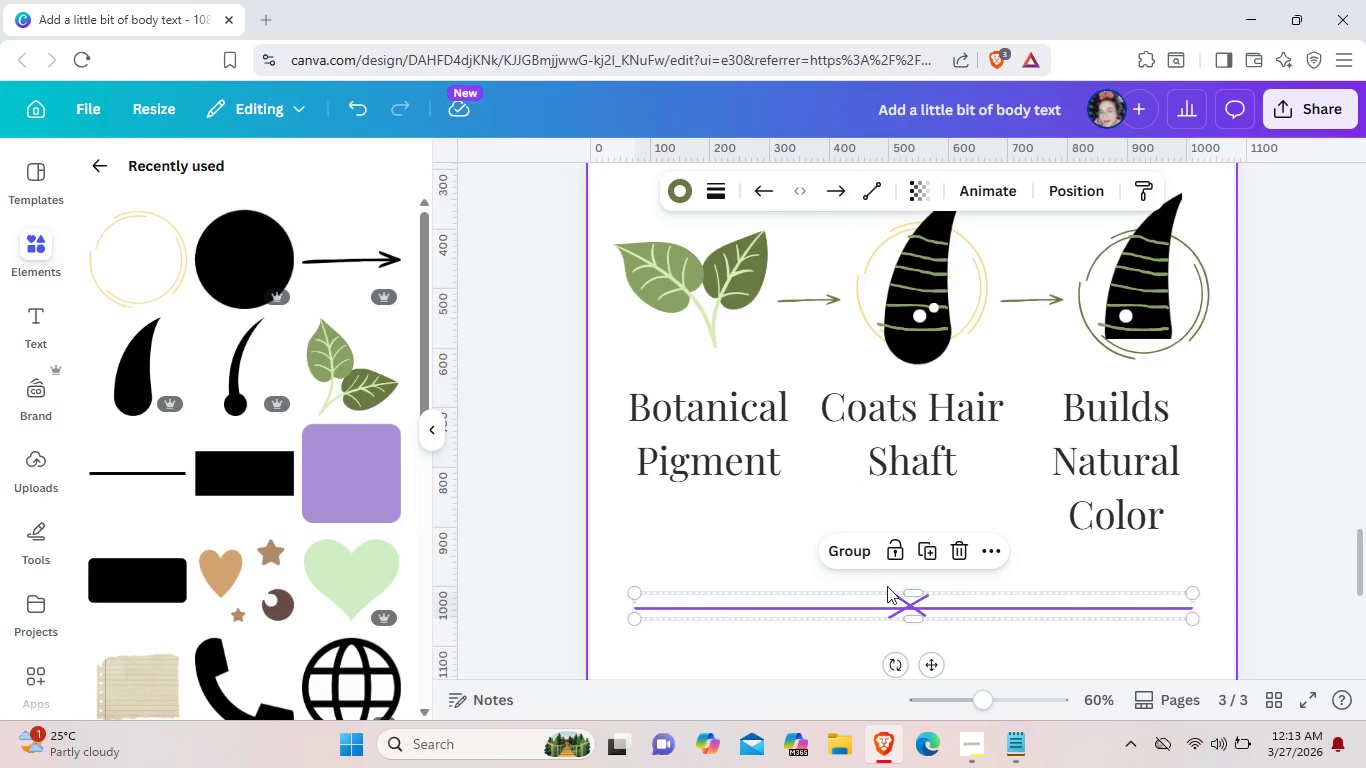 
left_click([860, 553])
 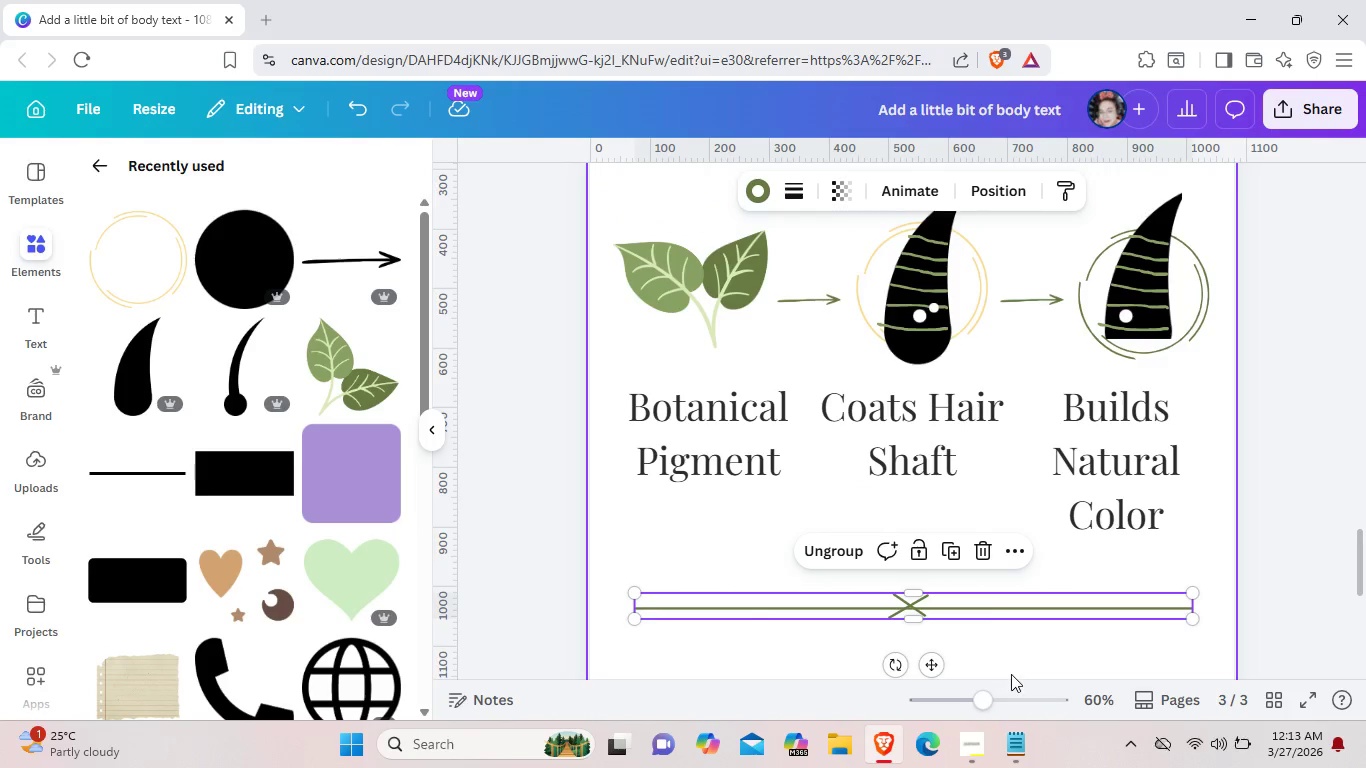 
left_click([1011, 674])
 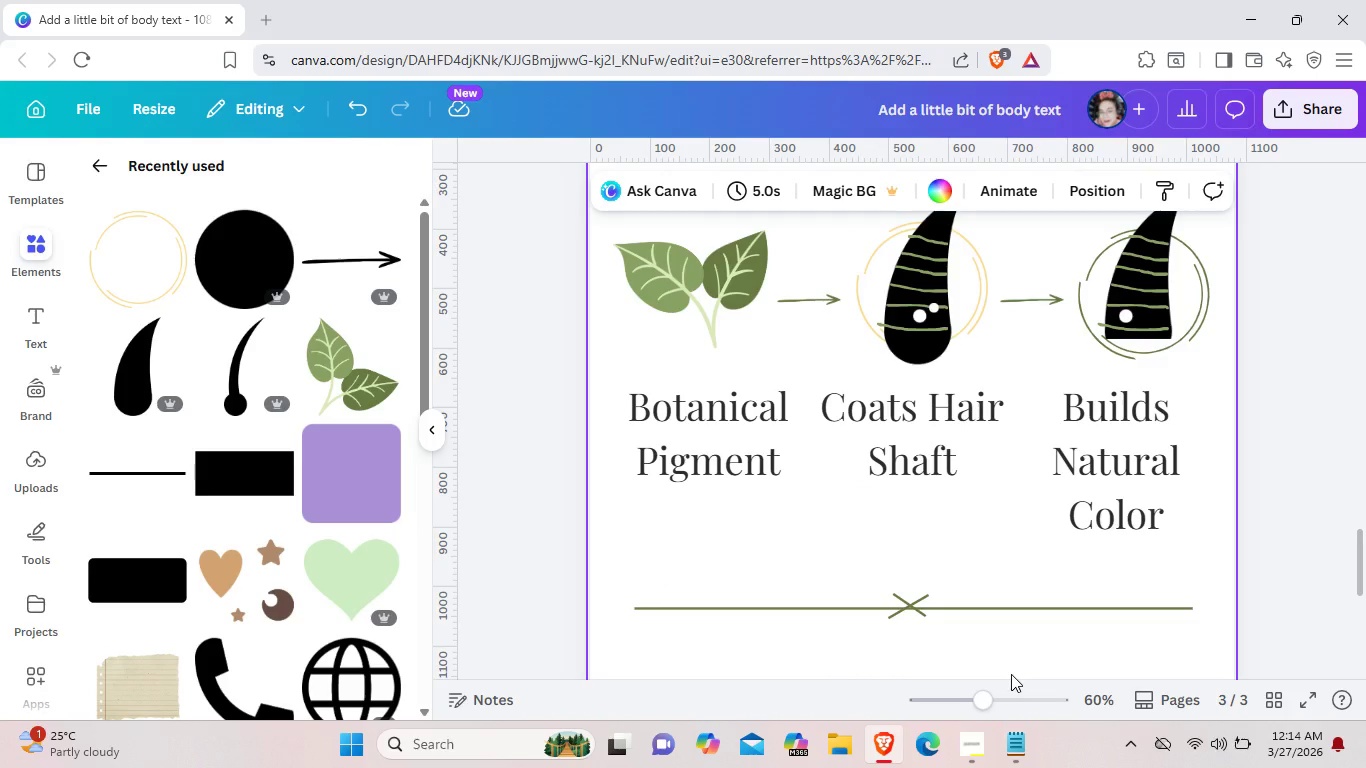 
wait(6.55)
 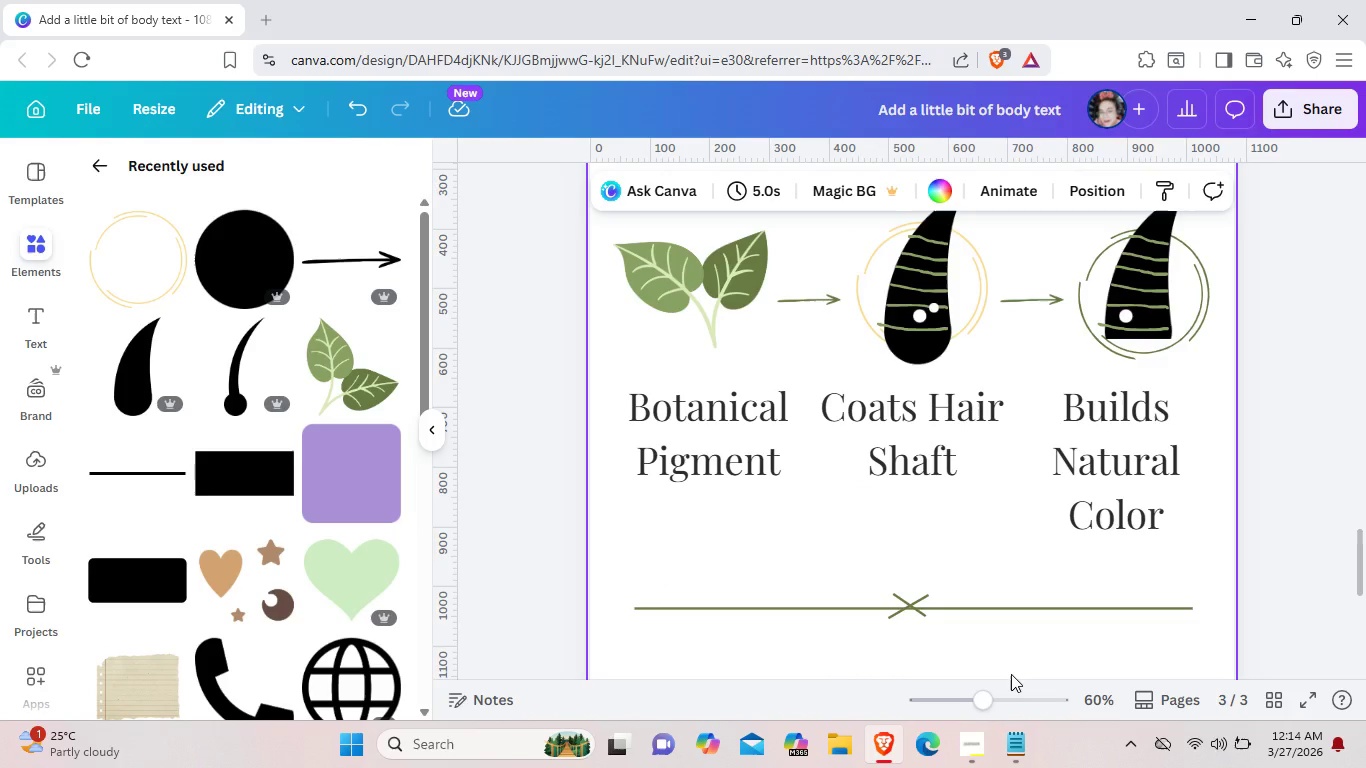 
left_click([694, 430])
 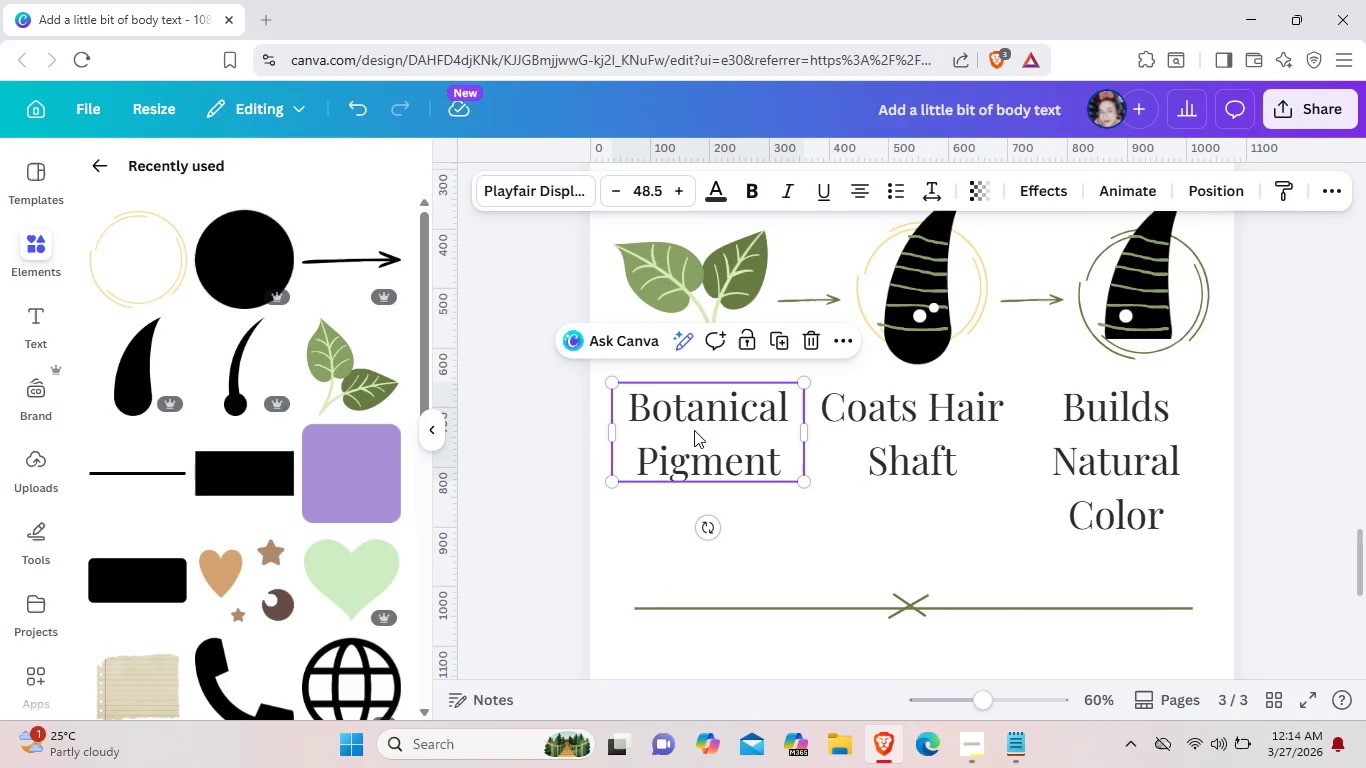 
key(Control+C)
 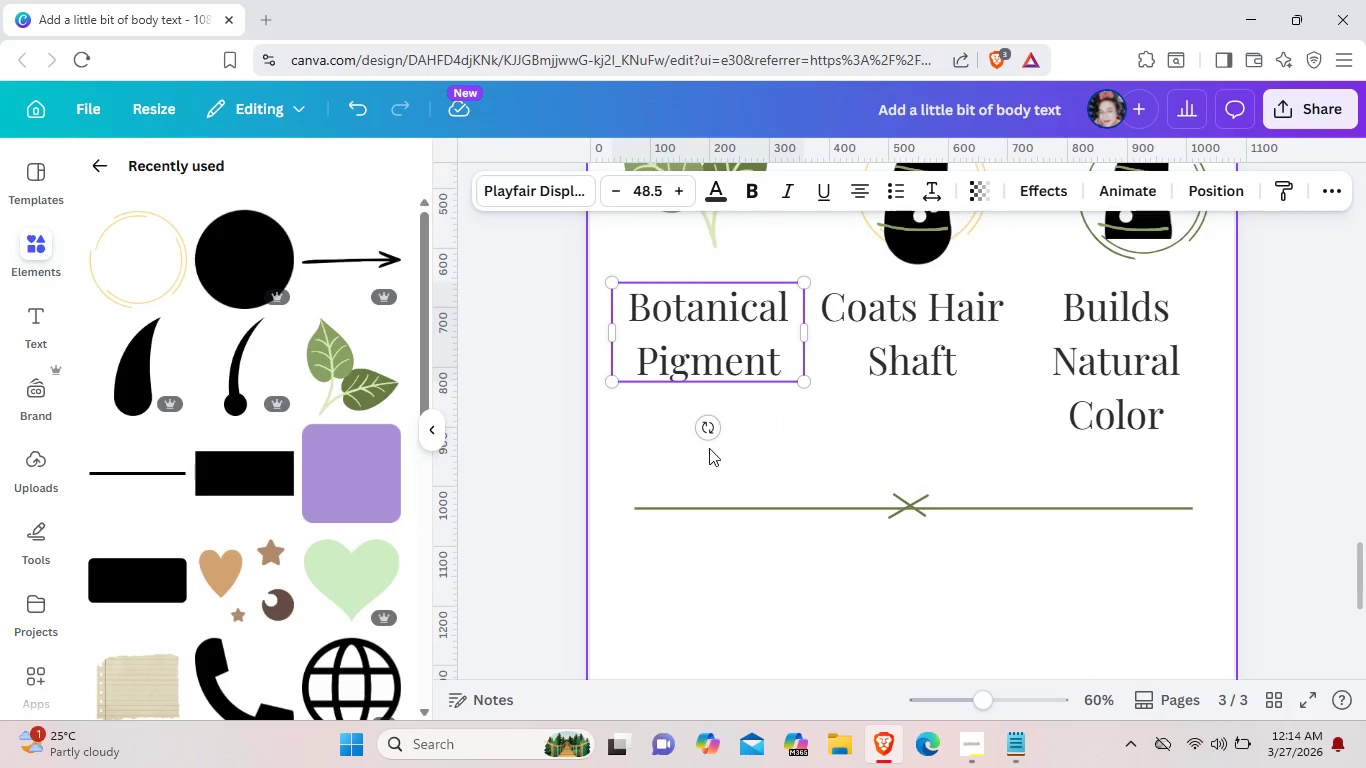 
scroll: coordinate [700, 462], scroll_direction: down, amount: 3.0
 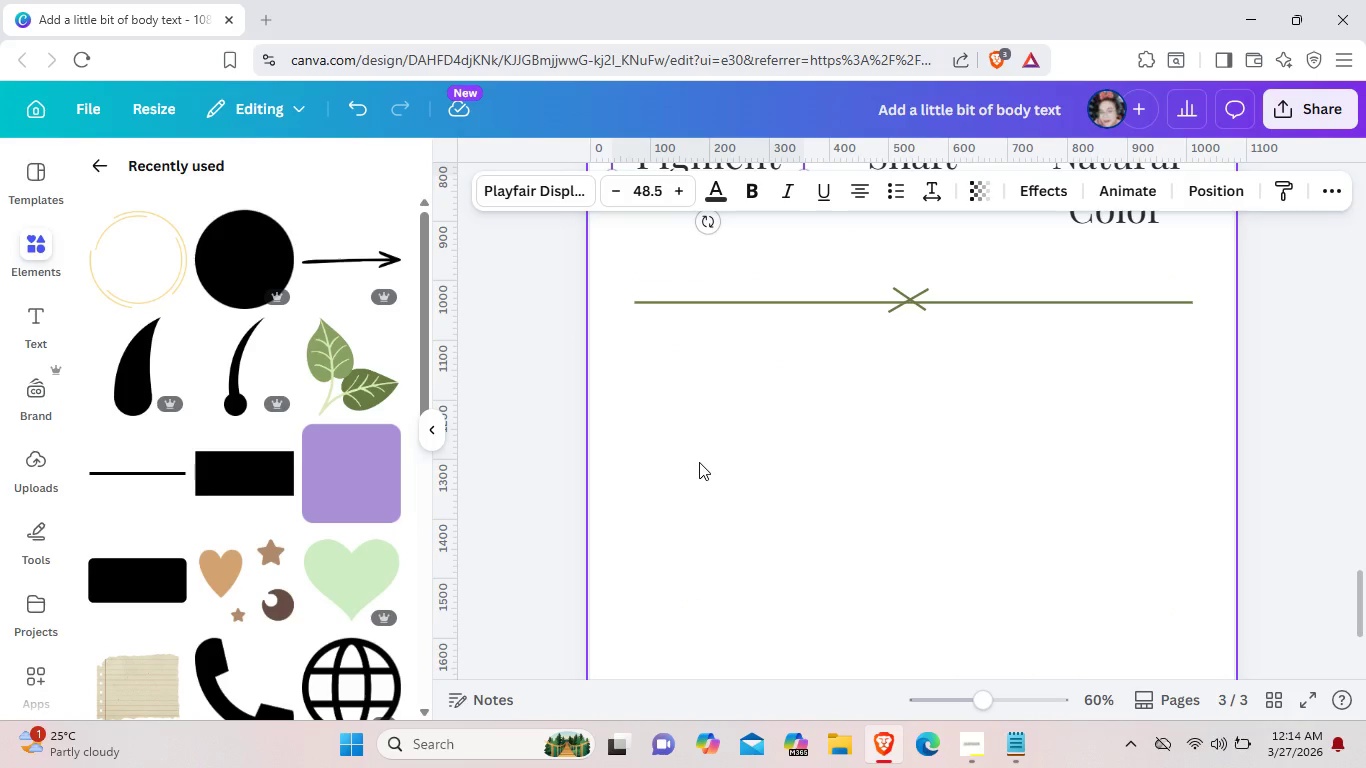 
key(Control+V)
 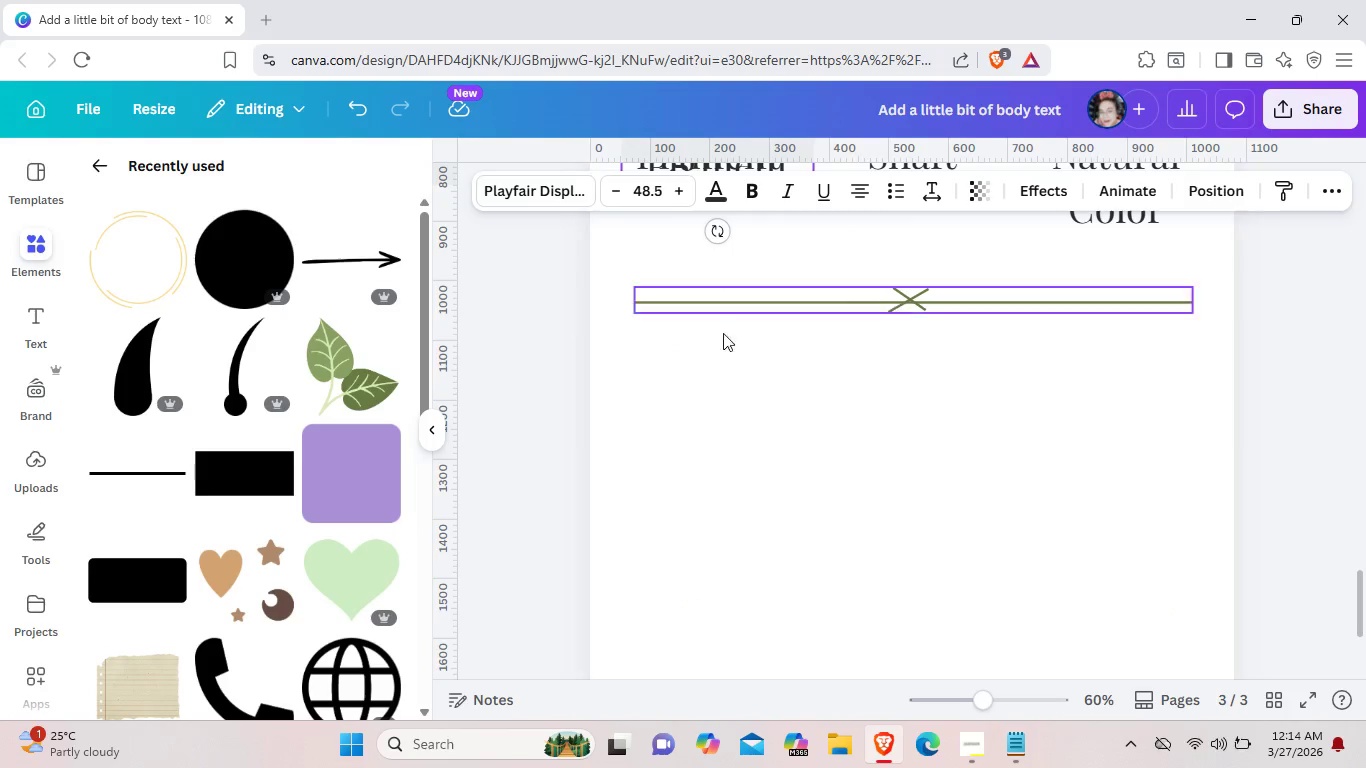 
scroll: coordinate [728, 342], scroll_direction: up, amount: 1.0
 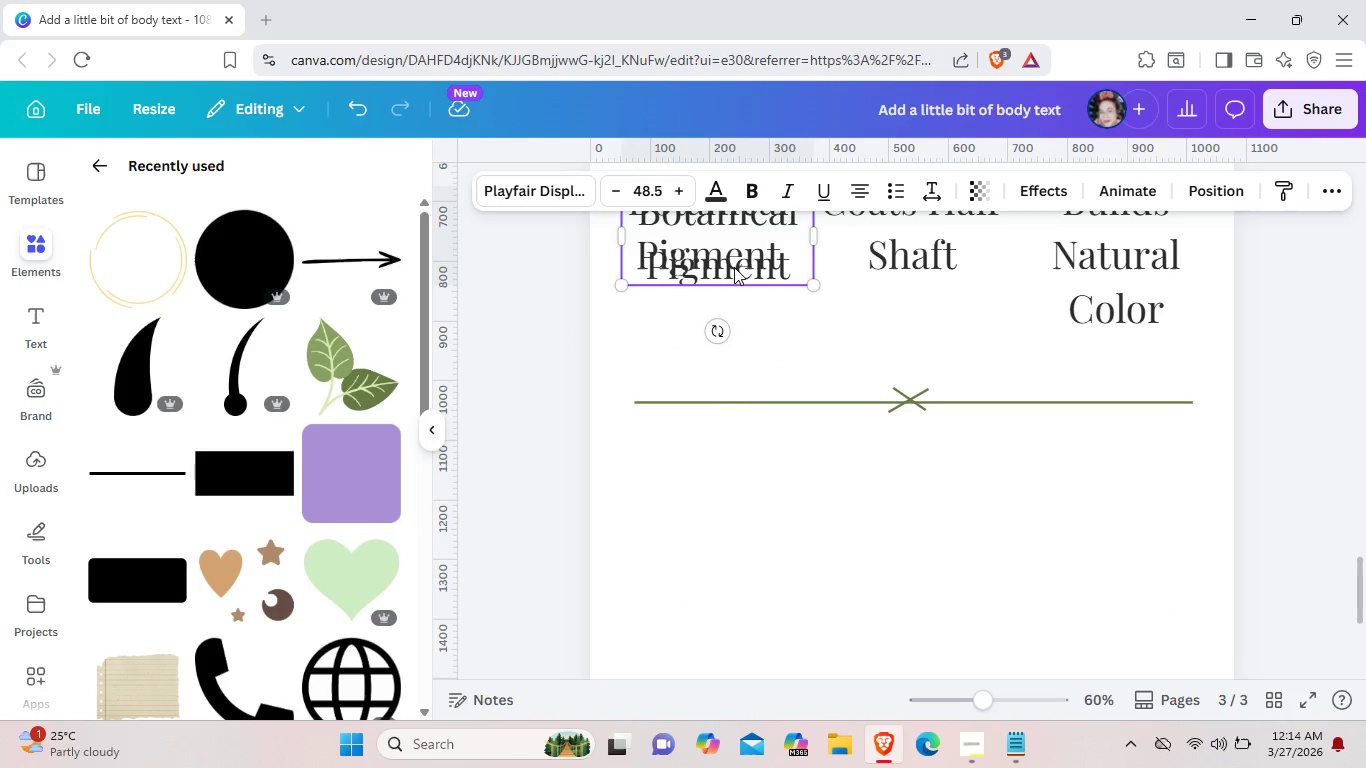 
left_click_drag(start_coordinate=[734, 267], to_coordinate=[761, 559])
 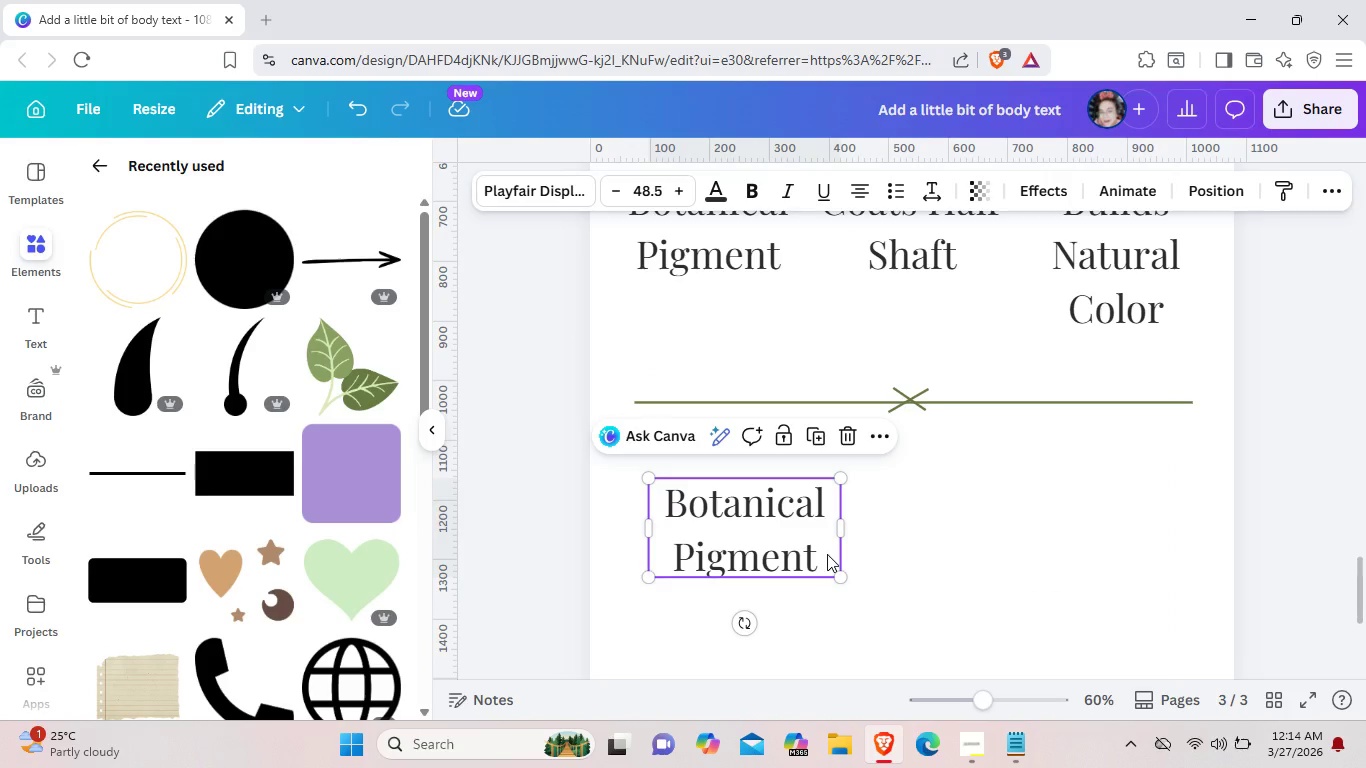 
left_click([827, 554])
 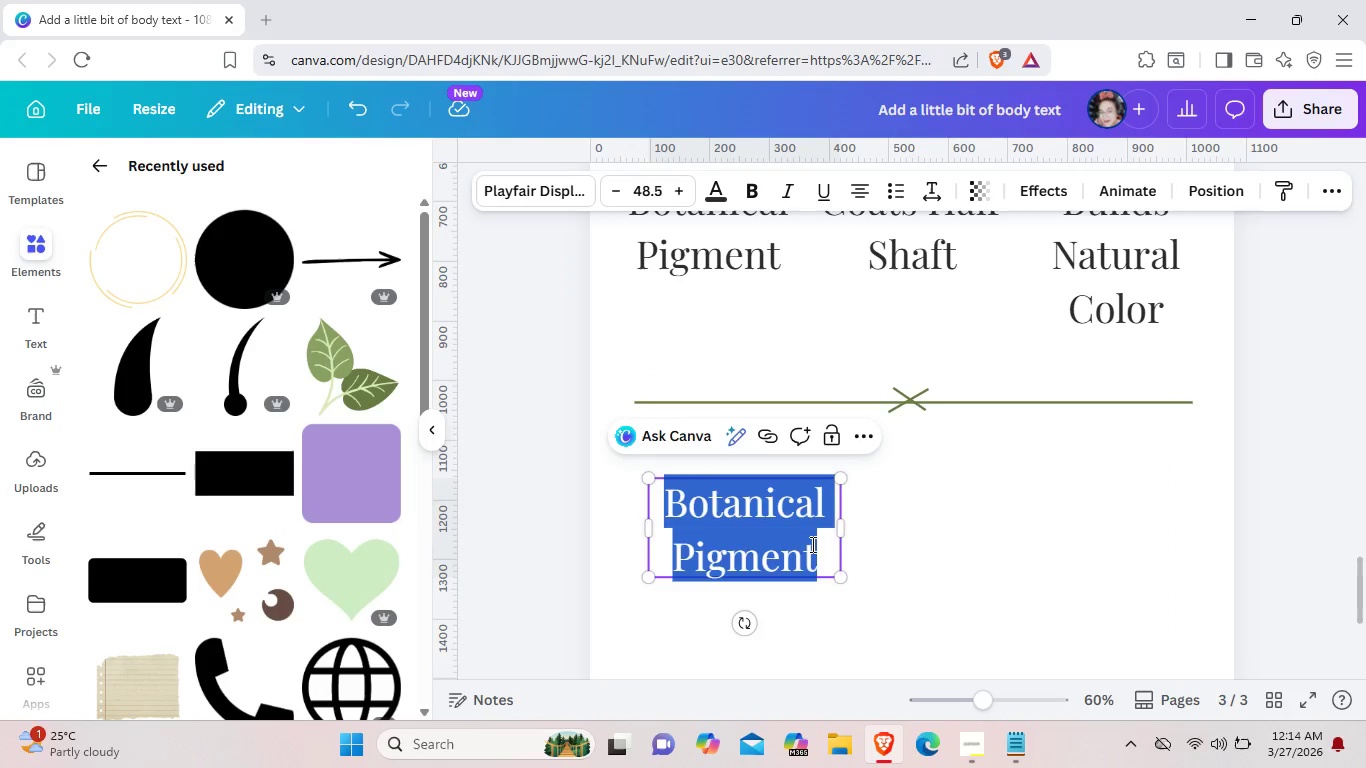 
key(Backspace)
type(un)
key(Backspace)
key(Backspace)
type(UN;)
key(Backspace)
key(Backspace)
type(n;i)
key(Backspace)
key(Backspace)
type(;)
key(Backspace)
type(like chemical dyes, B)
key(Backspace)
type(botanical color)
 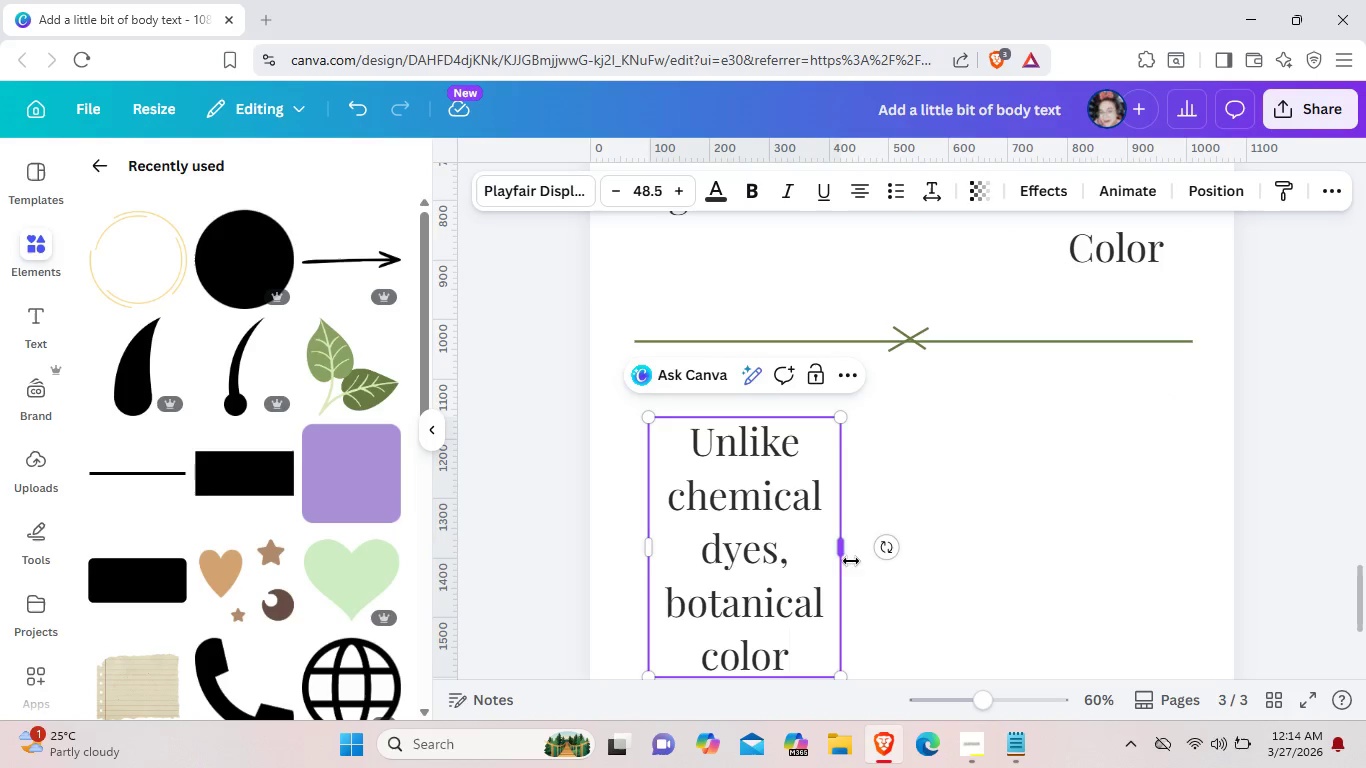 
left_click_drag(start_coordinate=[848, 553], to_coordinate=[1146, 503])
 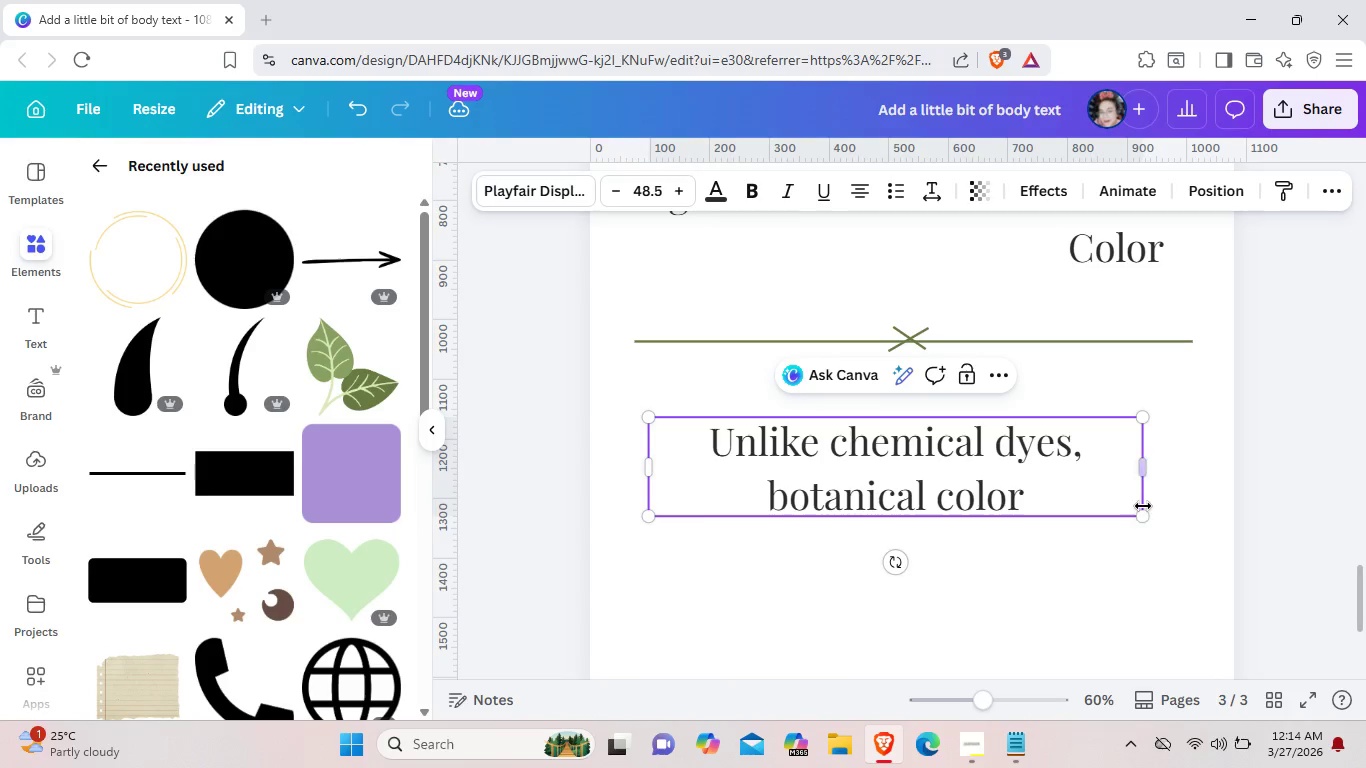 
type( does not open the)
 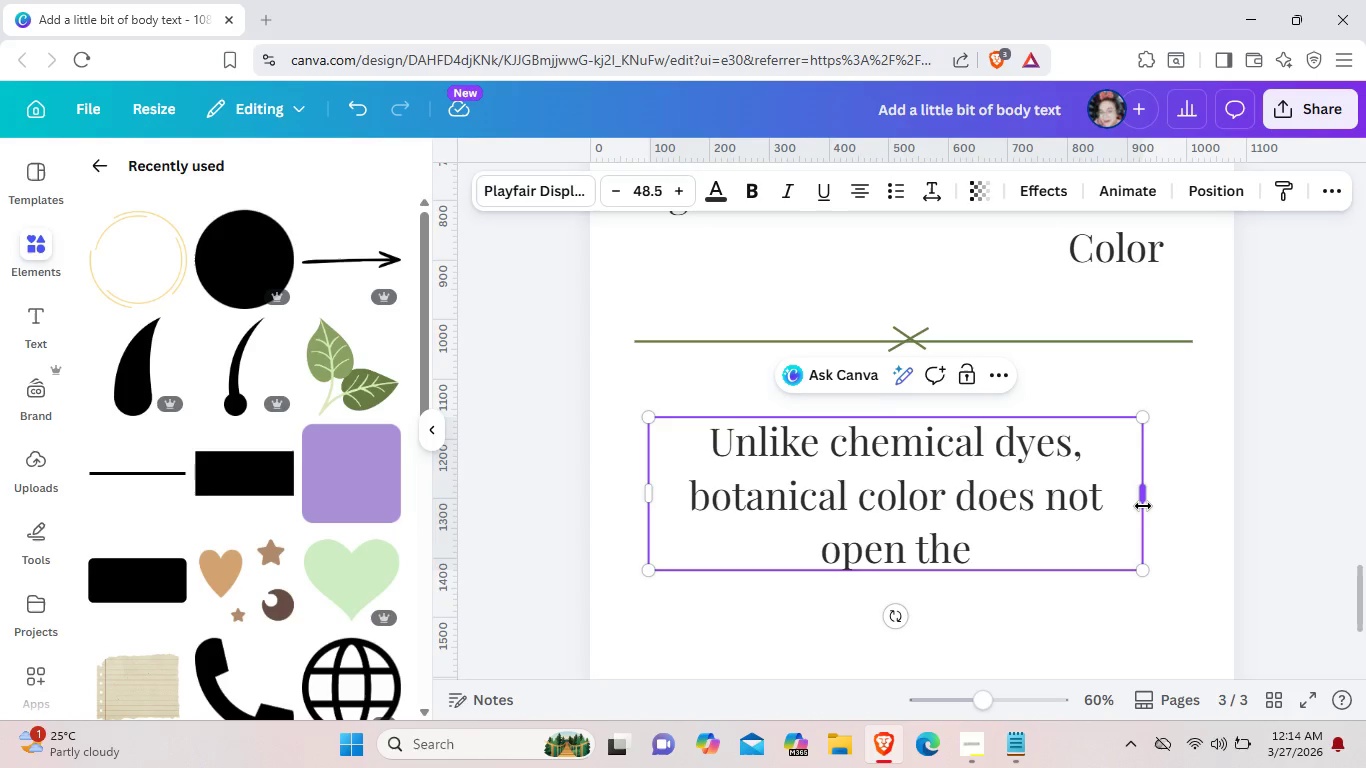 
type( cuticle-it gently wrpas)
key(Backspace)
key(Backspace)
key(Backspace)
type(aps each strand, preserving strenght and shine.)
 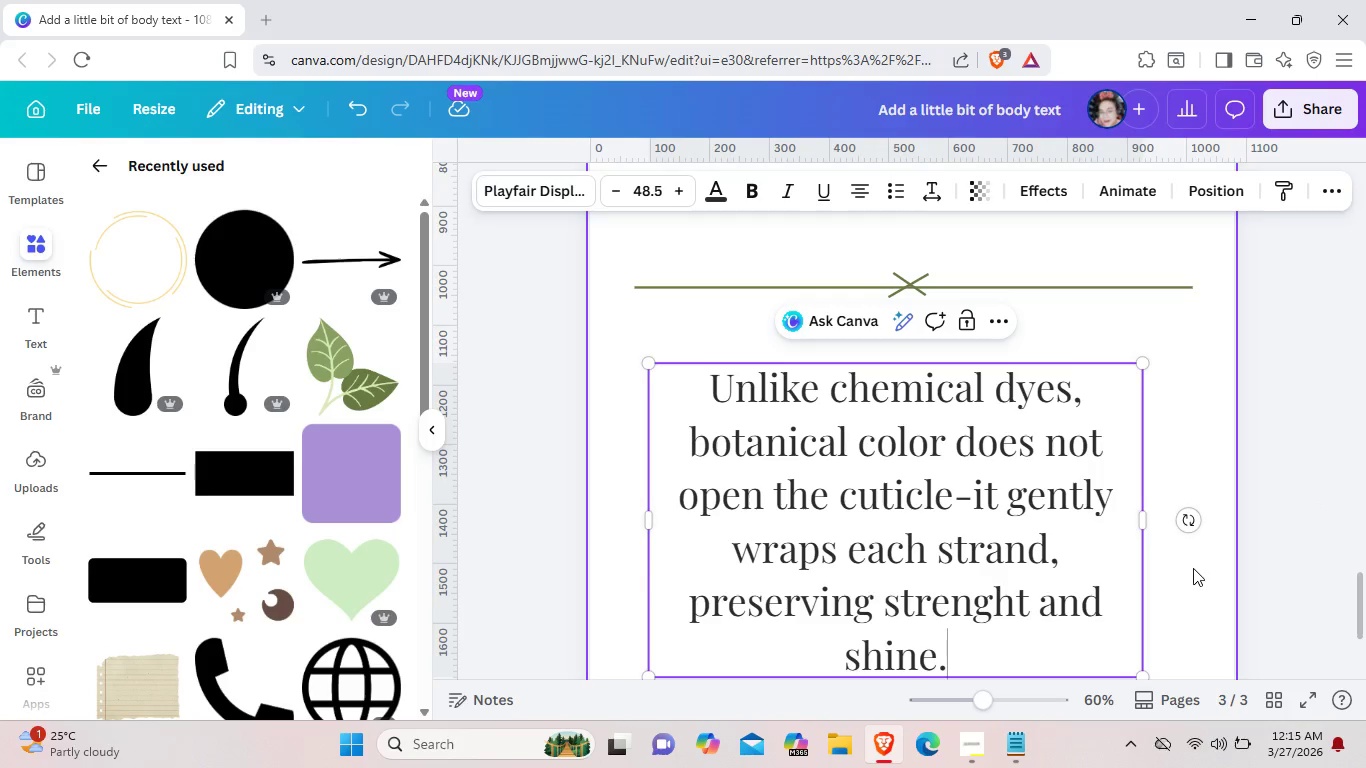 
left_click([1195, 575])
 